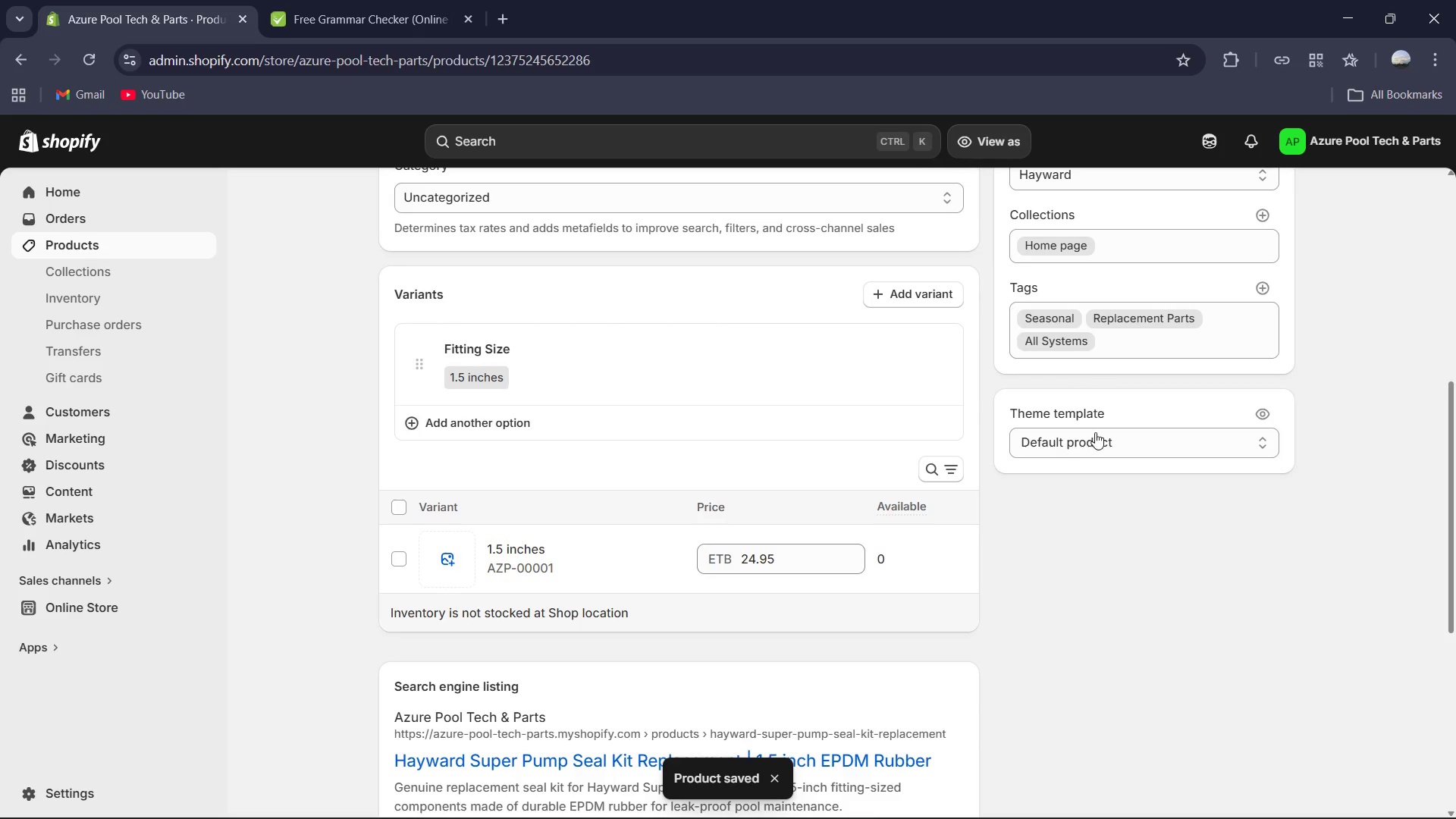 
wait(6.91)
 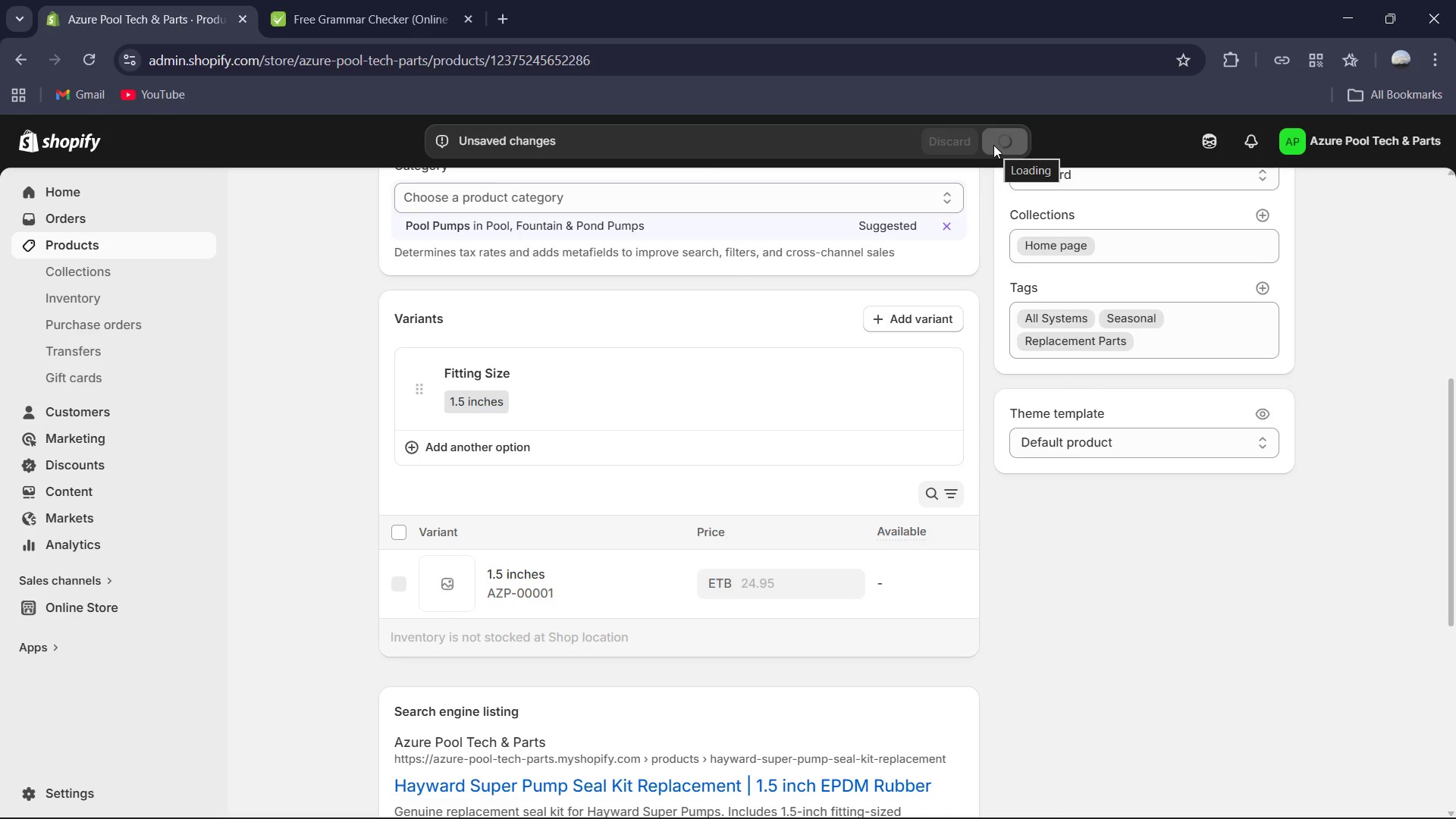 
left_click([519, 548])
 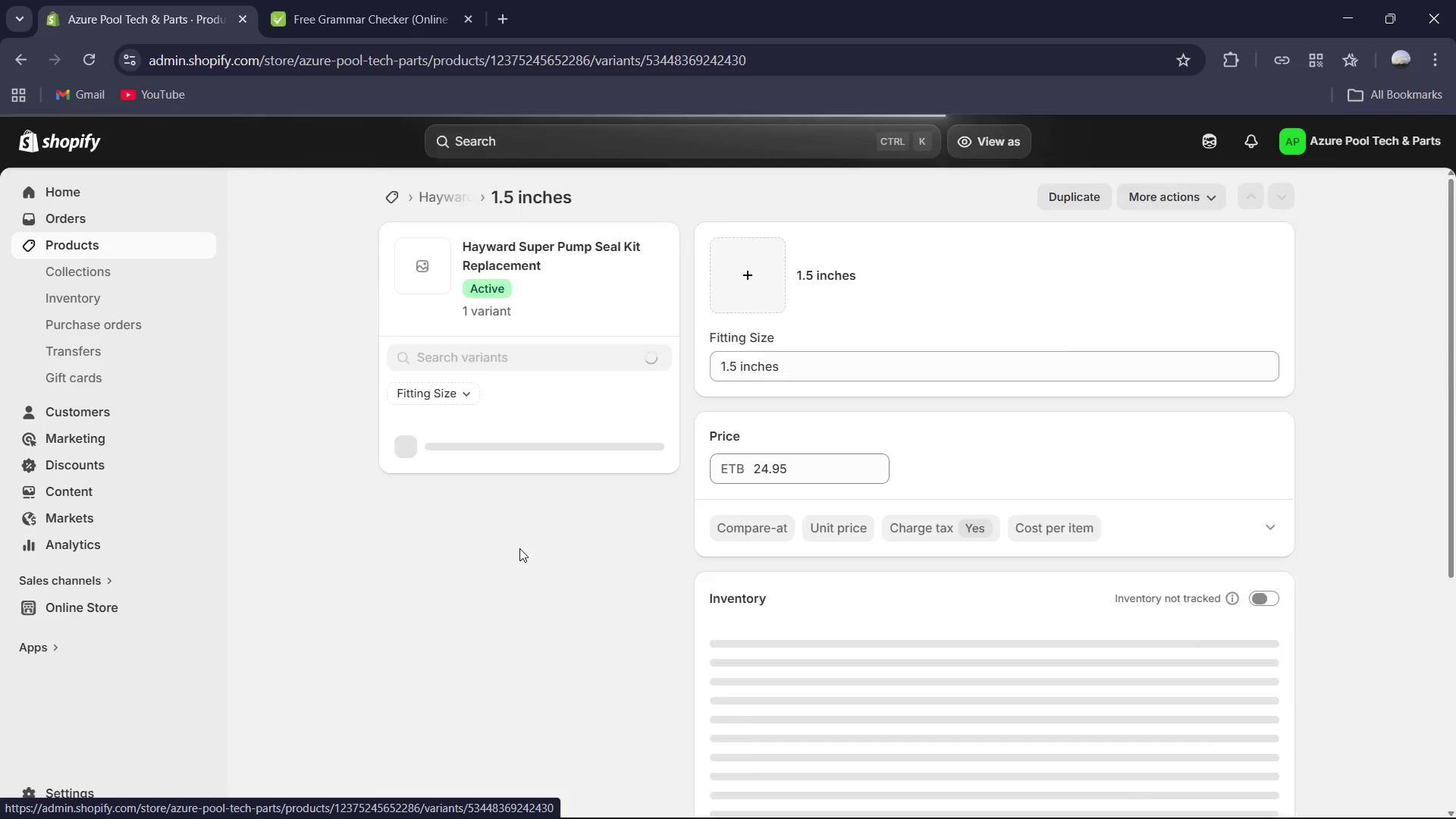 
scroll: coordinate [880, 557], scroll_direction: down, amount: 1.0
 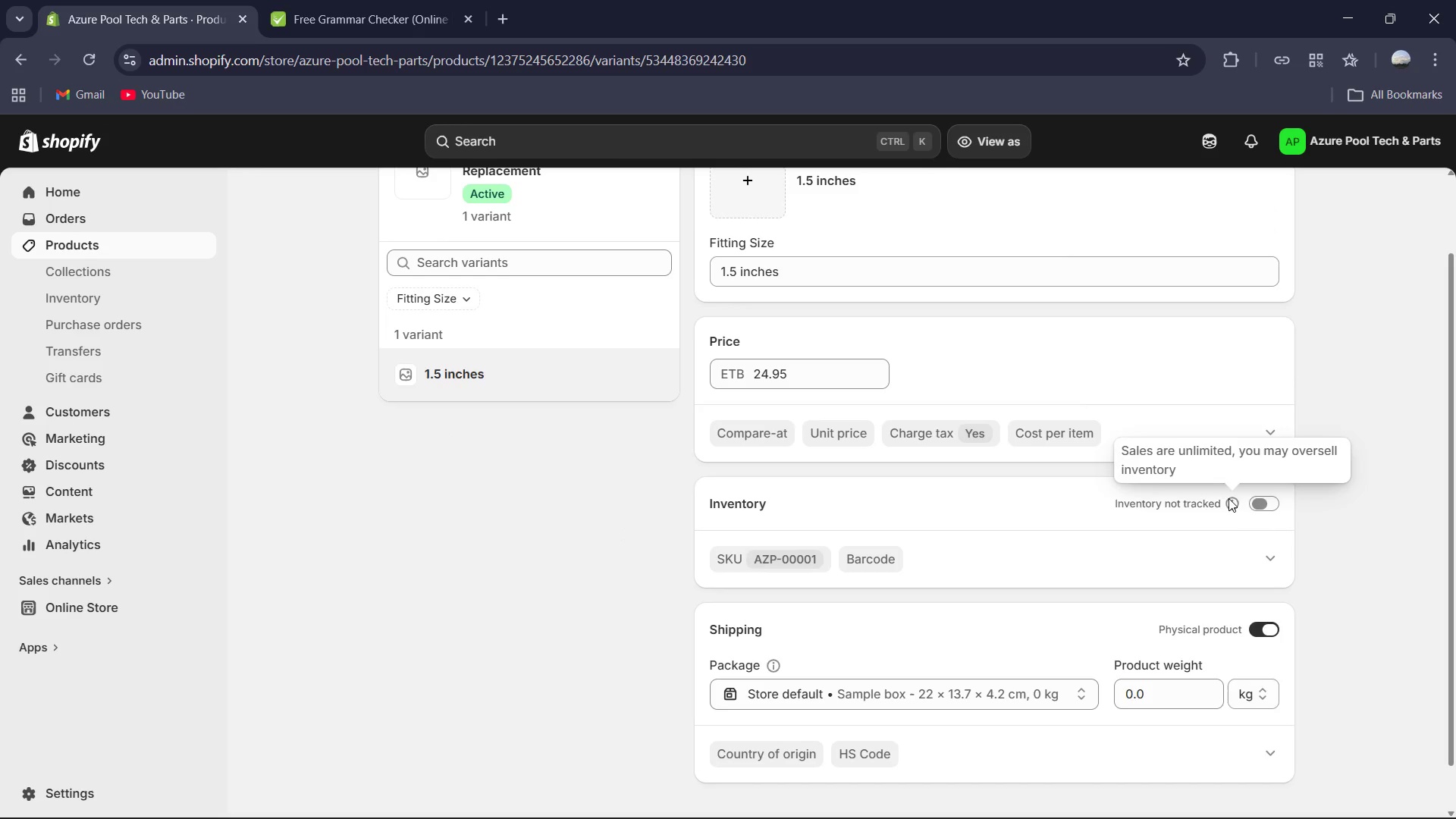 
left_click([1263, 504])
 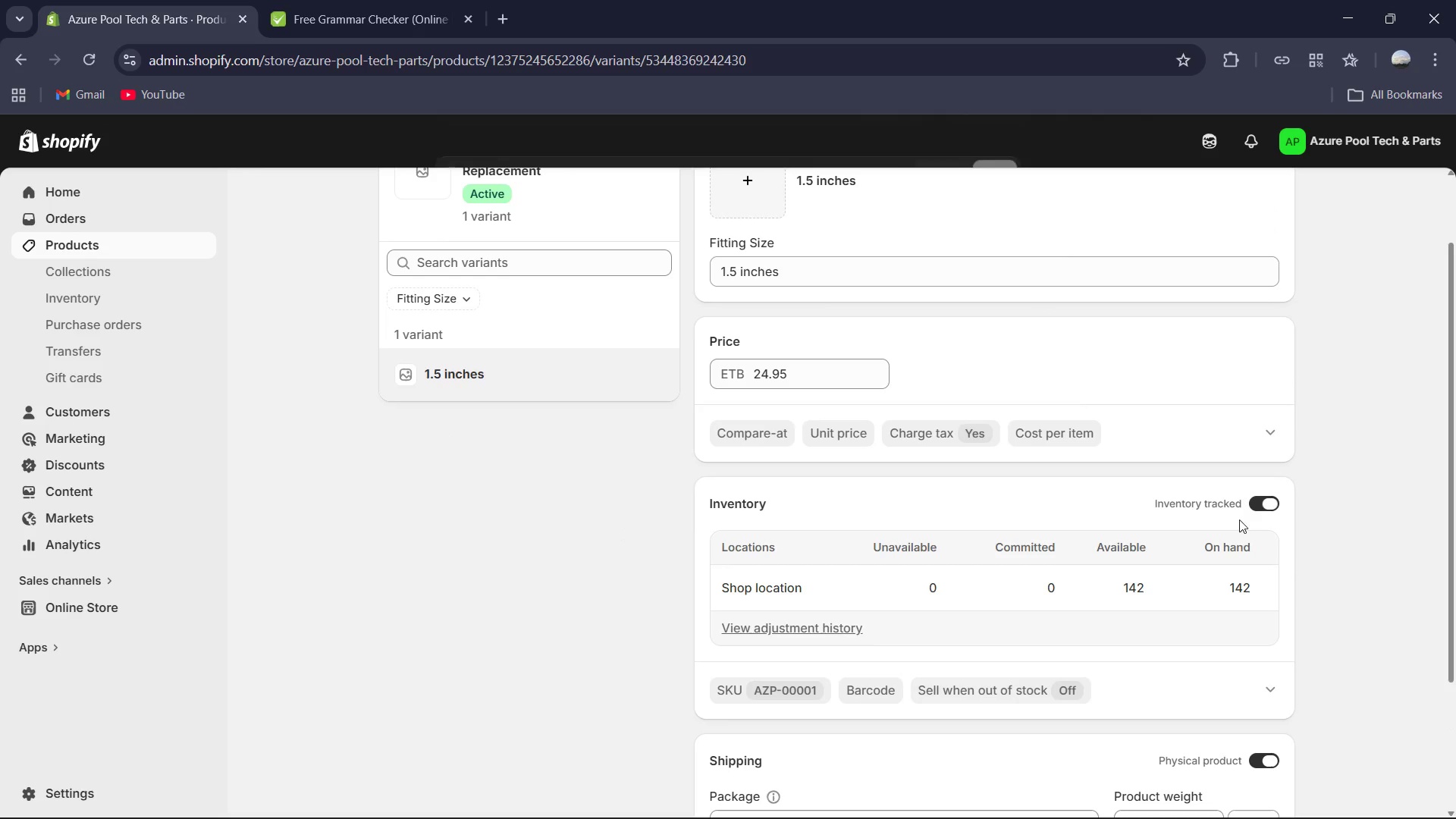 
mouse_move([1228, 594])
 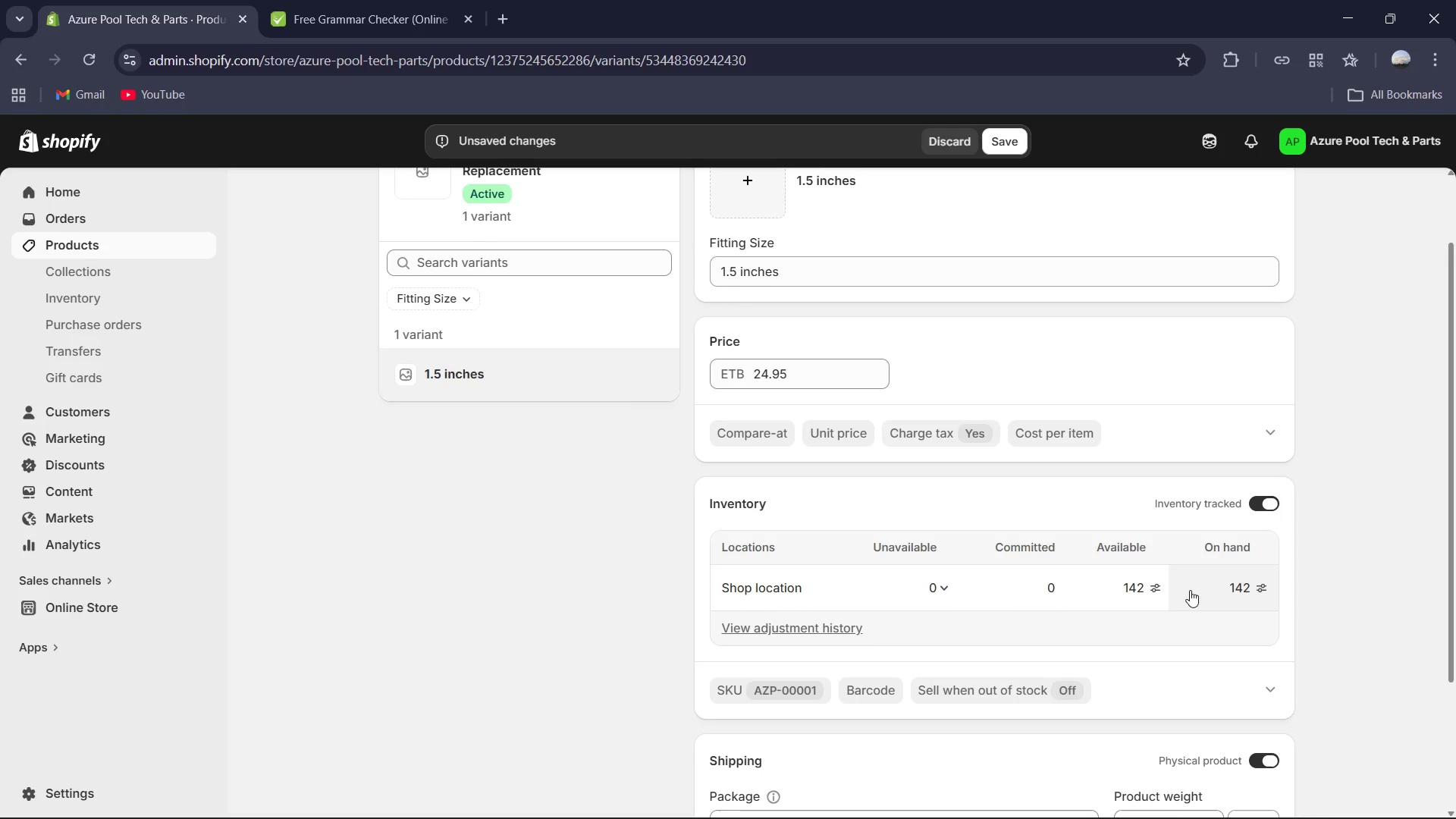 
scroll: coordinate [1153, 586], scroll_direction: down, amount: 4.0
 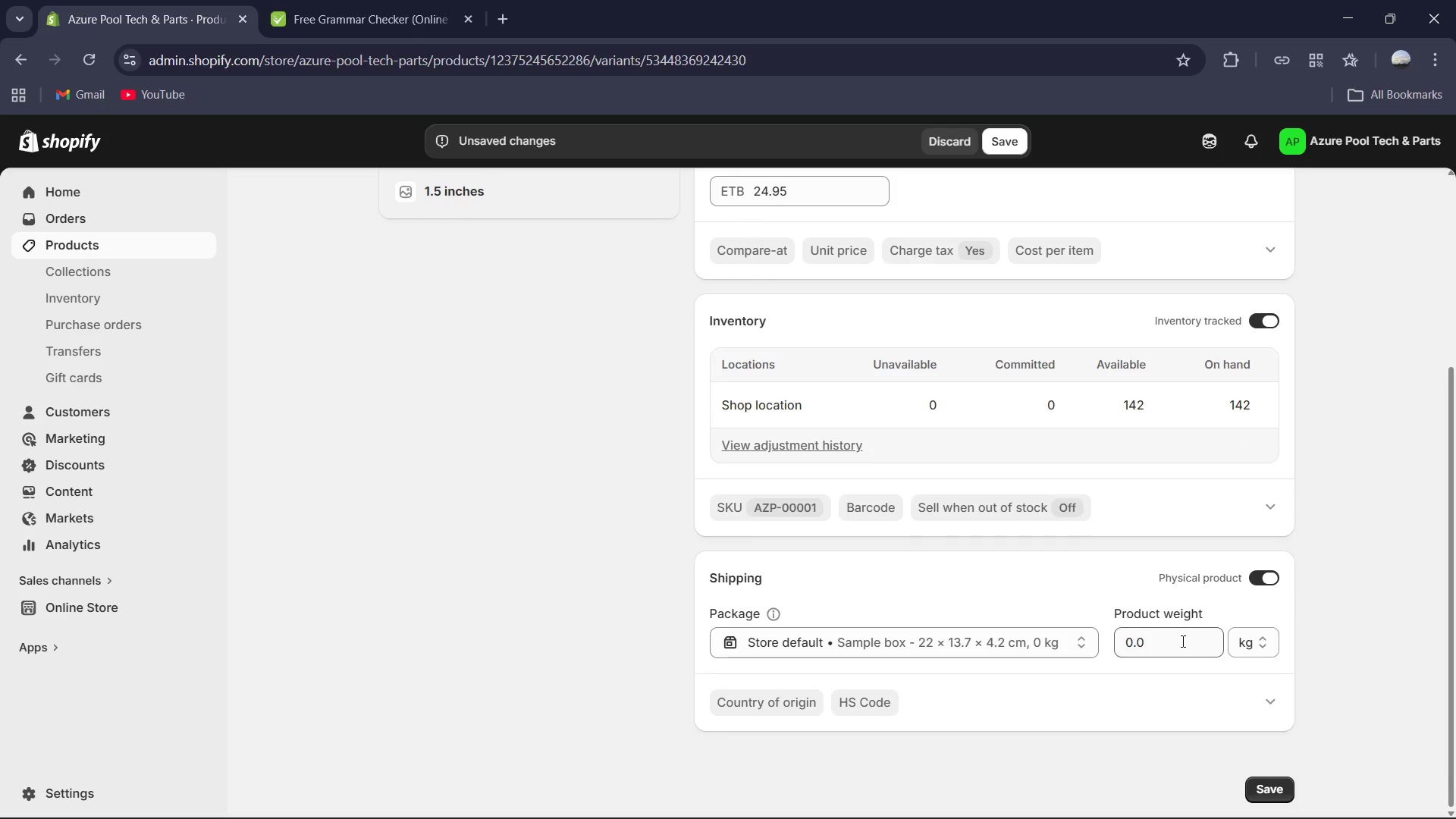 
left_click([1264, 639])
 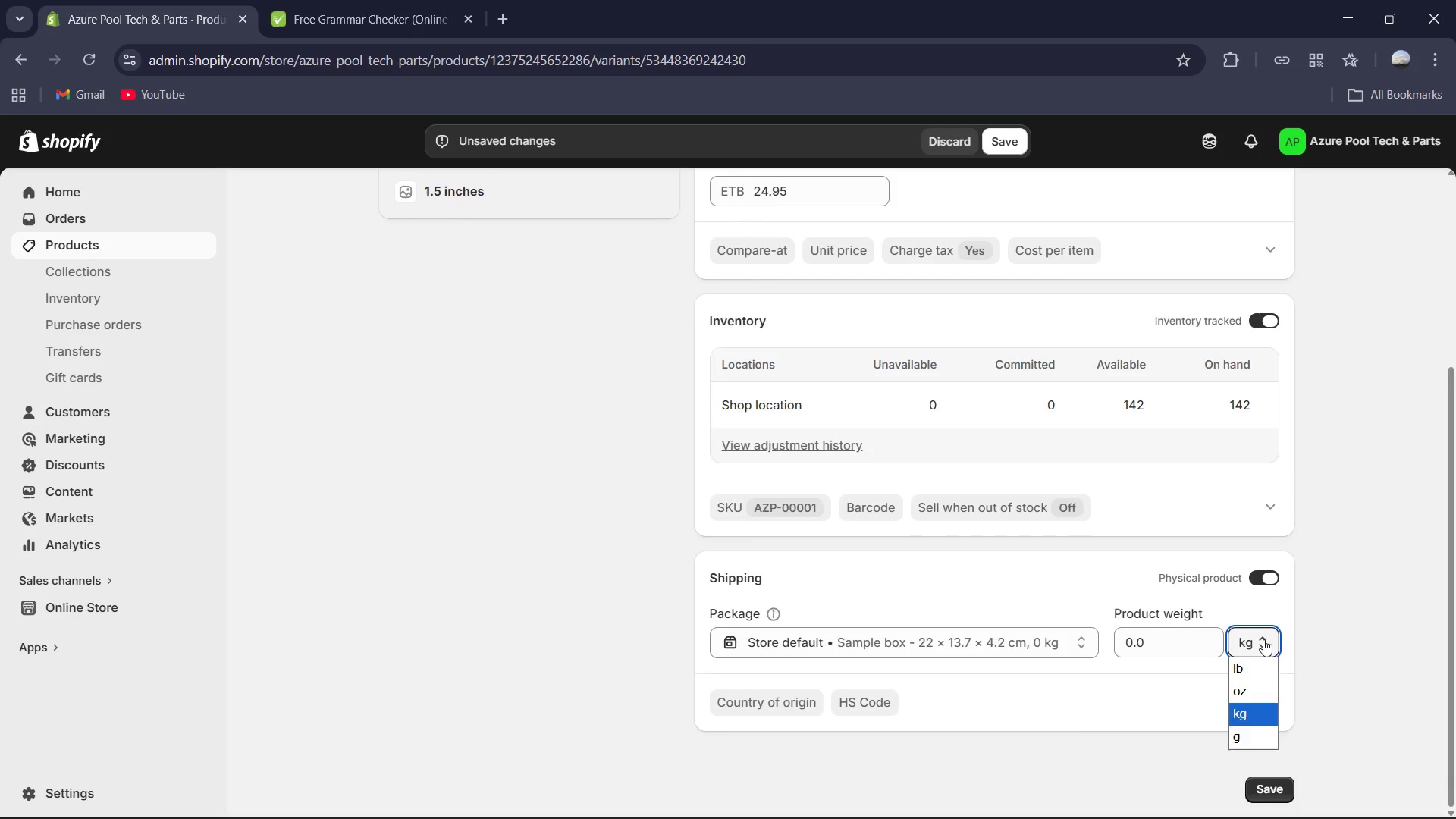 
left_click([1263, 639])
 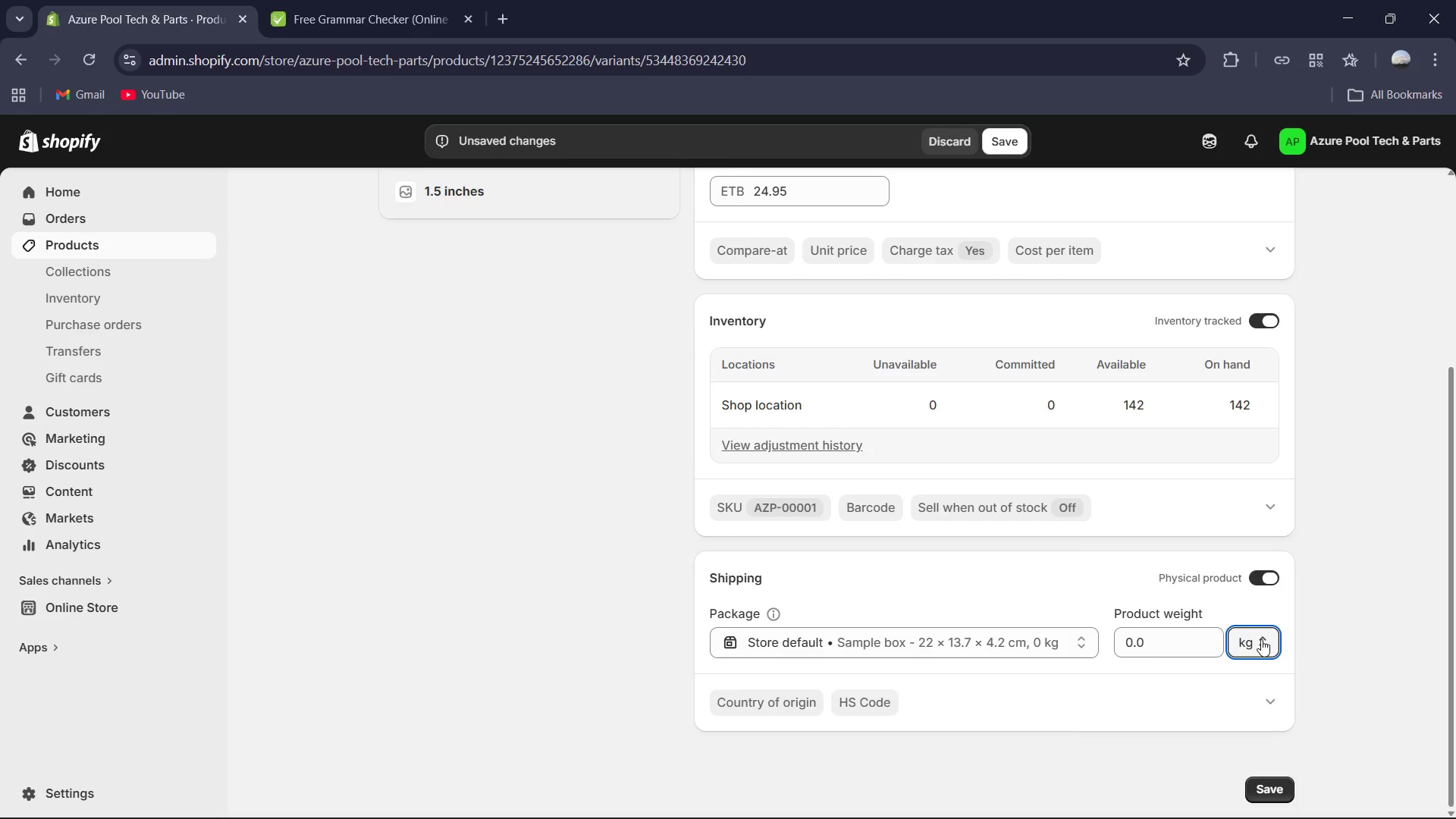 
scroll: coordinate [1261, 639], scroll_direction: up, amount: 7.0
 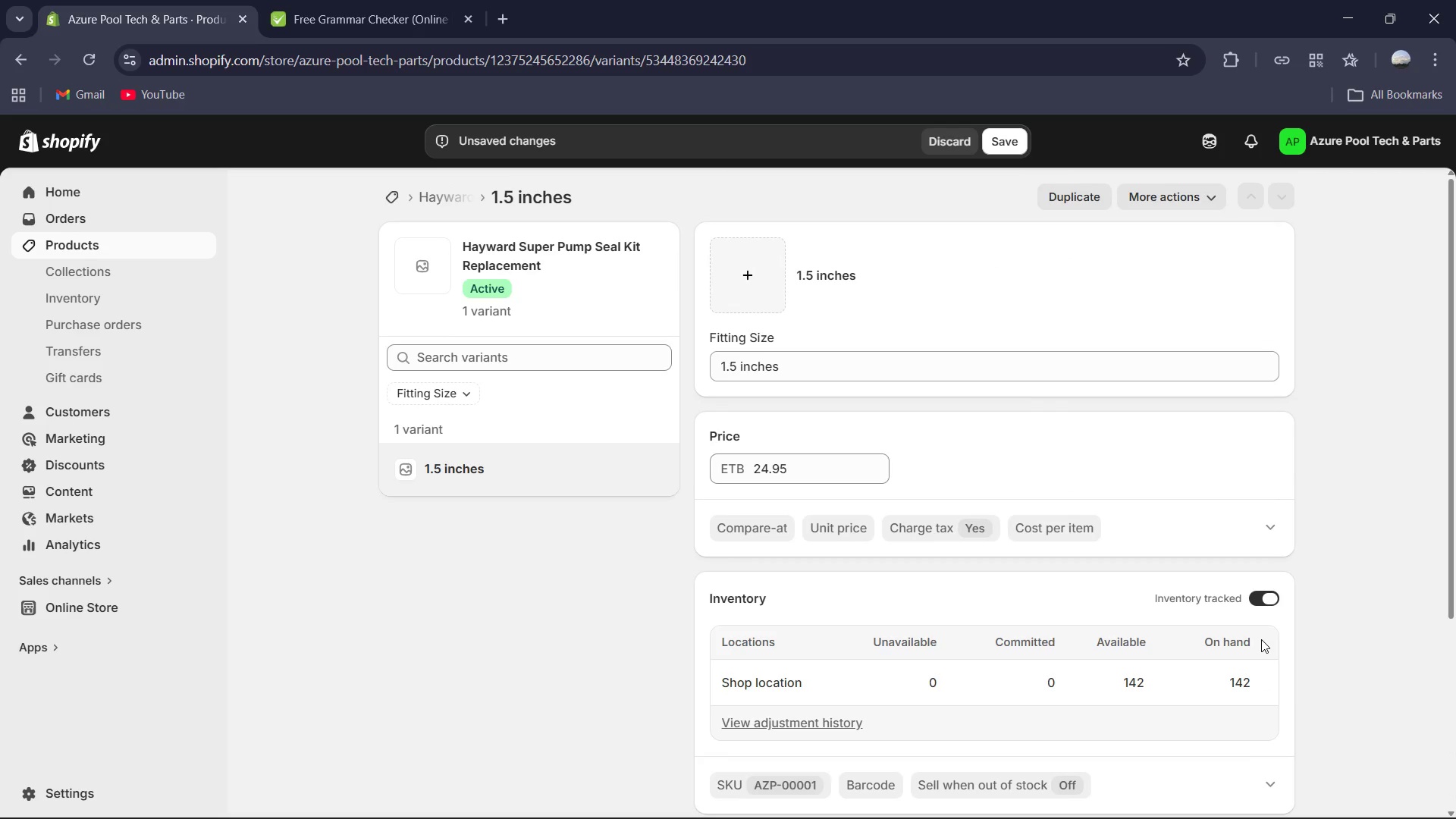 
scroll: coordinate [1261, 639], scroll_direction: none, amount: 0.0
 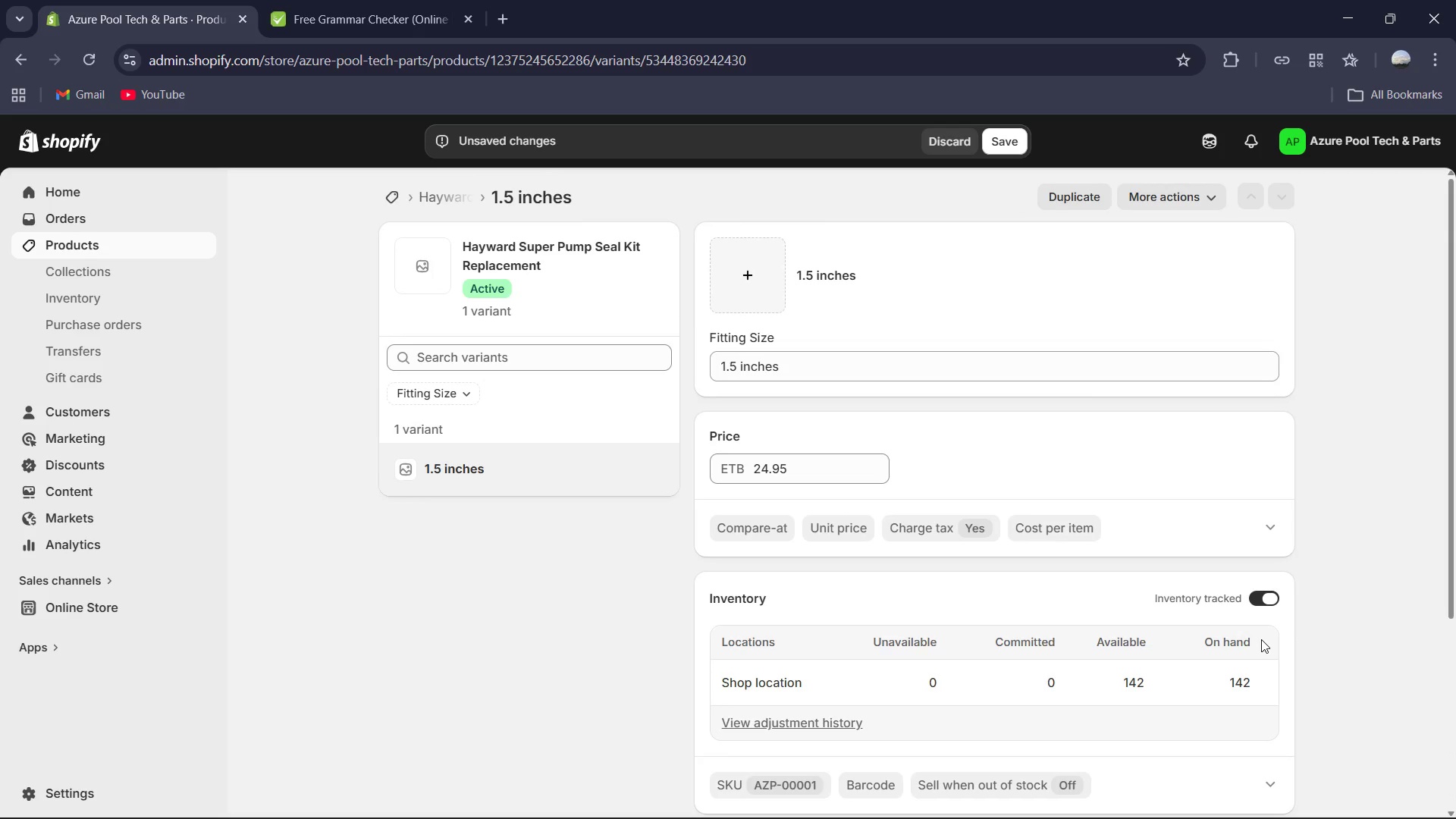 
scroll: coordinate [1261, 639], scroll_direction: down, amount: 4.0
 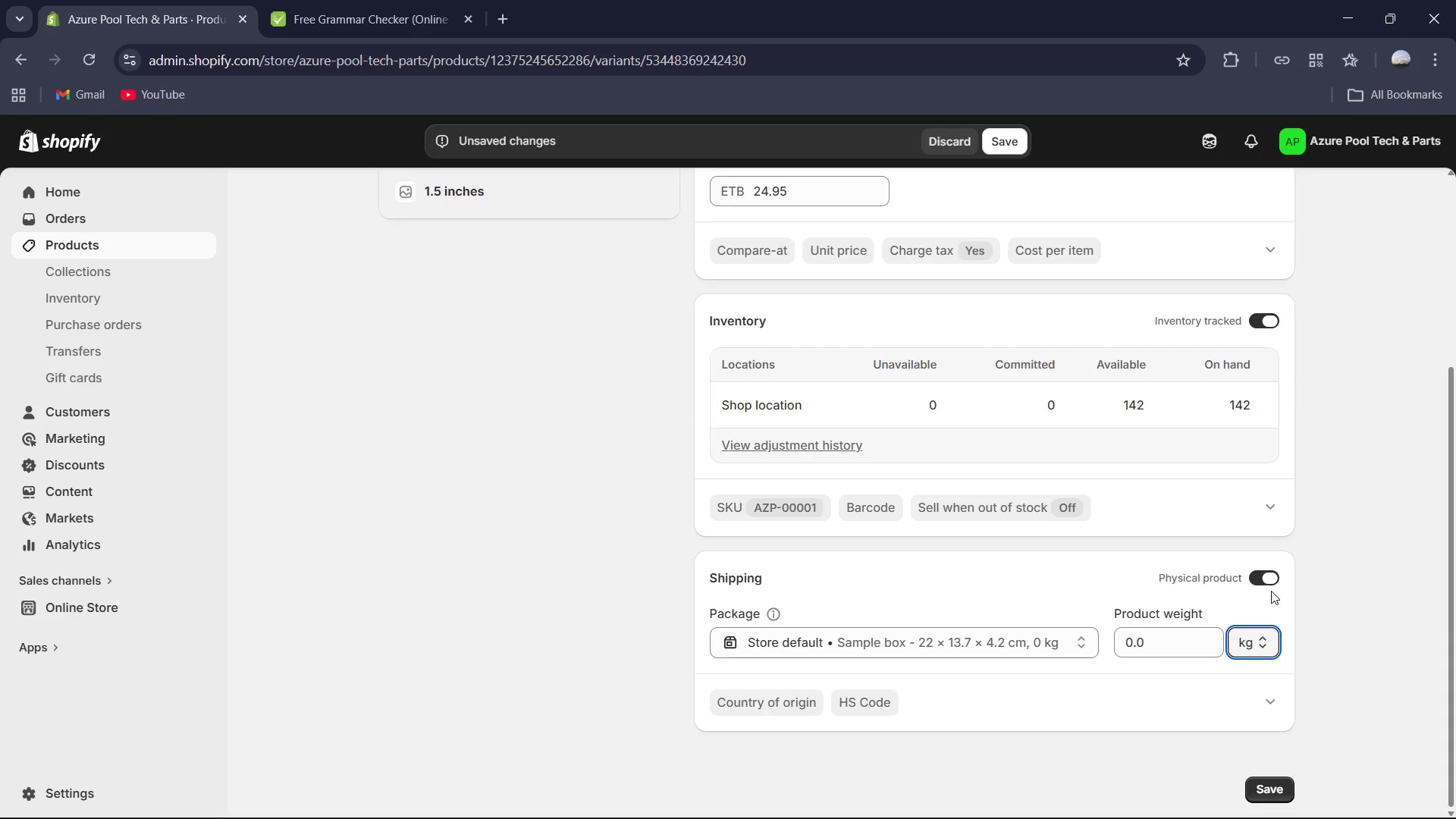 
left_click([1272, 579])
 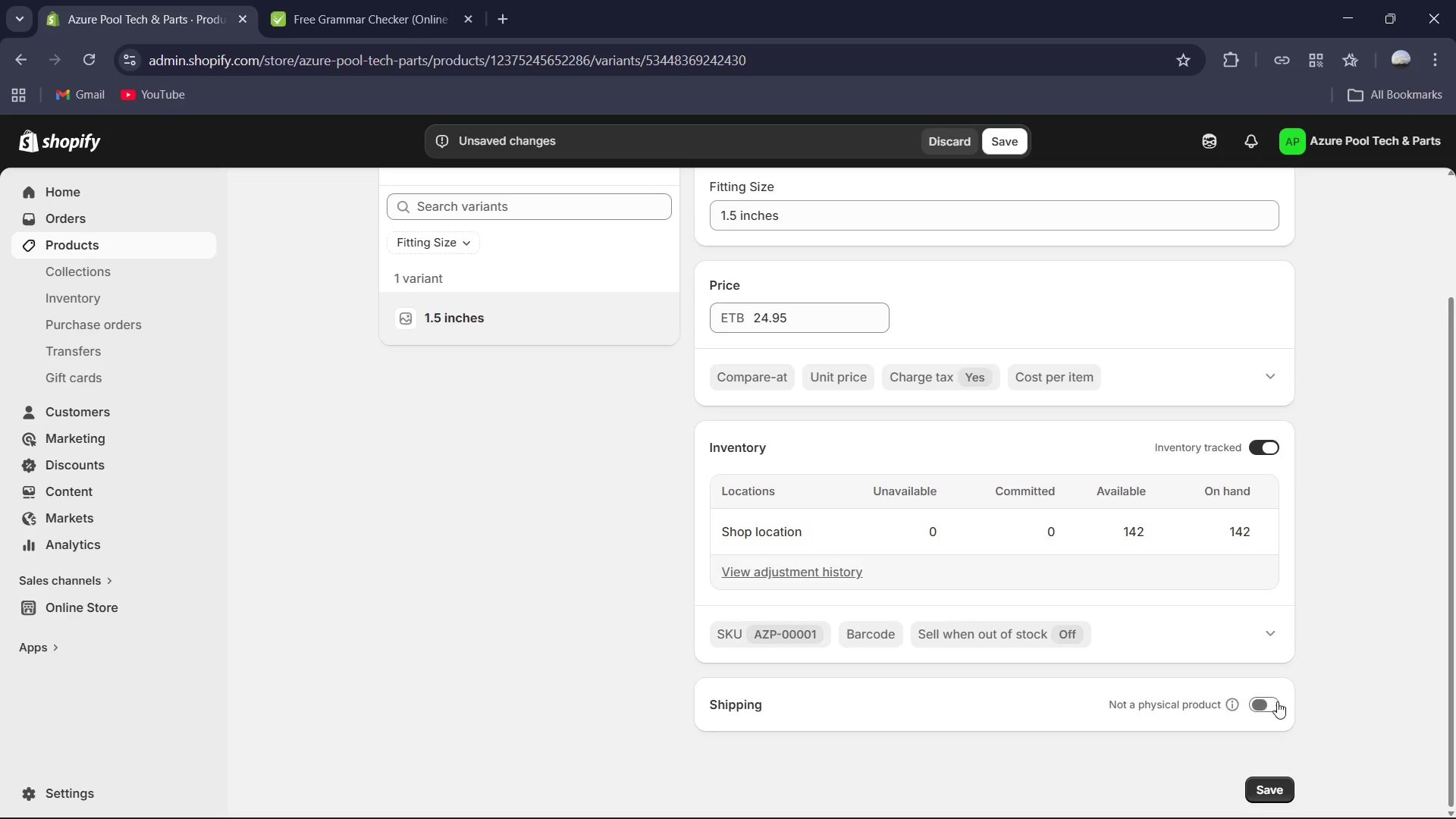 
left_click([1260, 700])
 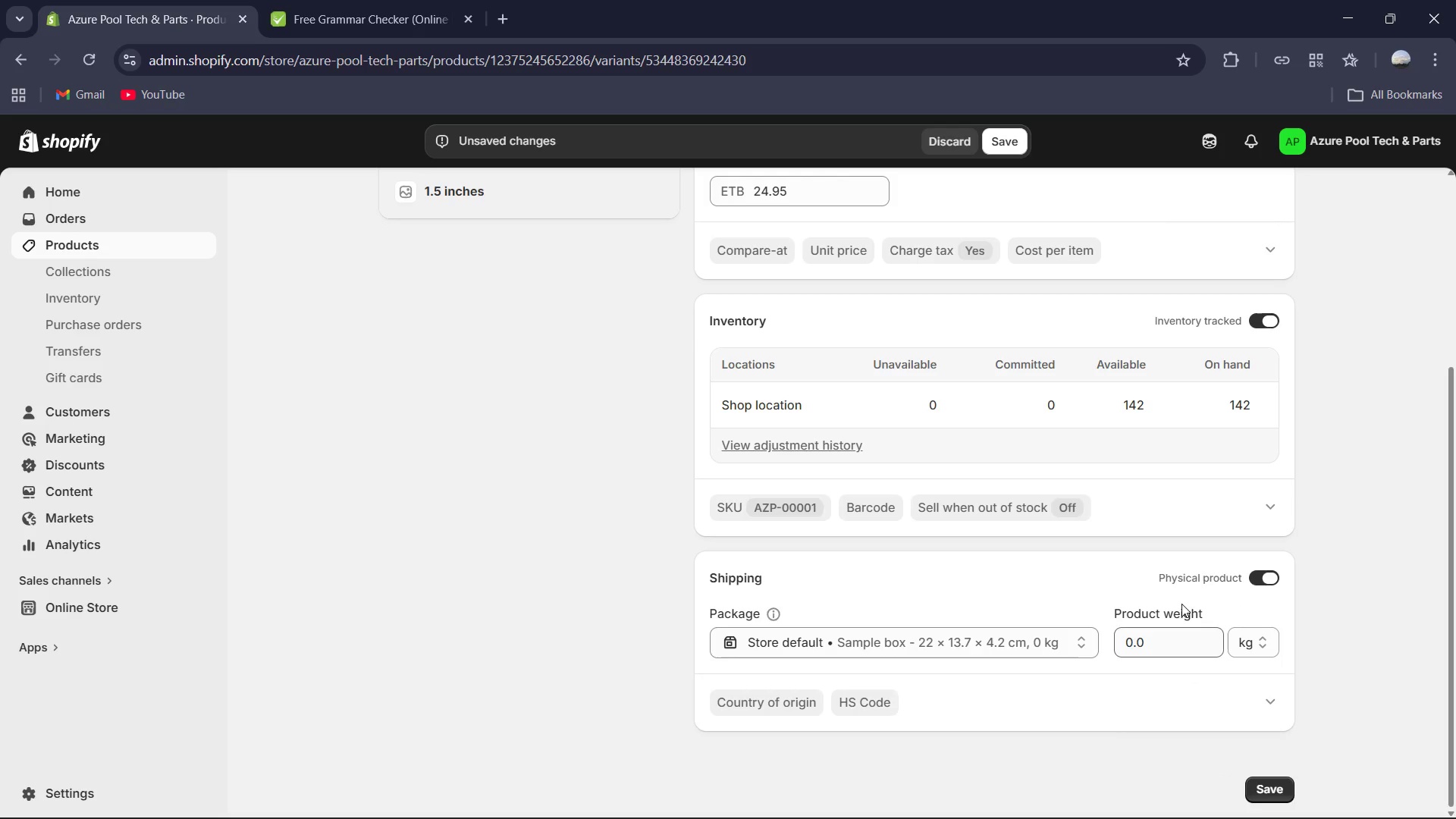 
scroll: coordinate [1121, 457], scroll_direction: up, amount: 4.0
 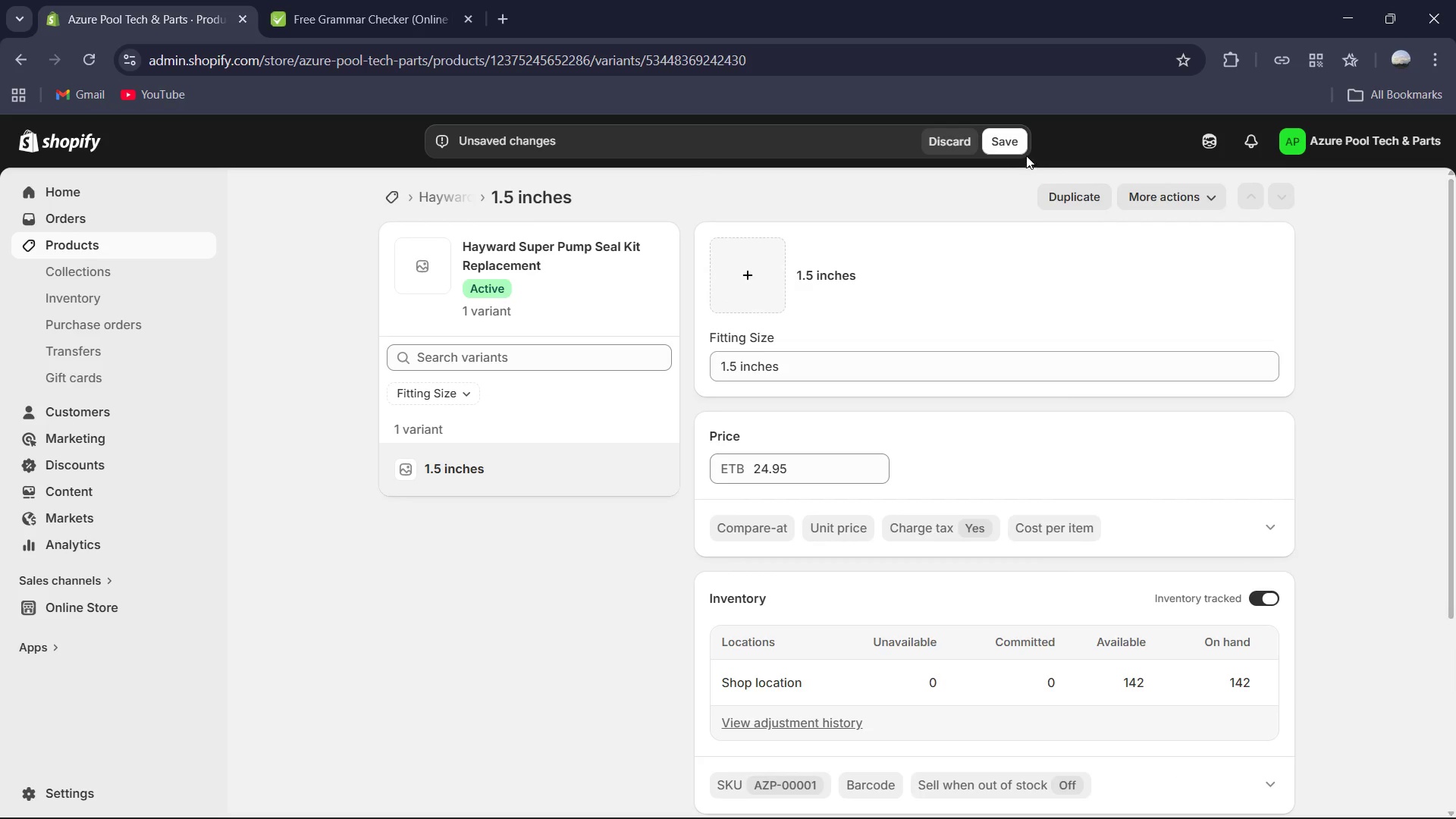 
left_click([997, 135])
 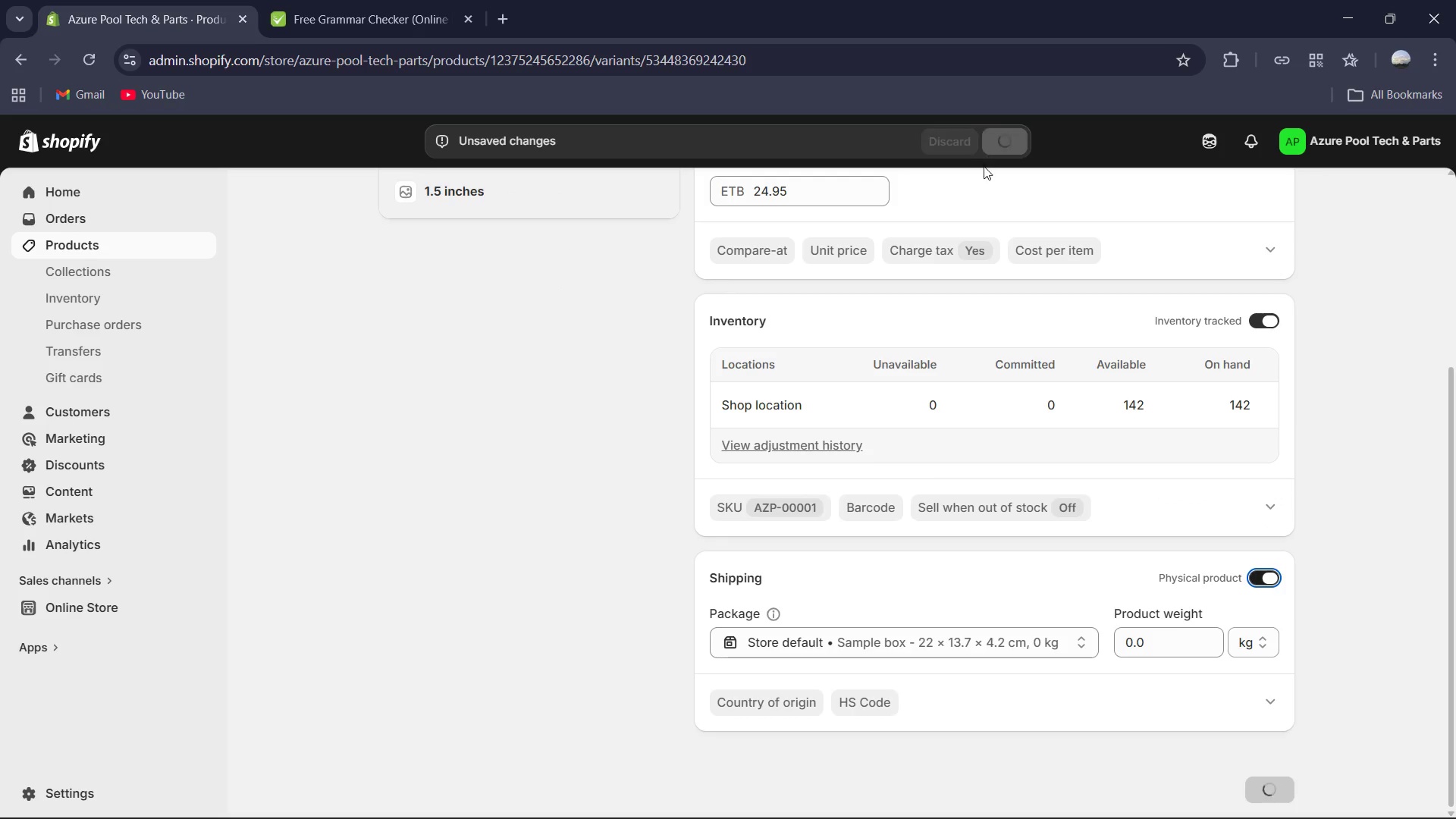 
mouse_move([971, 215])
 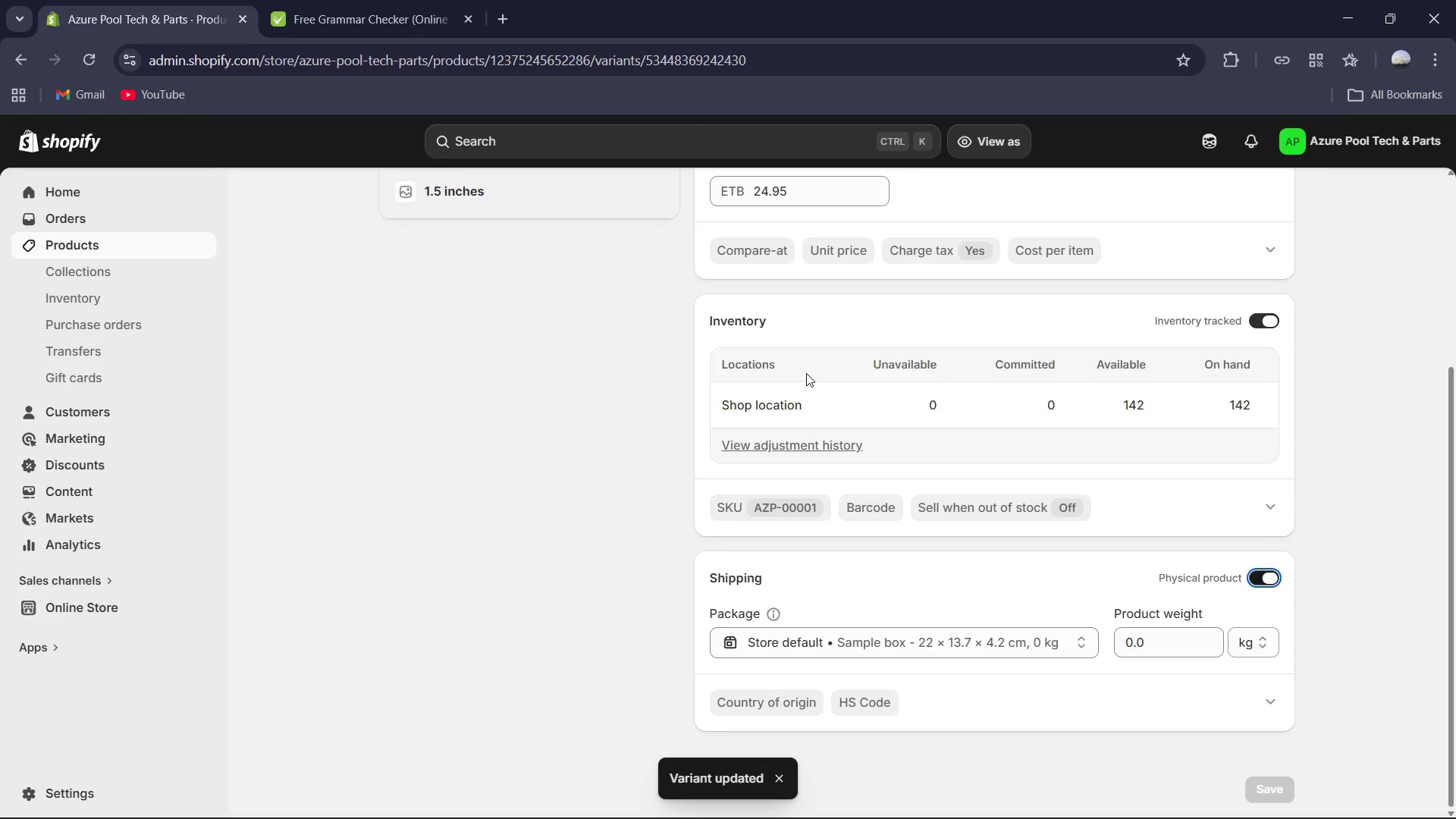 
scroll: coordinate [753, 381], scroll_direction: up, amount: 7.0
 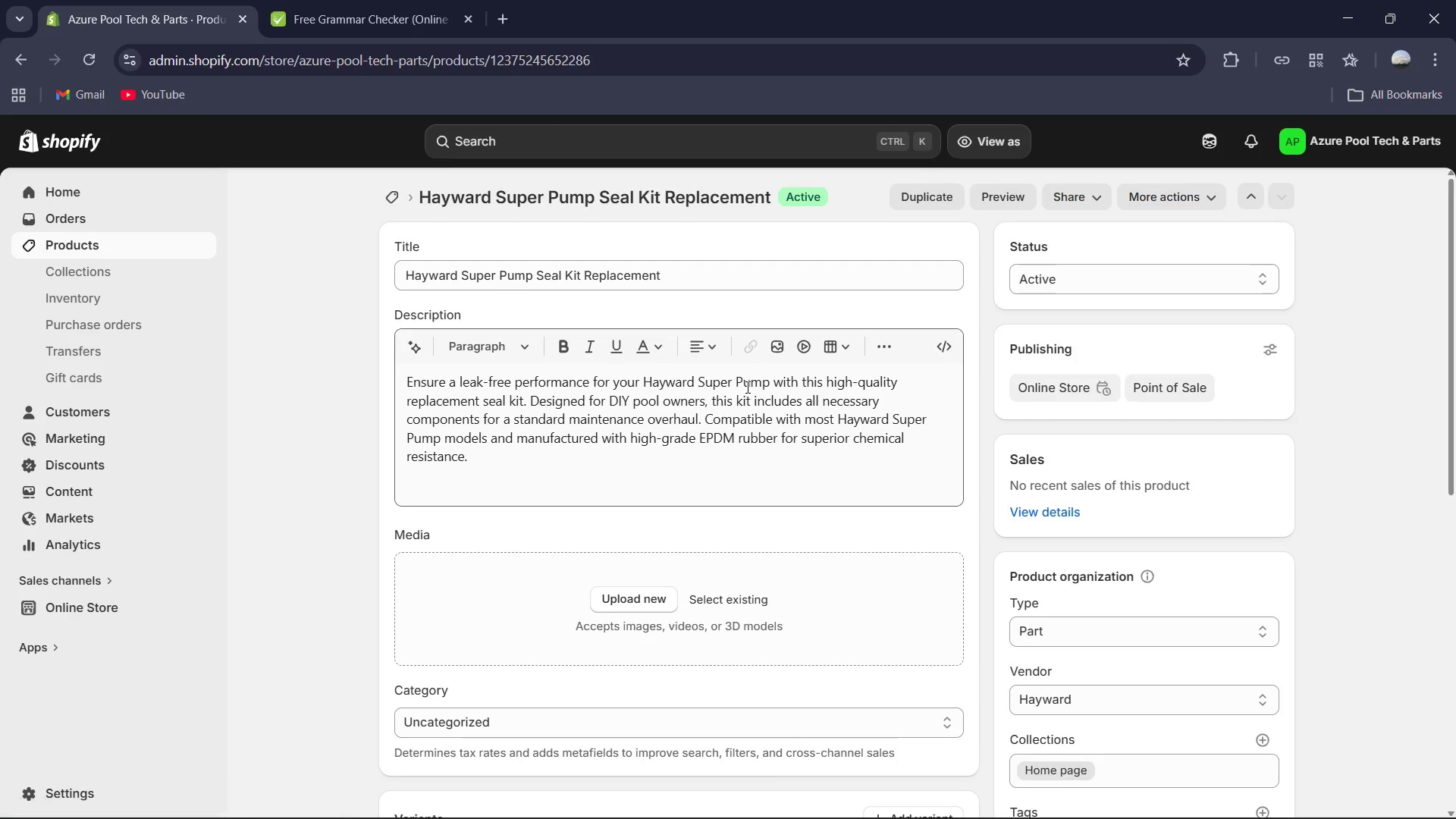 
left_click([397, 189])
 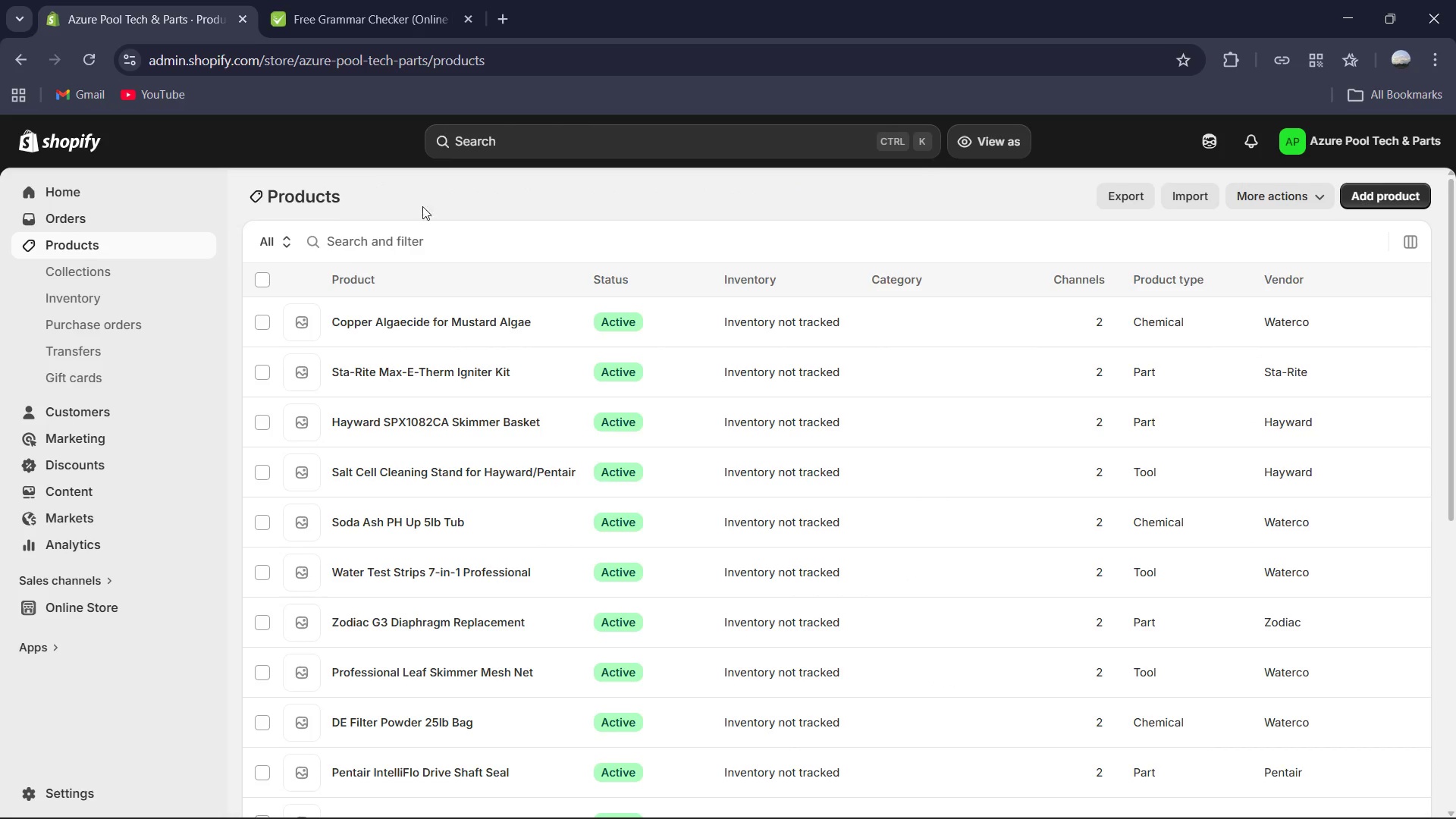 
scroll: coordinate [691, 381], scroll_direction: down, amount: 14.0
 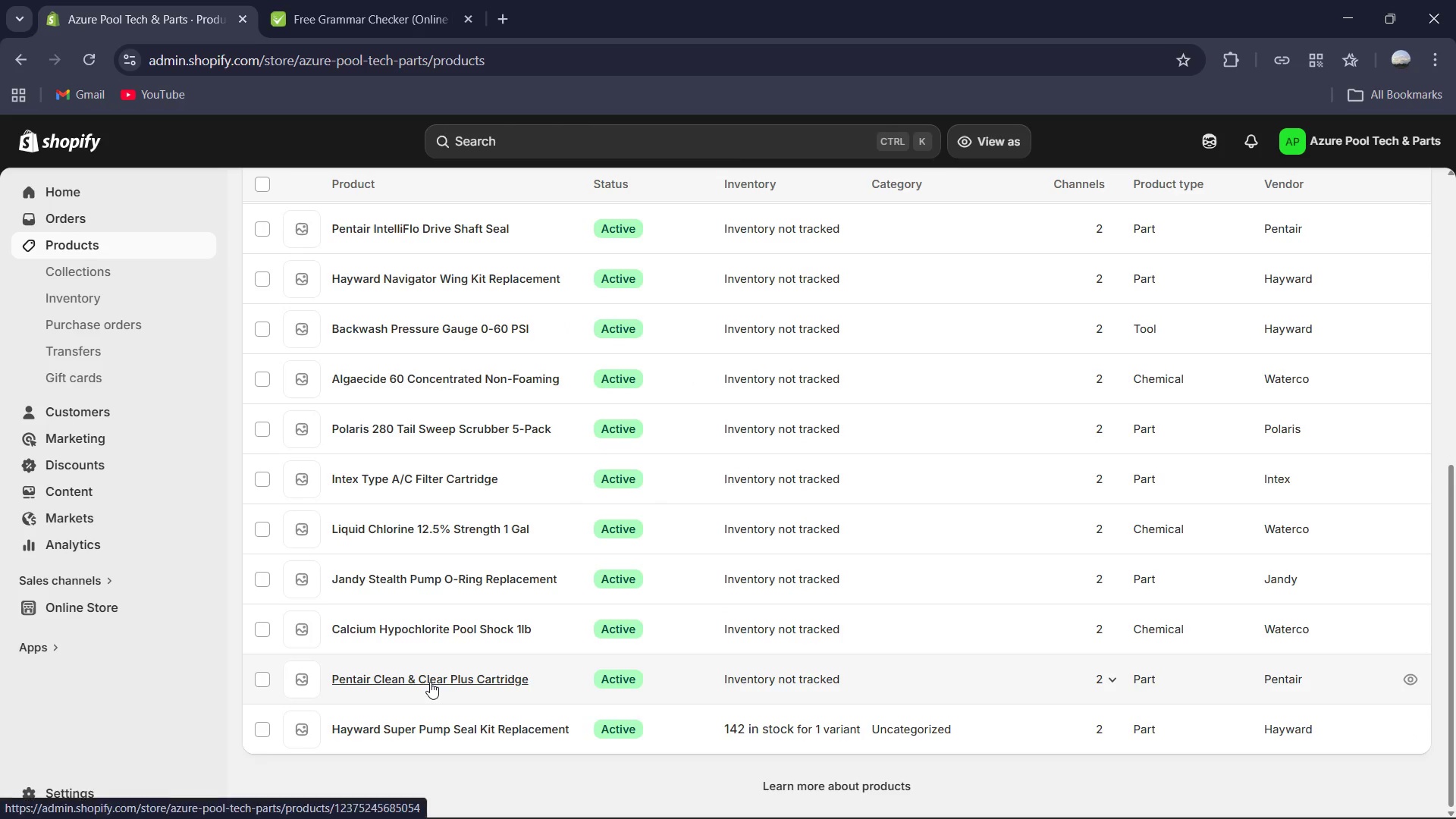 
left_click([430, 682])
 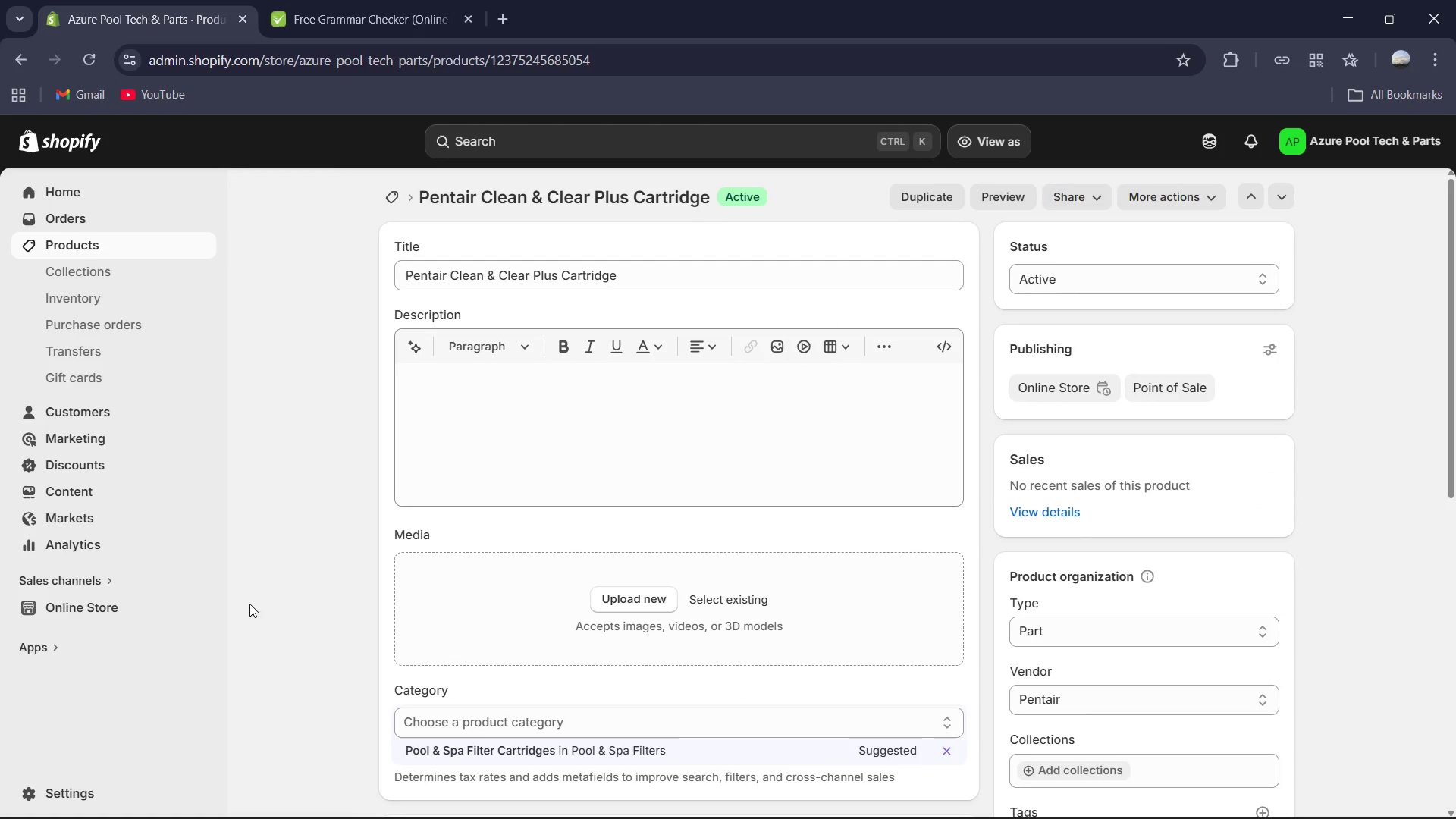 
wait(21.7)
 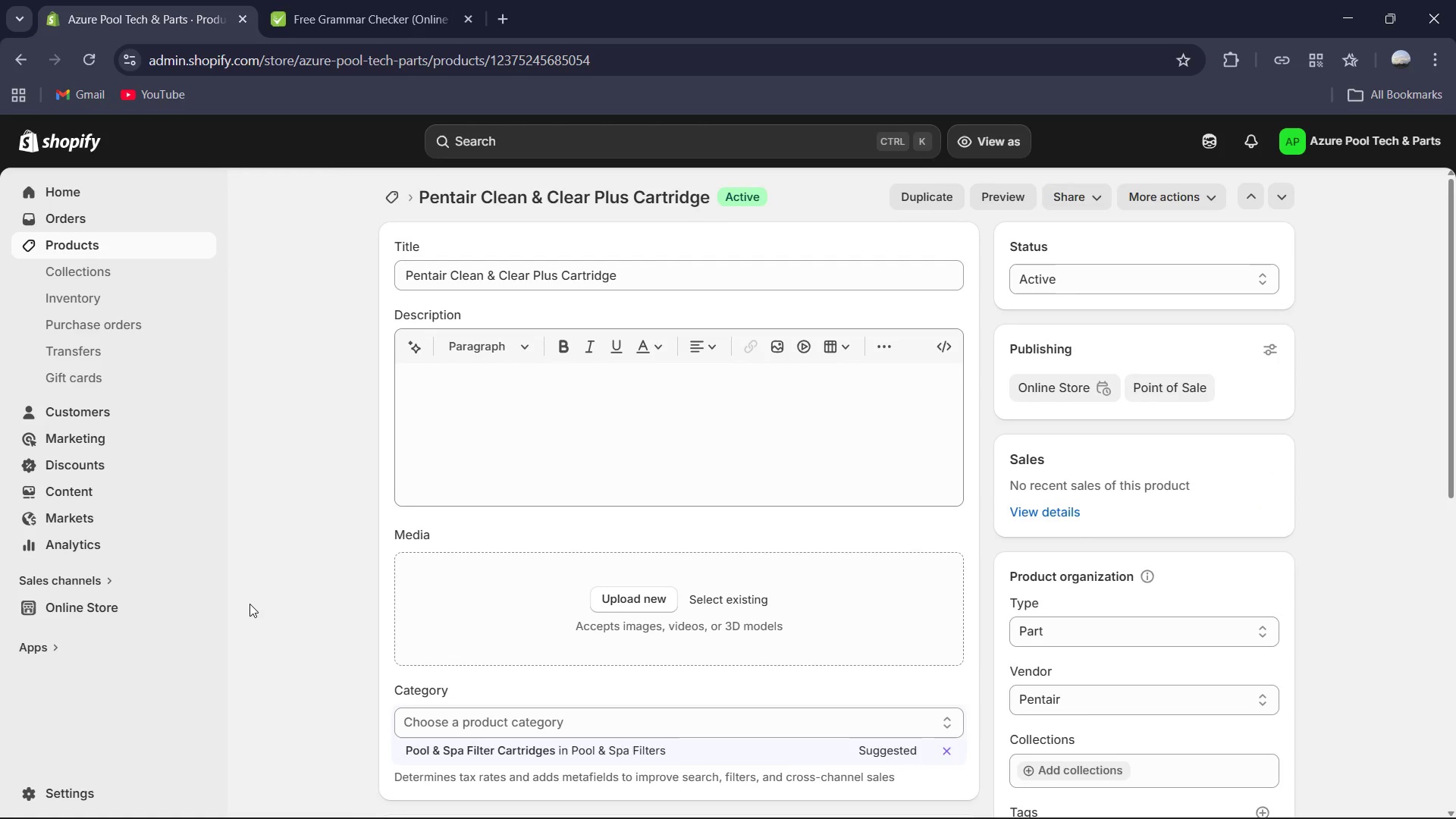 
scroll: coordinate [485, 464], scroll_direction: up, amount: 4.0
 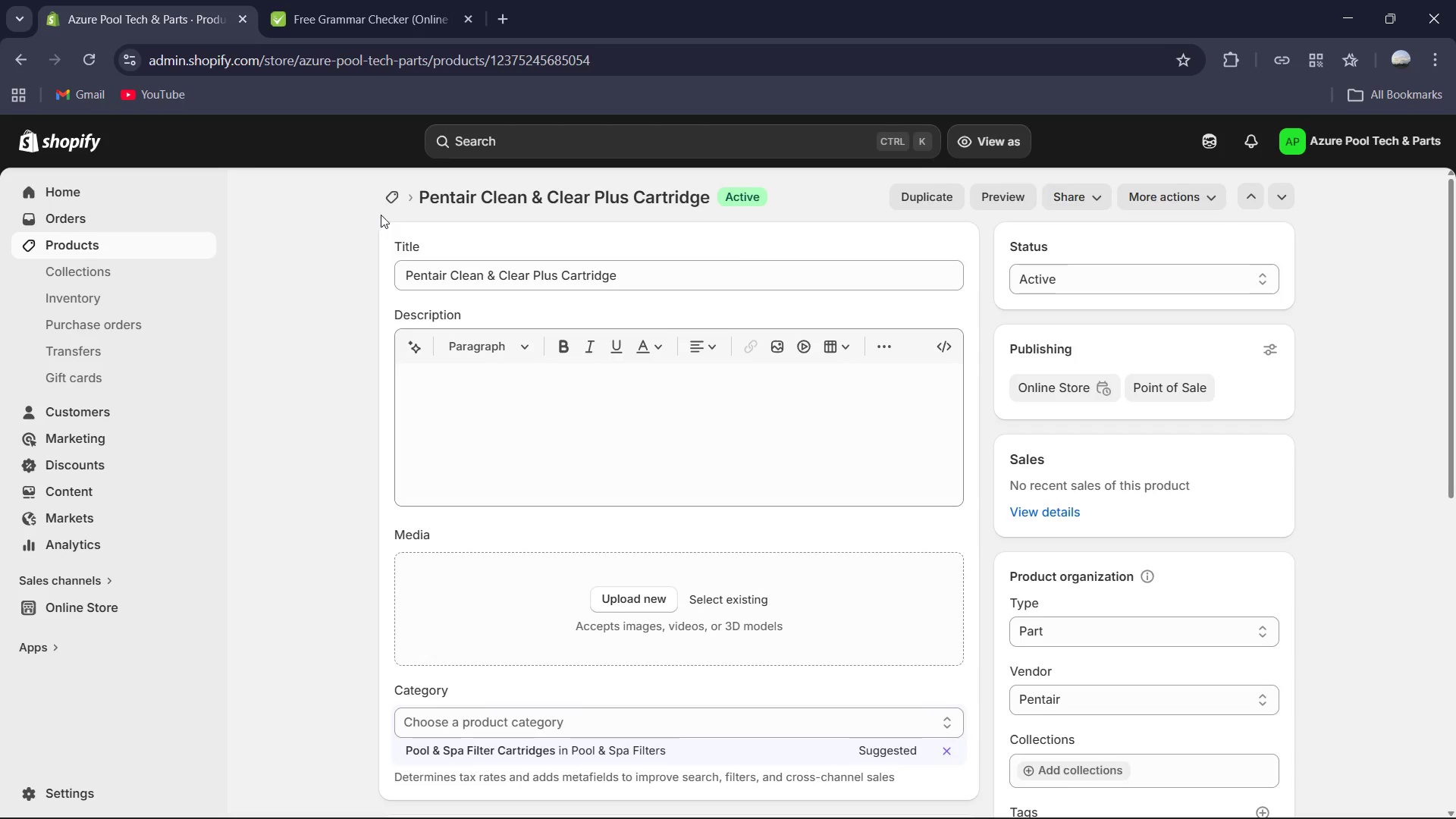 
left_click([394, 204])
 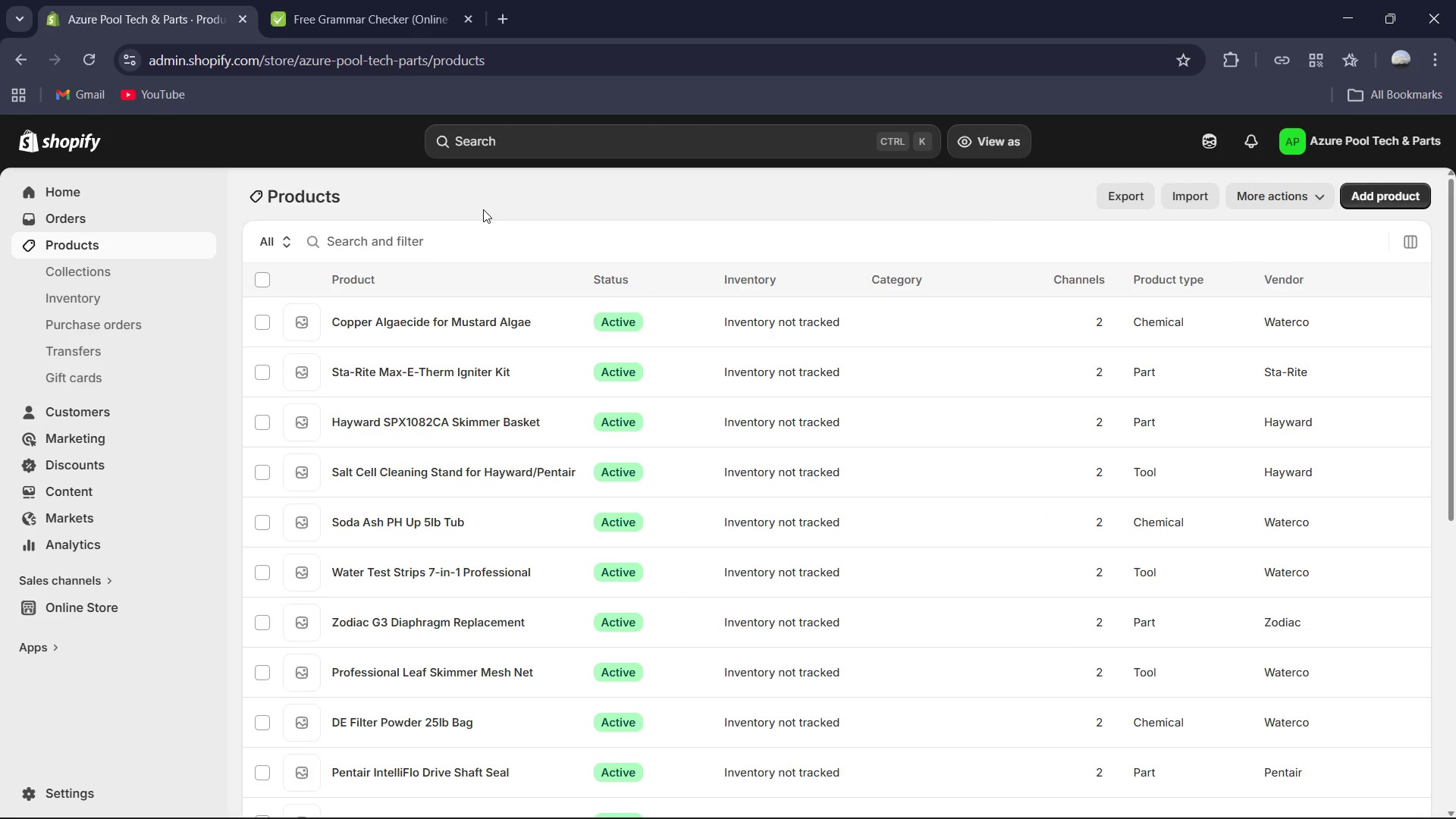 
wait(6.23)
 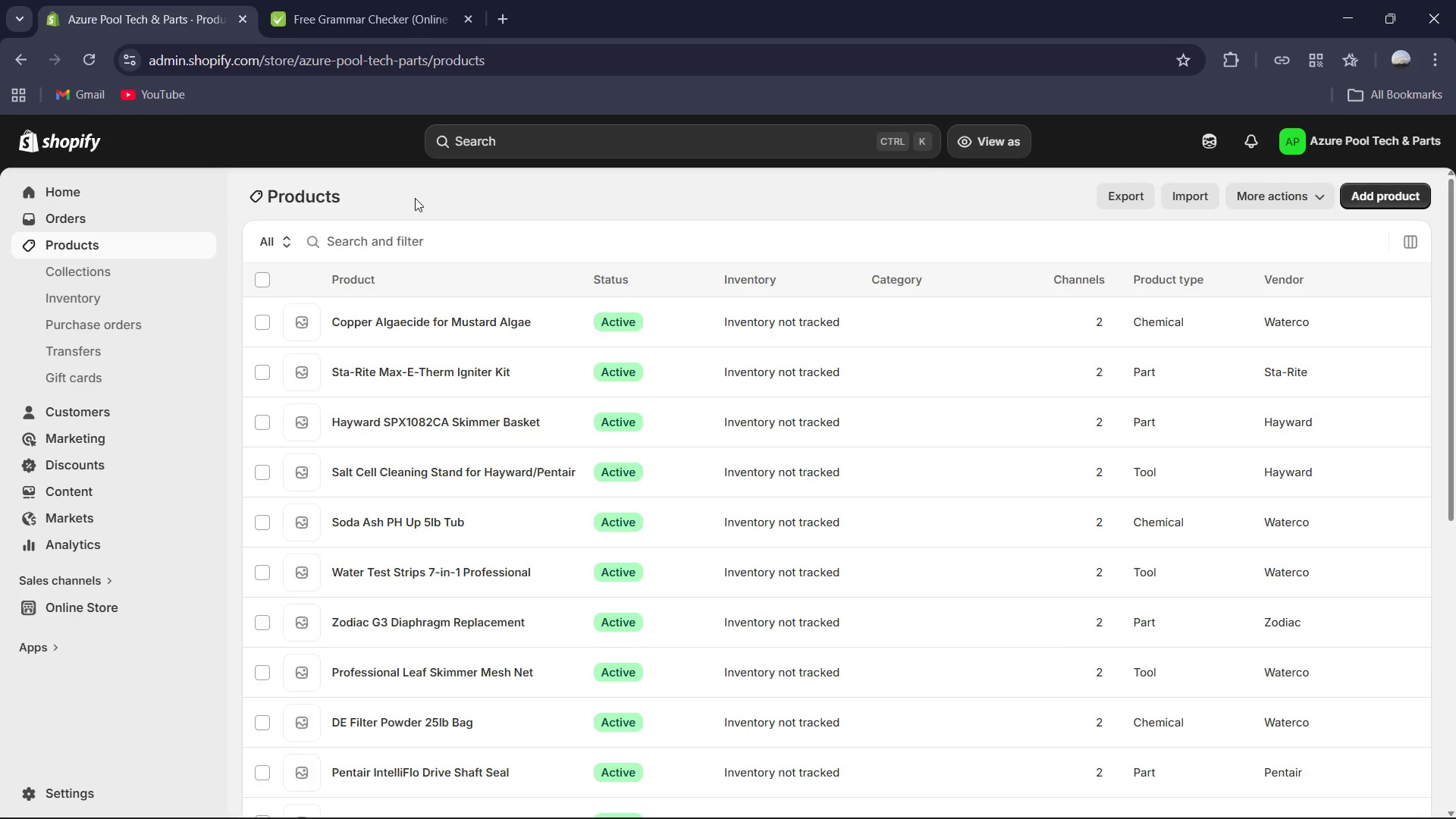 
left_click([76, 797])
 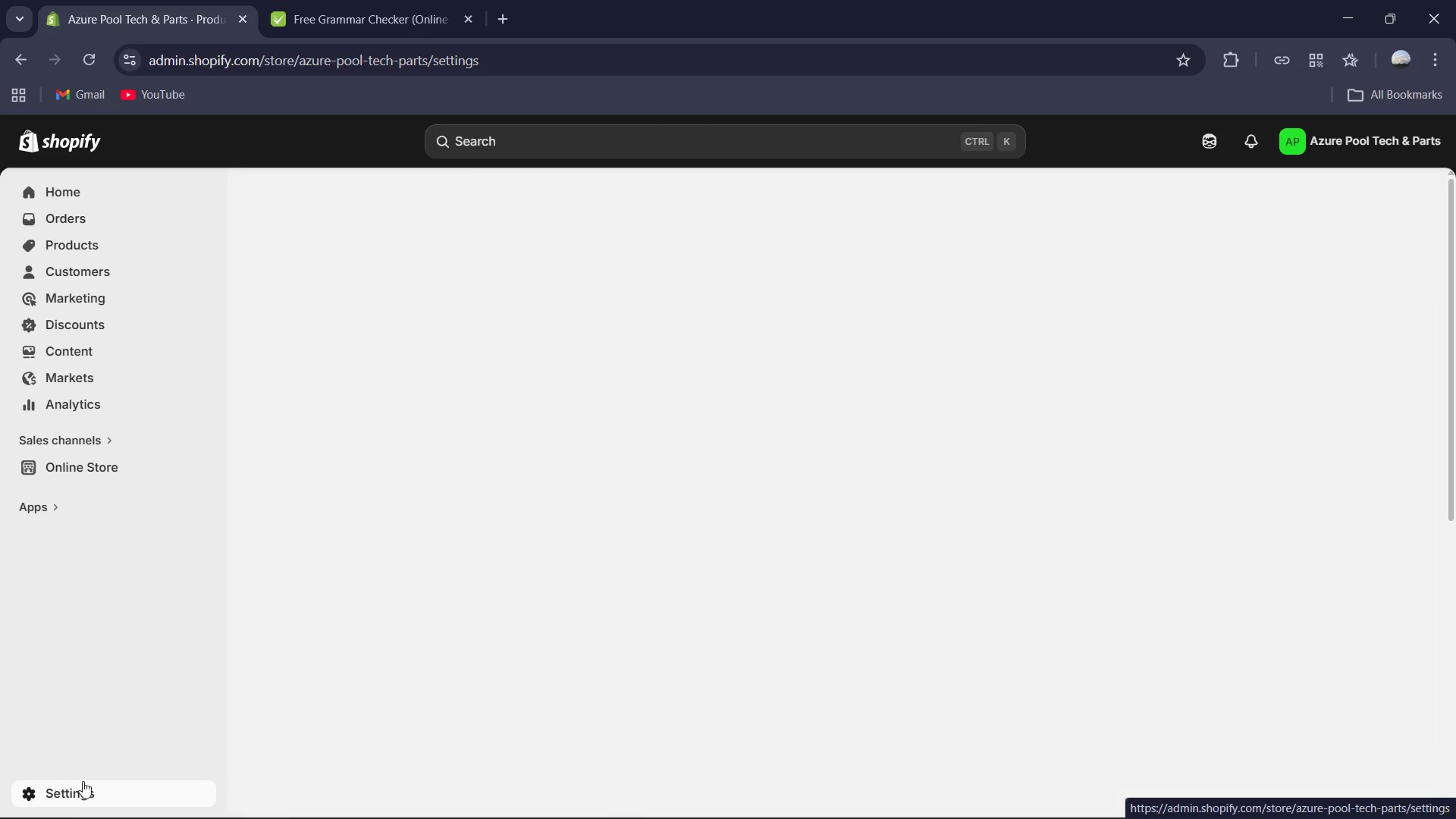 
mouse_move([233, 703])
 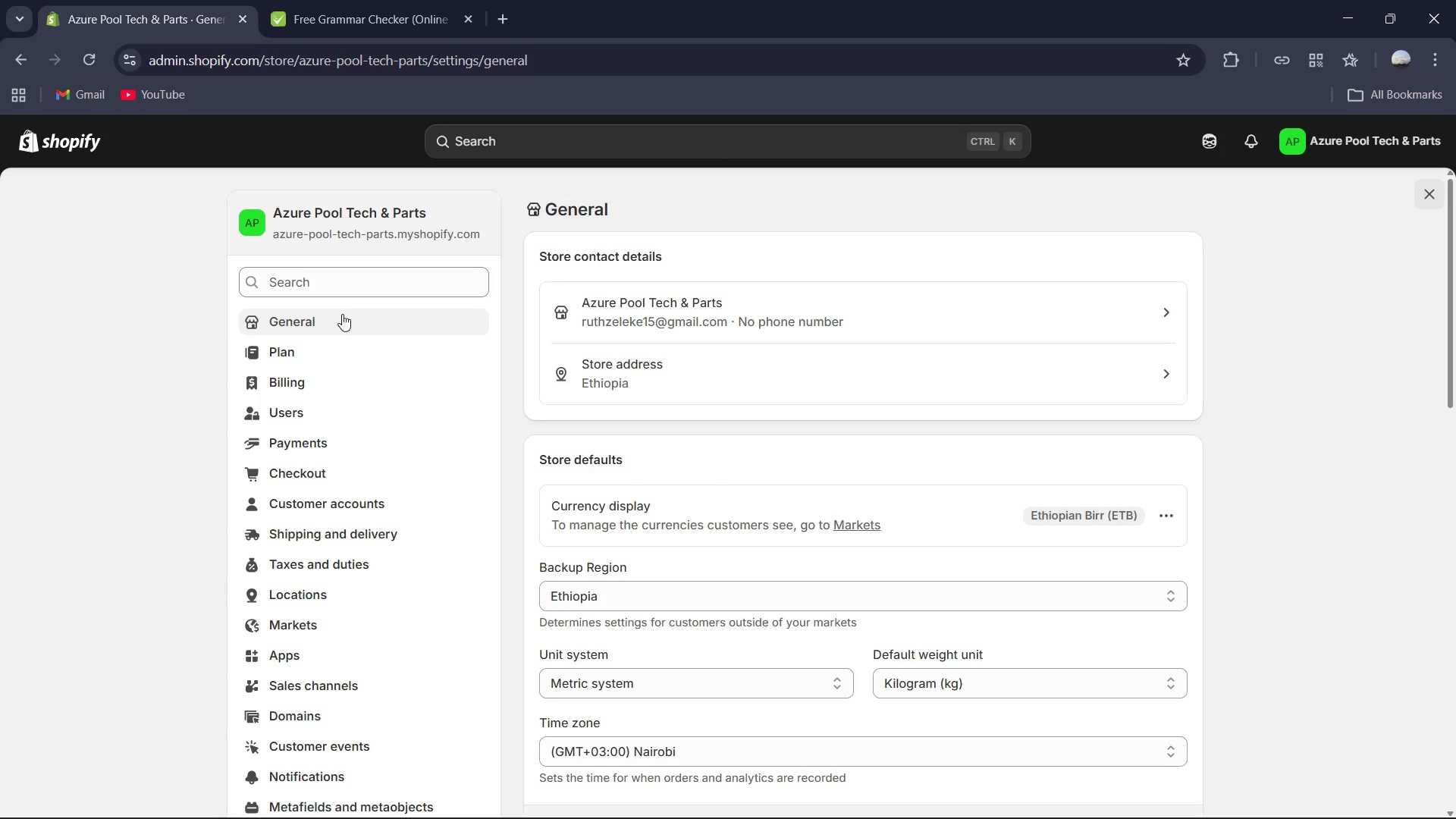 
left_click([330, 275])
 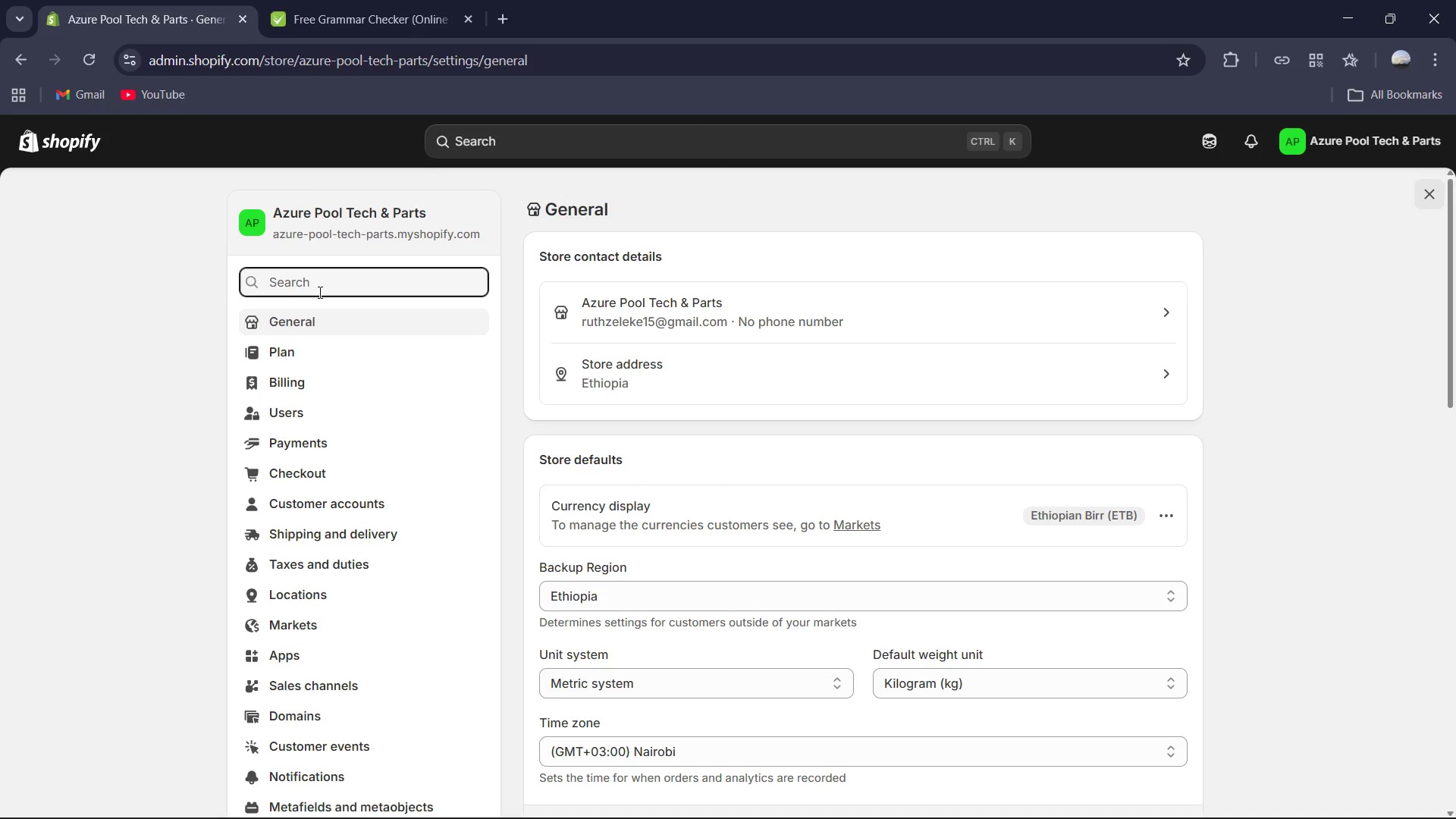 
type(custom da)
 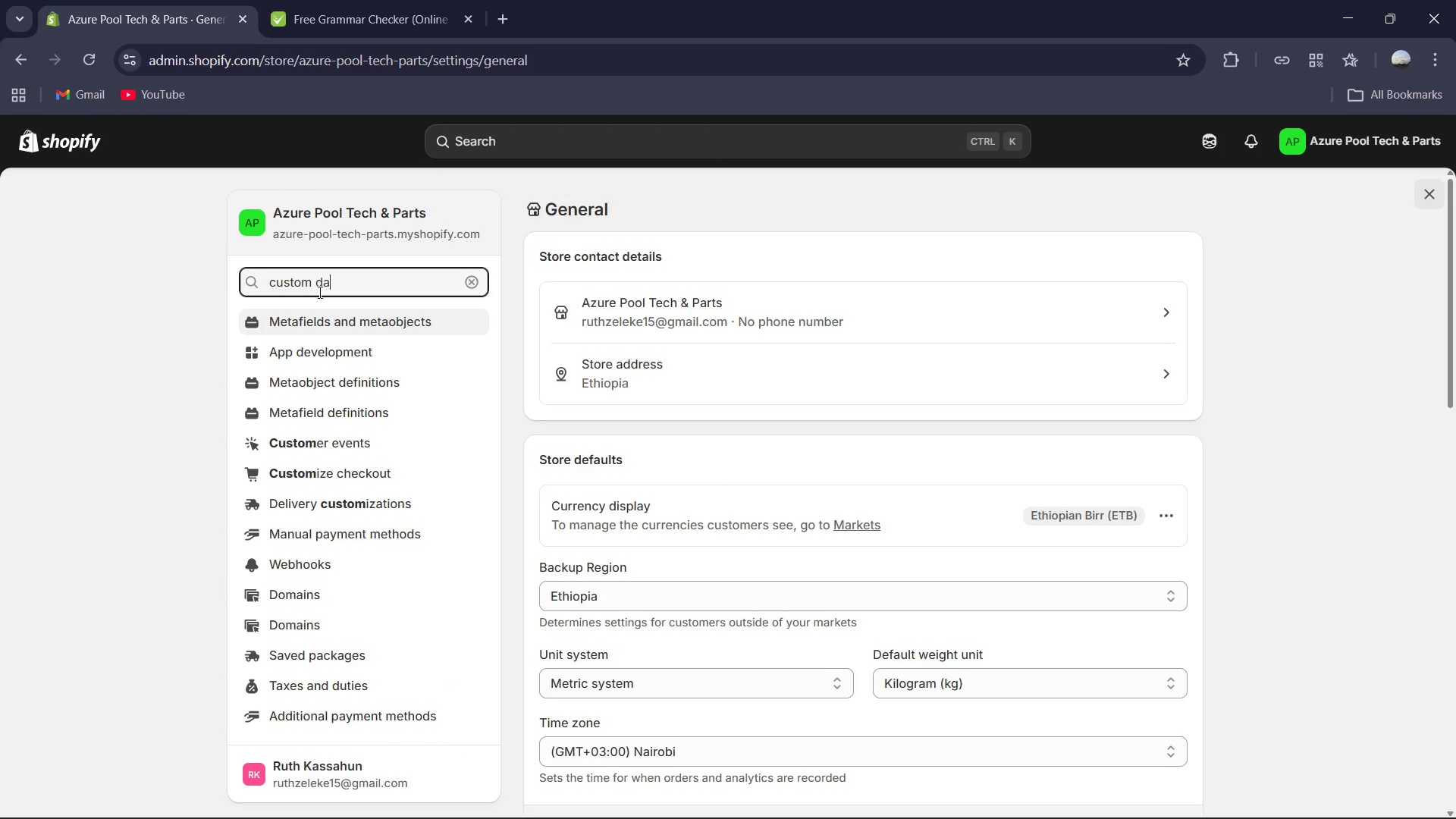 
left_click([365, 343])
 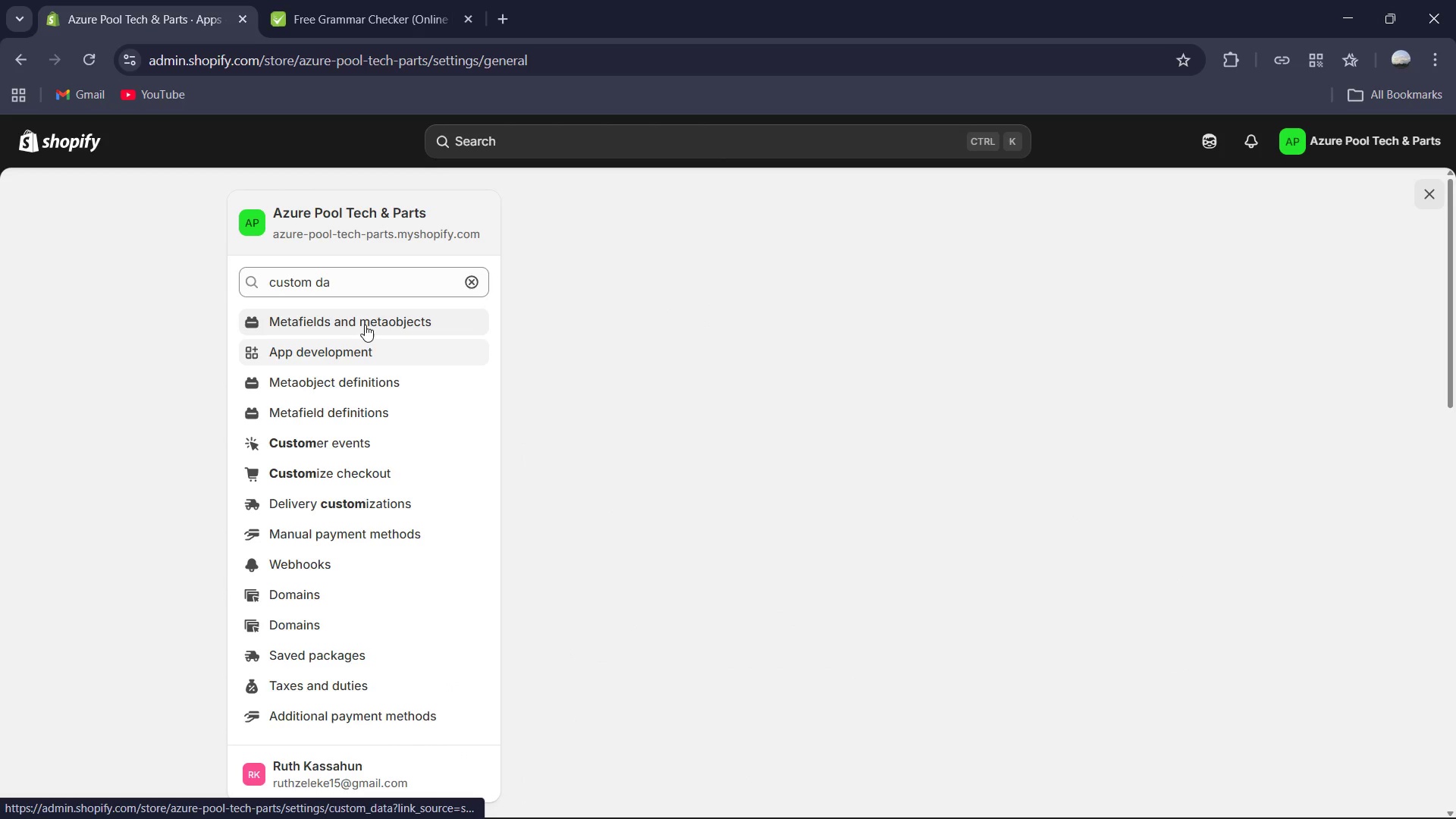 
left_click([365, 320])
 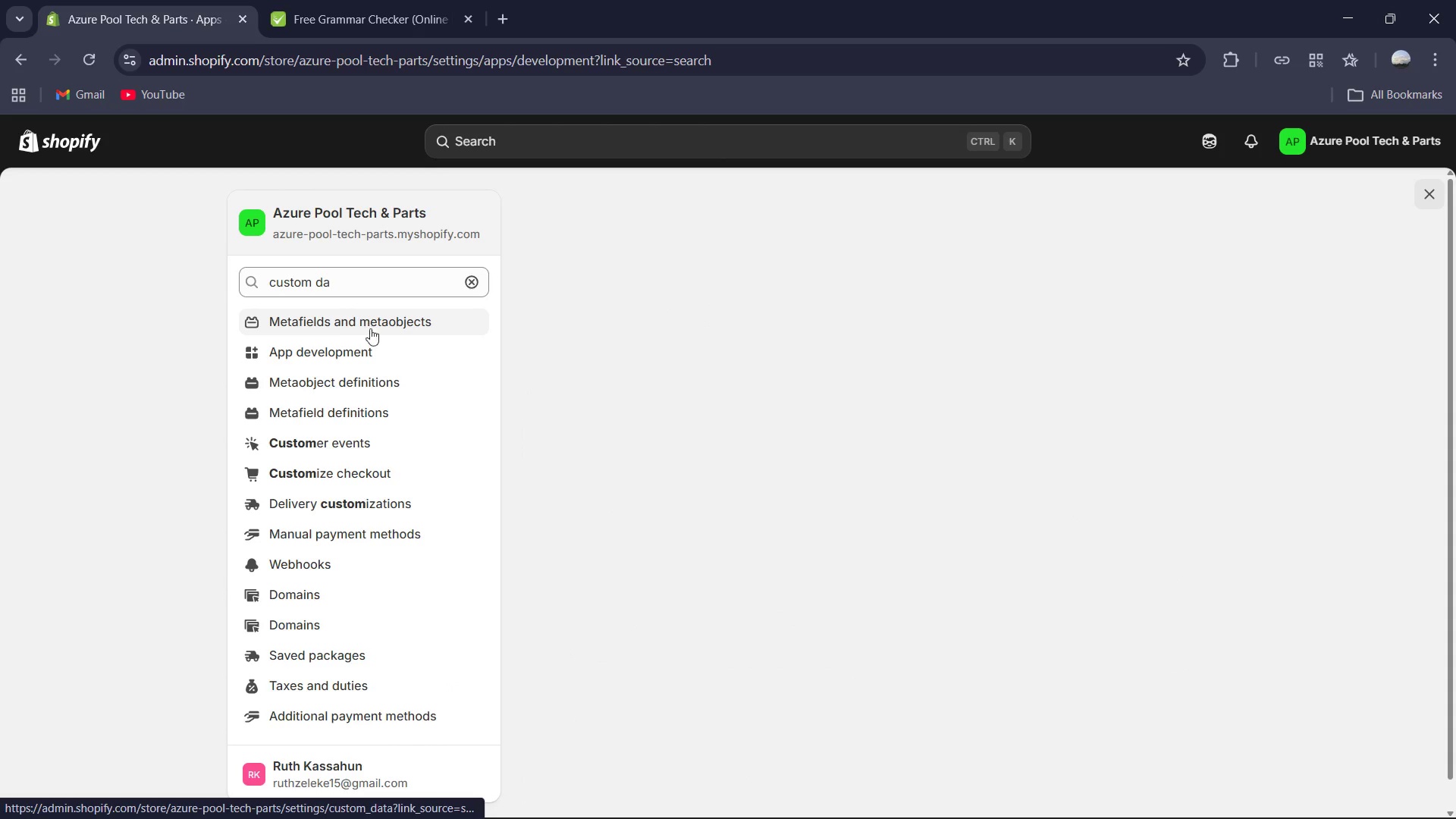 
mouse_move([487, 397])
 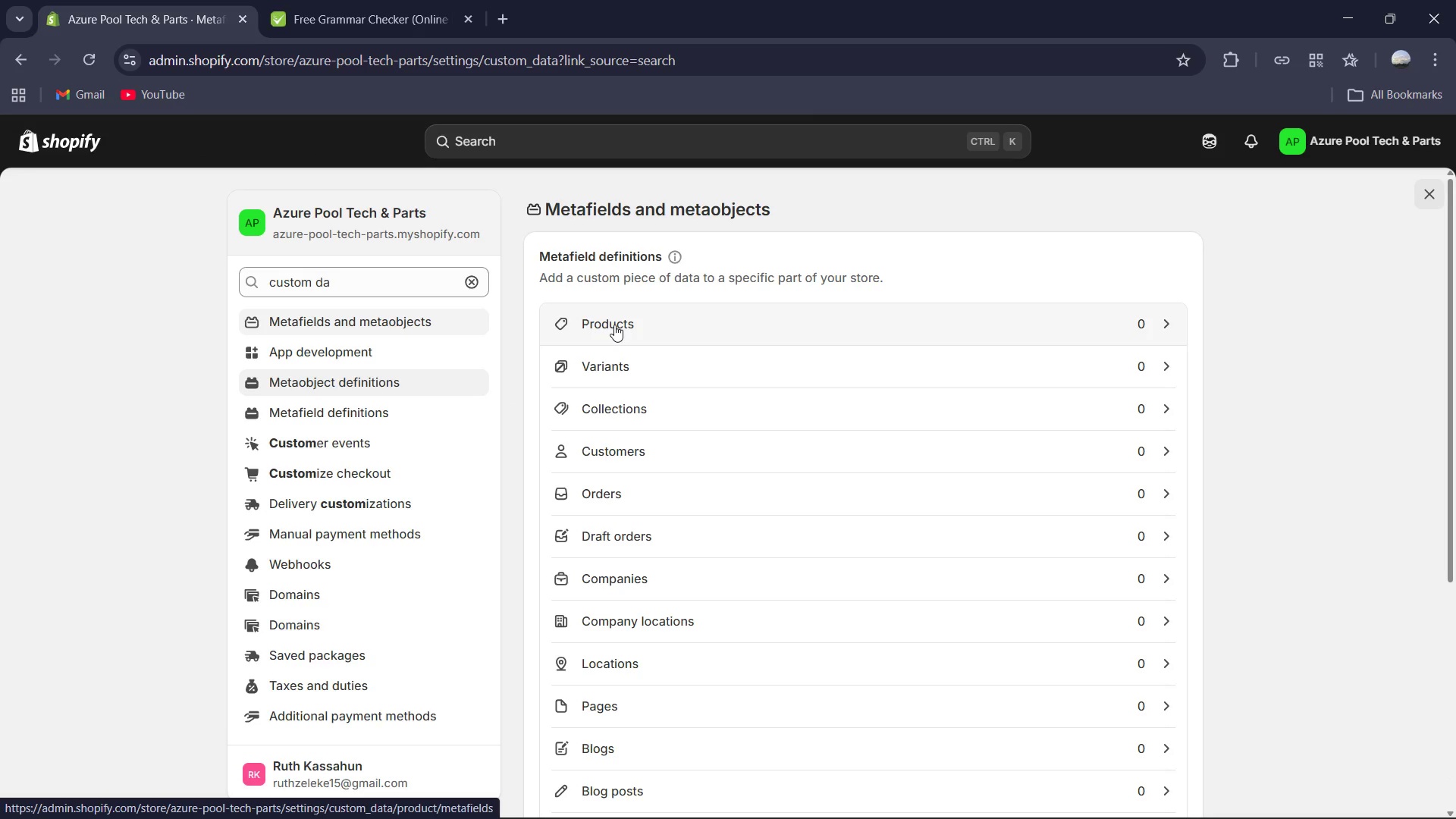 
left_click([613, 325])
 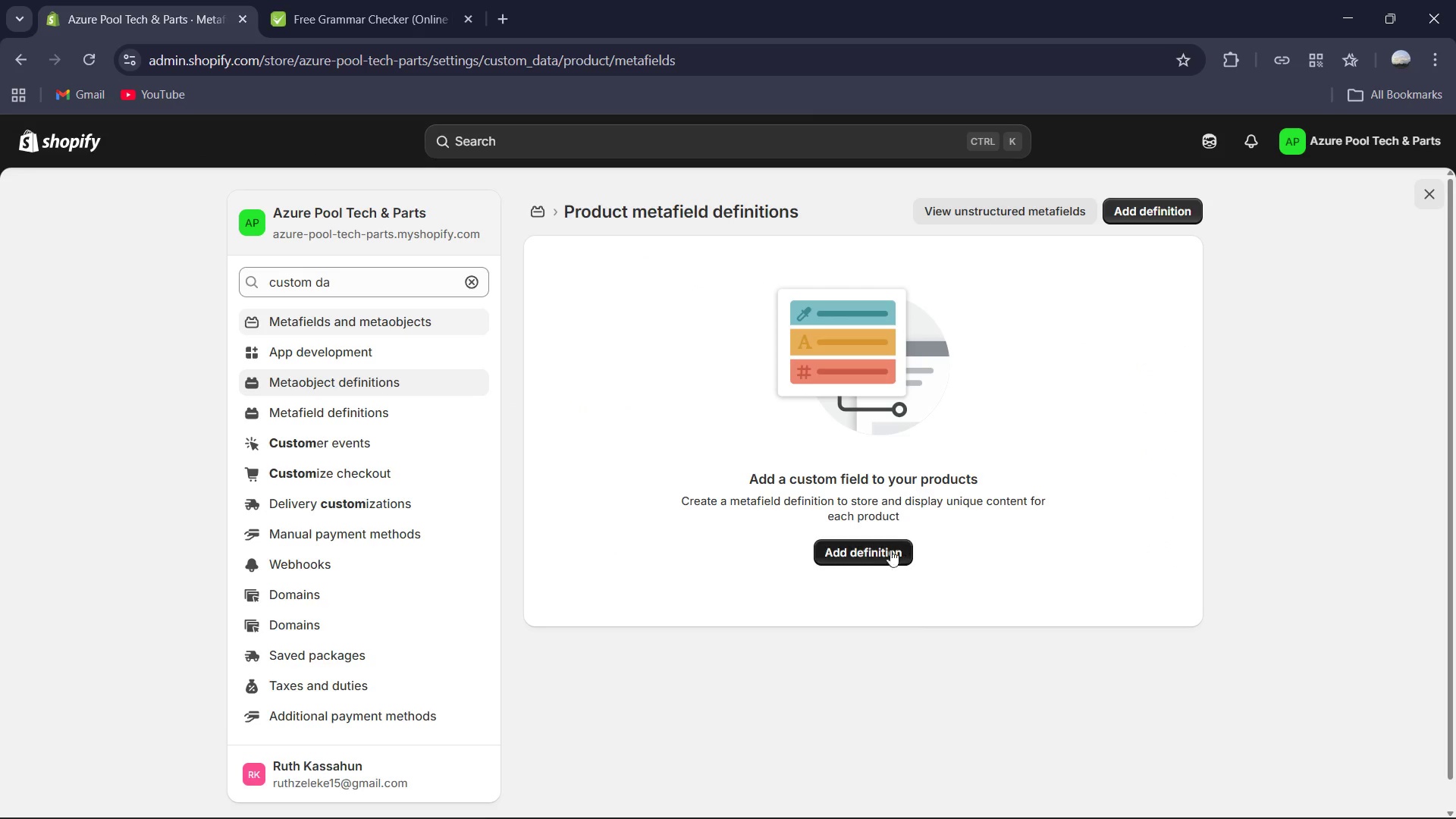 
left_click([866, 550])
 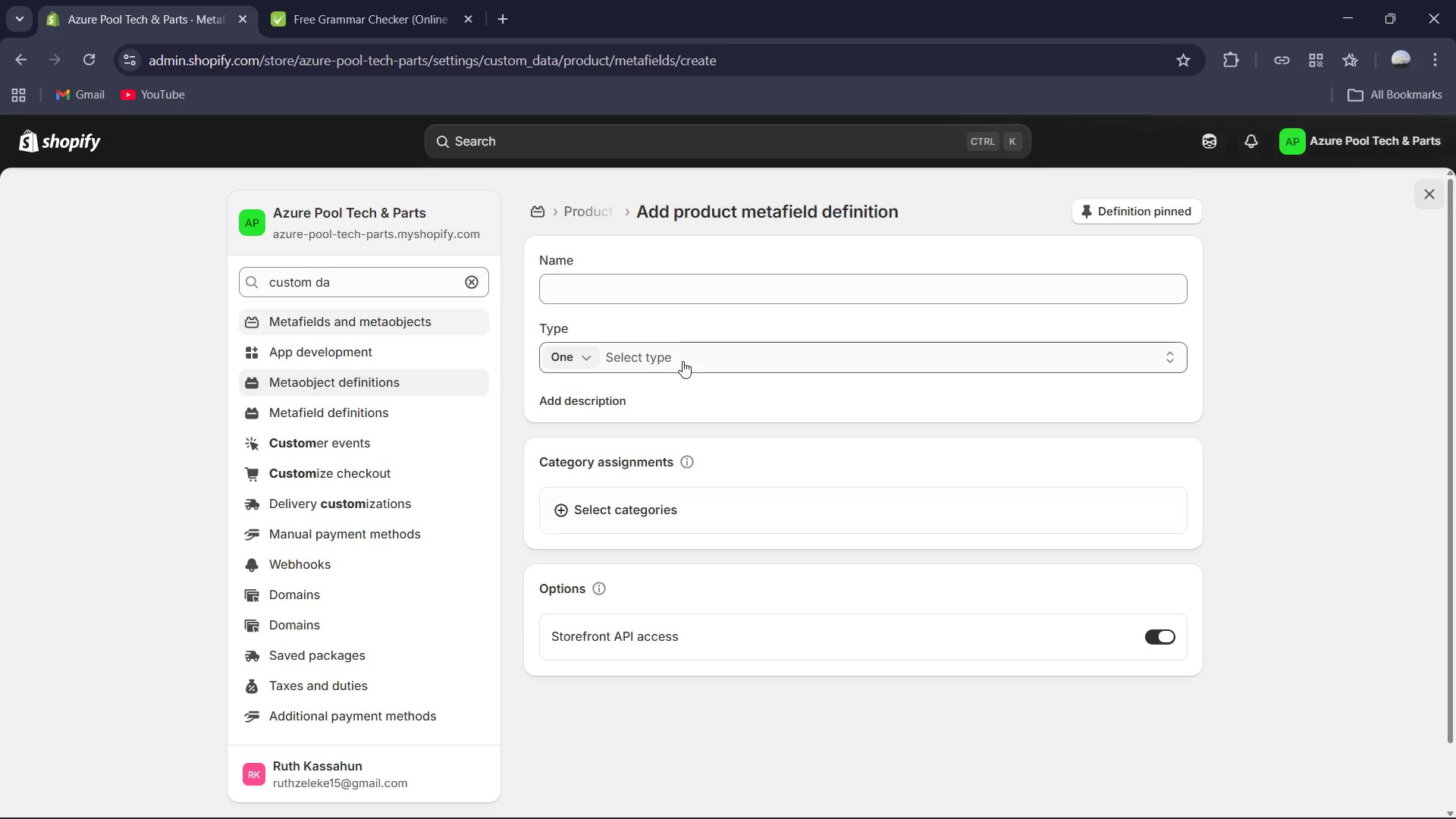 
left_click([644, 296])
 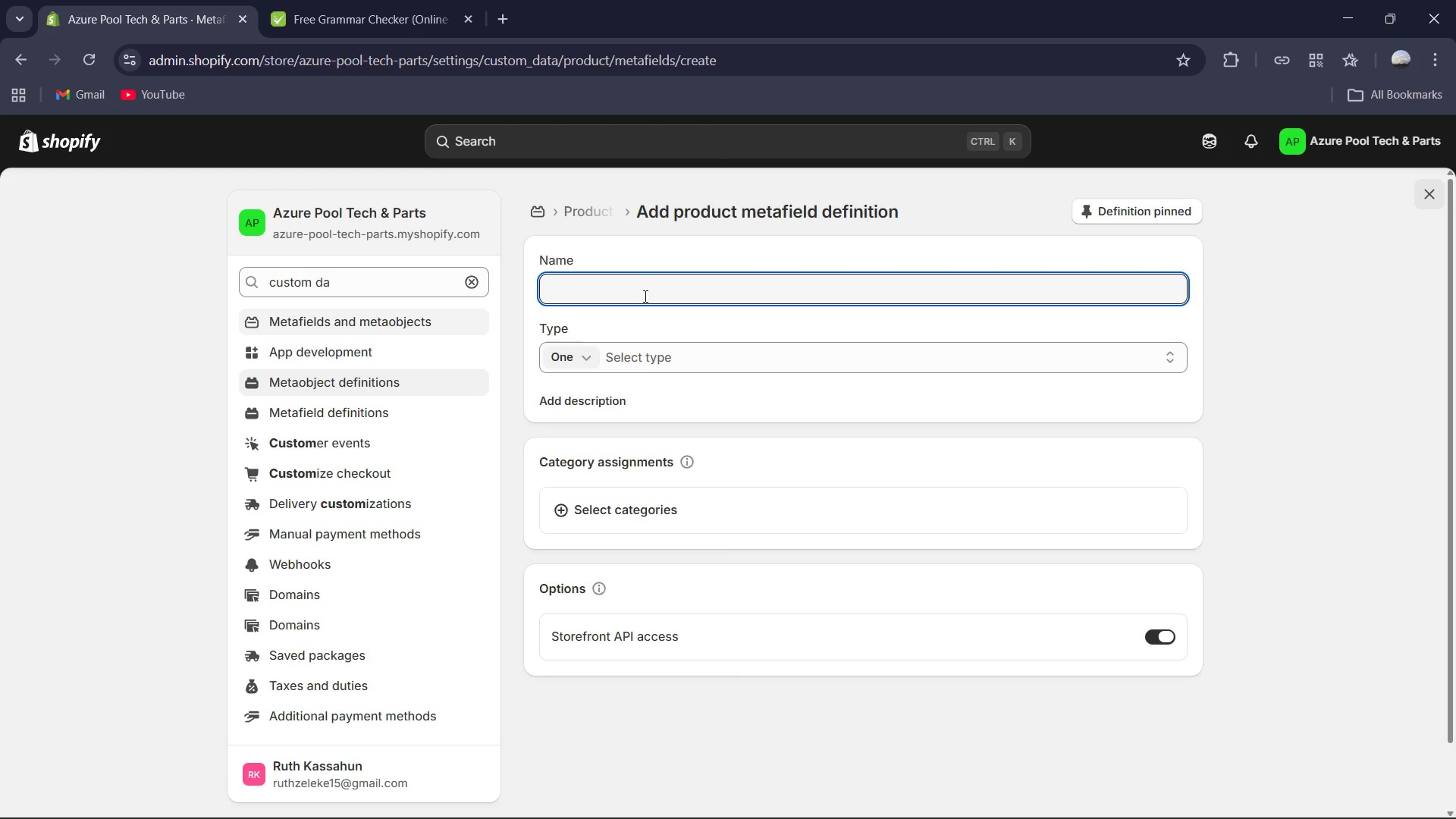 
type(Material )
 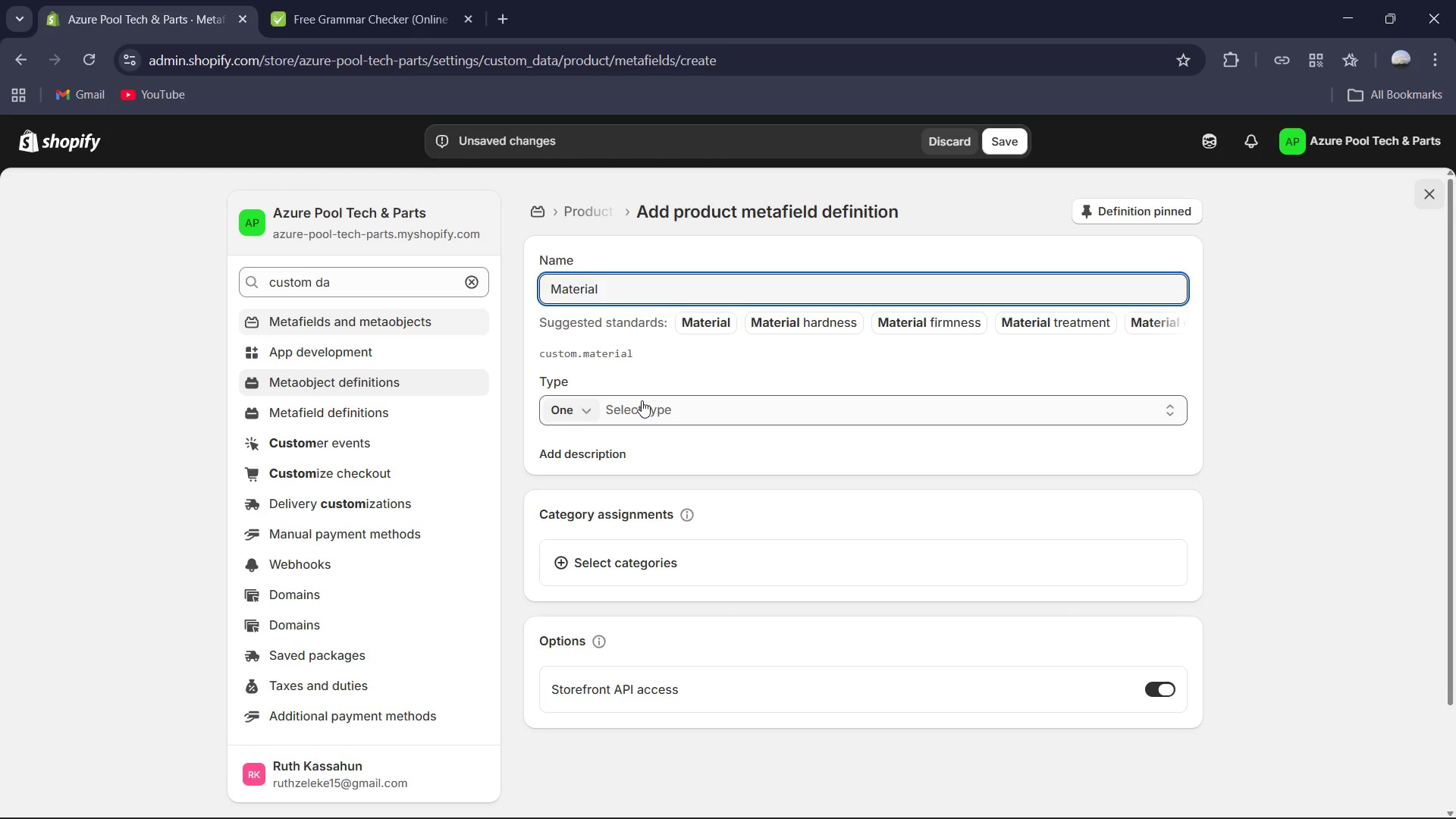 
wait(5.69)
 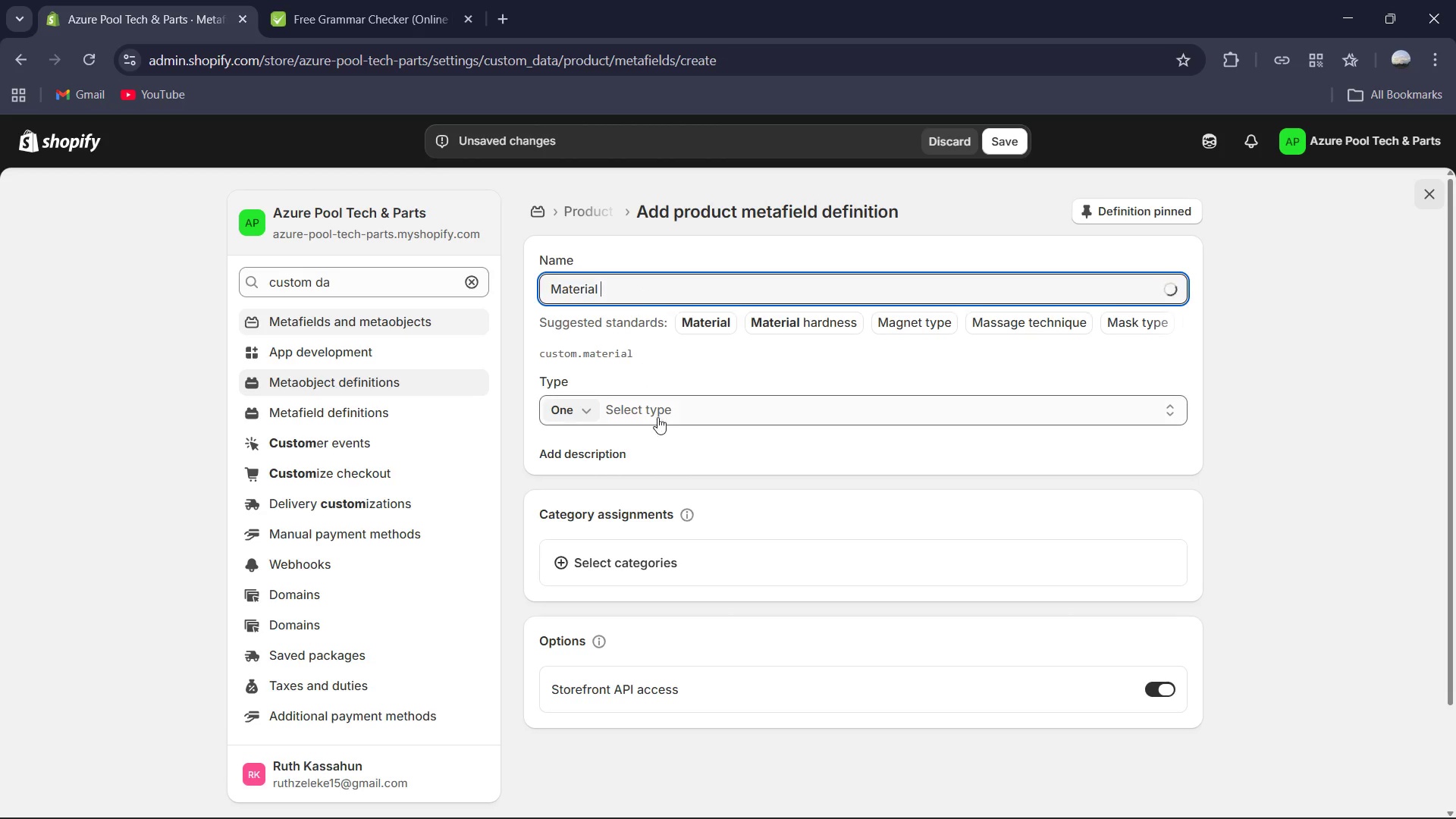 
left_click([618, 358])
 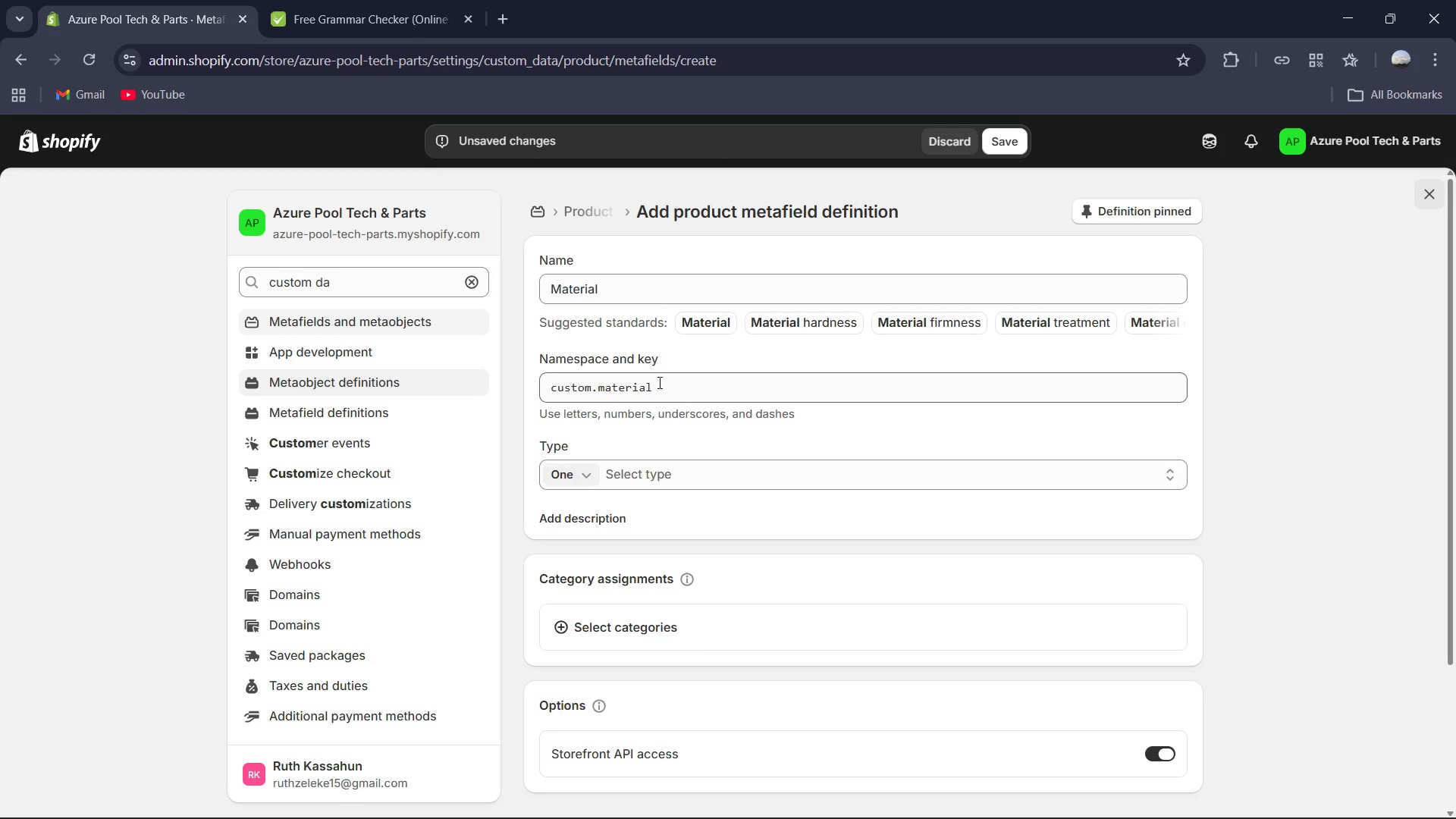 
left_click([670, 388])
 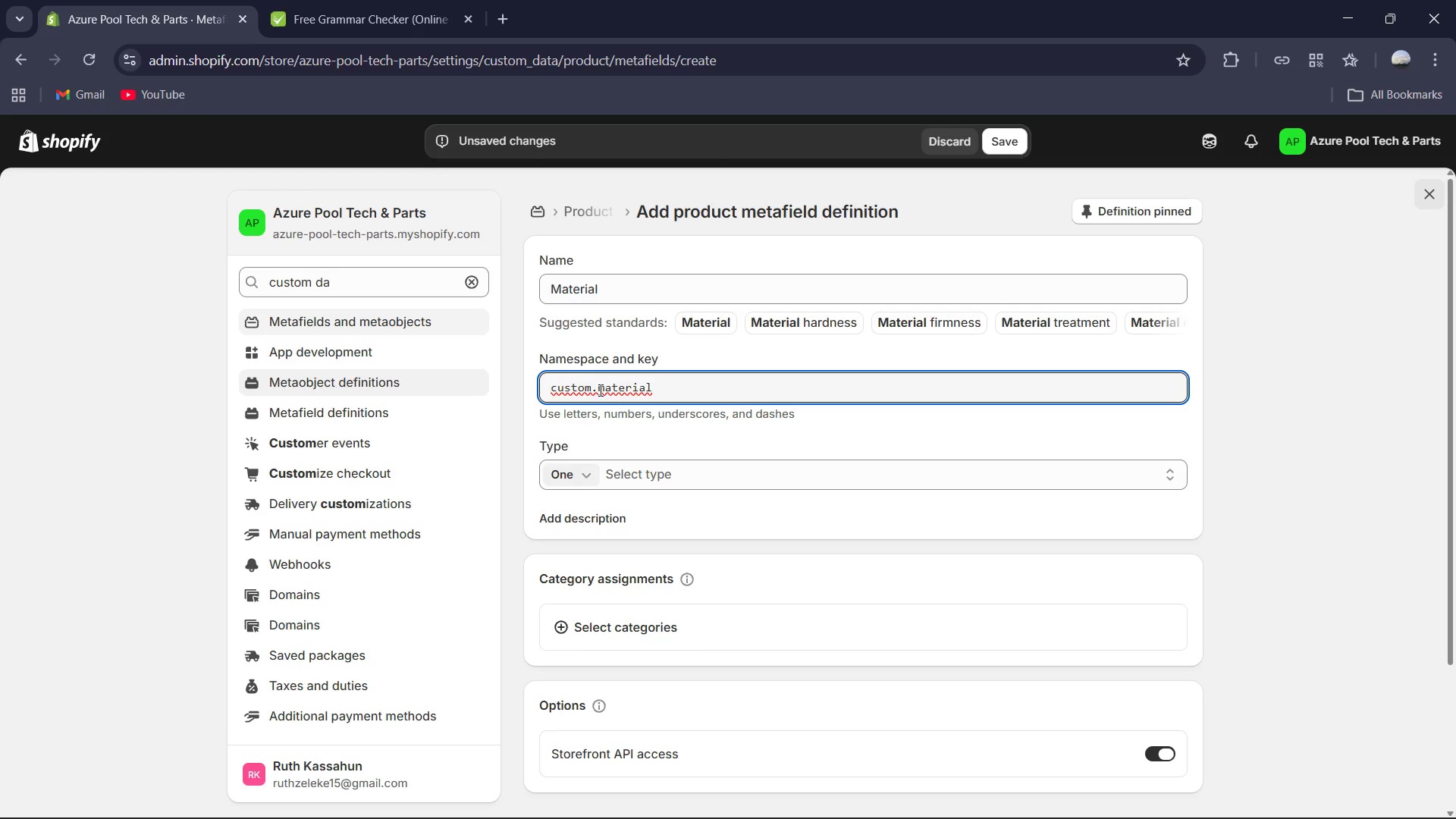 
left_click_drag(start_coordinate=[592, 390], to_coordinate=[506, 391])
 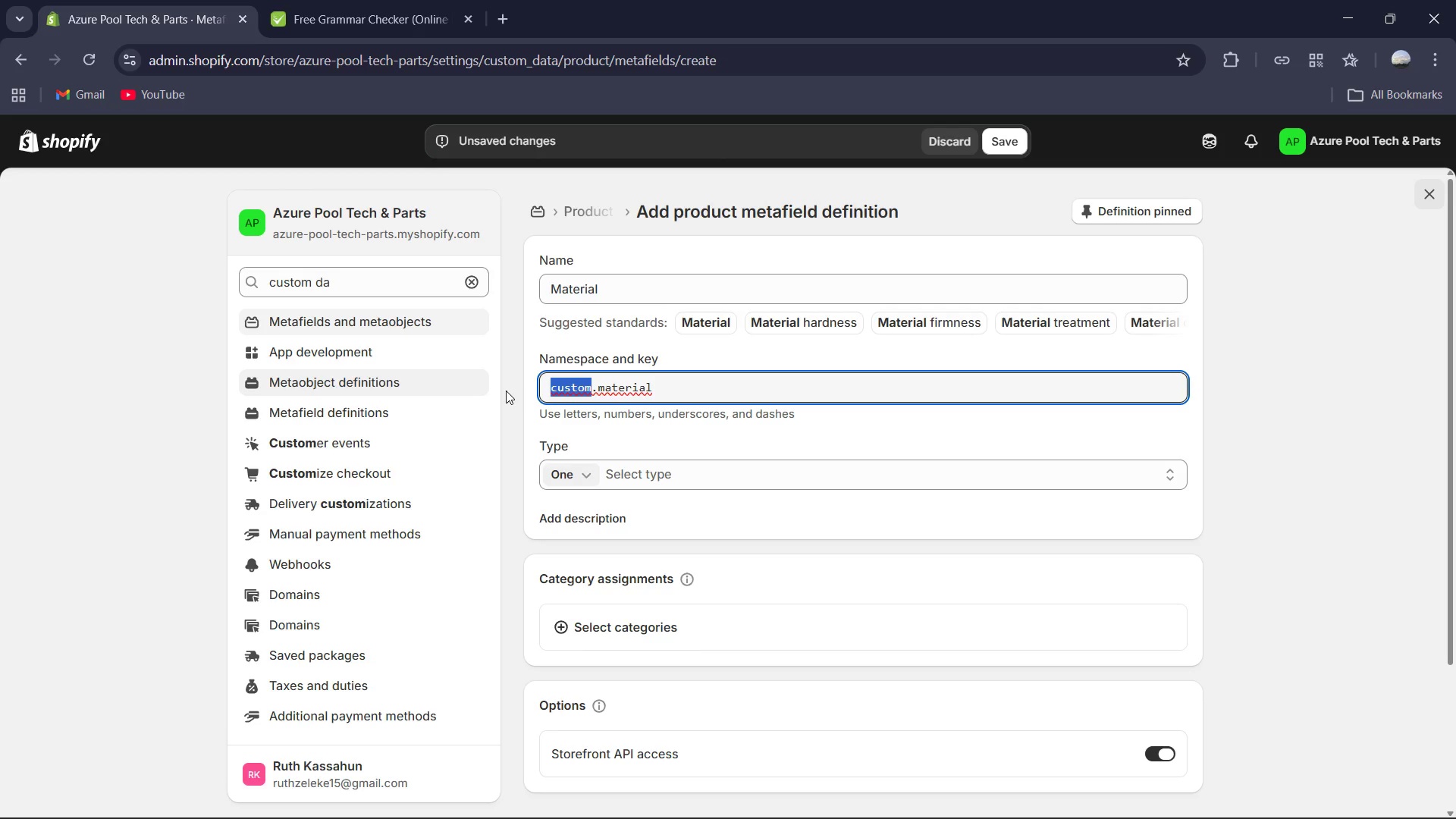 
type(technical )
key(Backspace)
 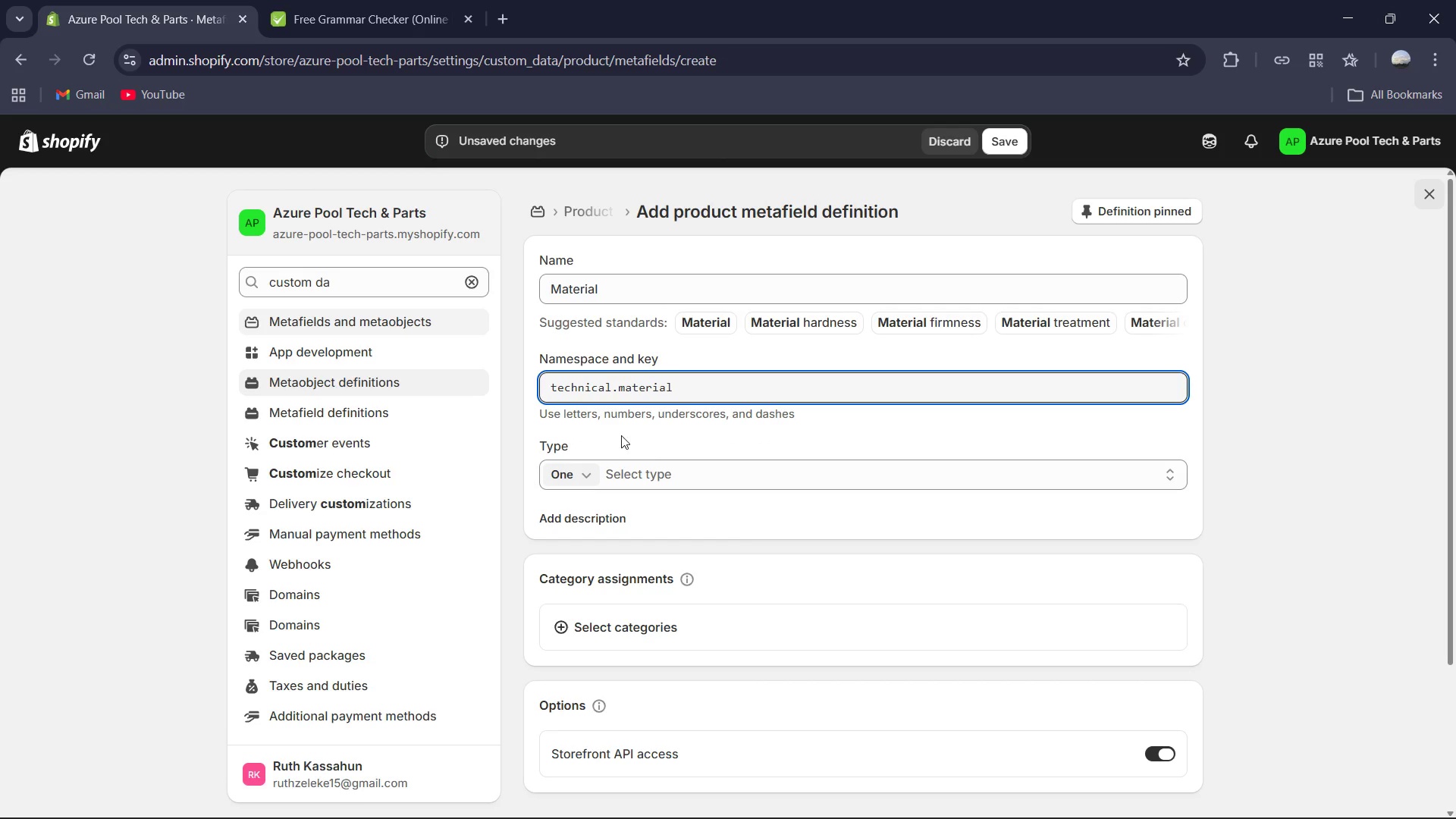 
left_click([686, 463])
 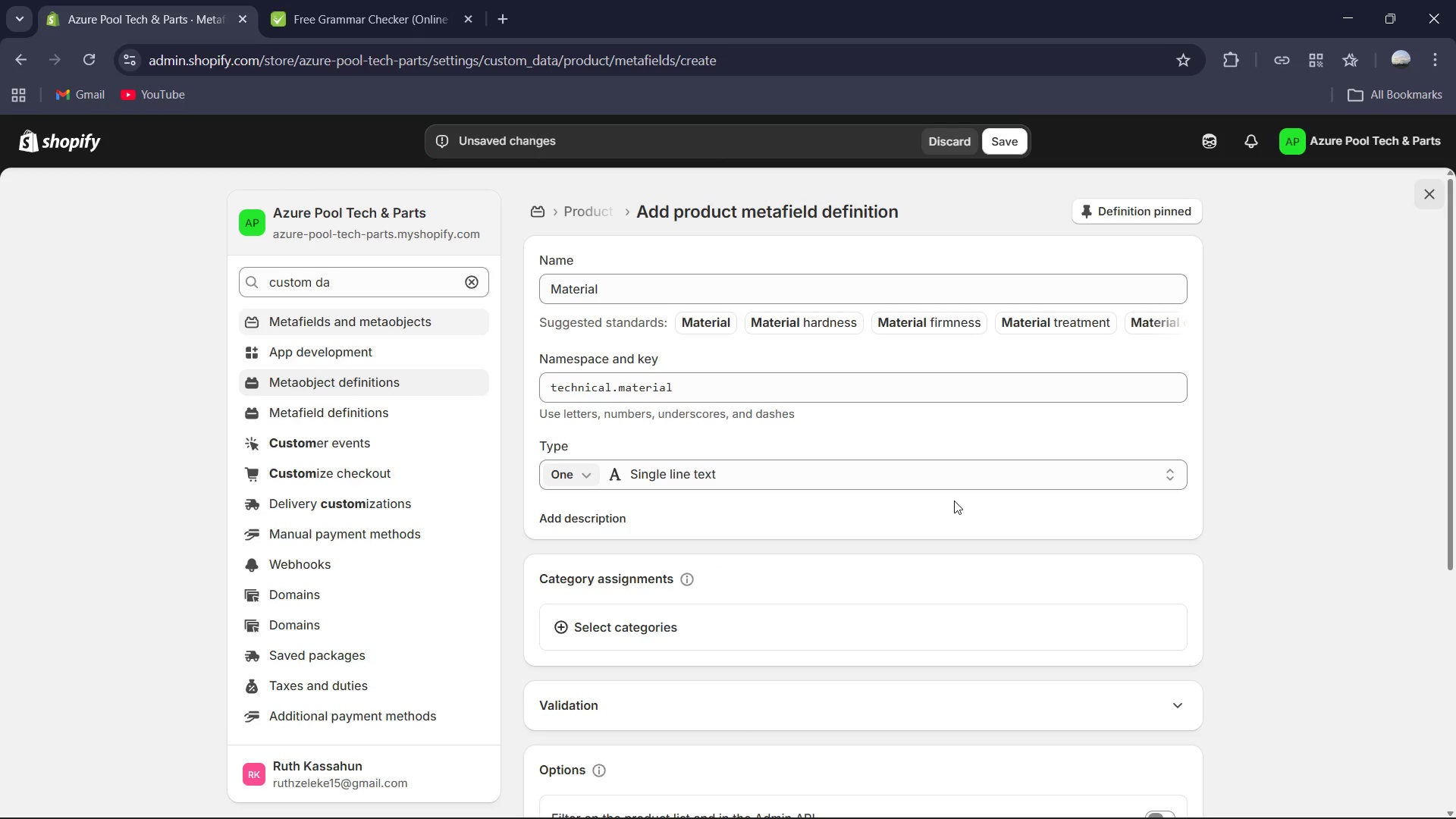 
scroll: coordinate [954, 500], scroll_direction: down, amount: 1.0
 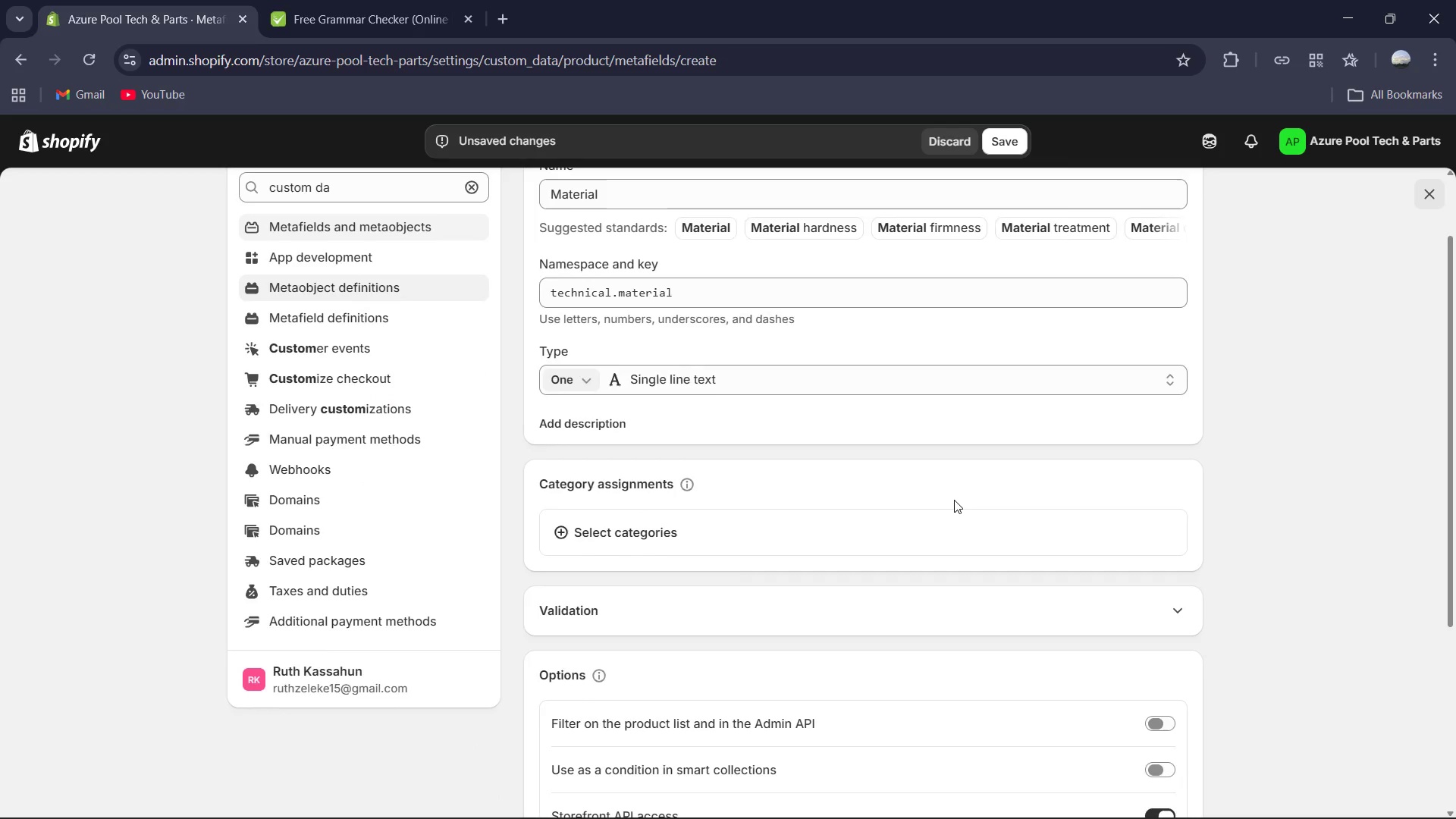 
scroll: coordinate [954, 500], scroll_direction: up, amount: 4.0
 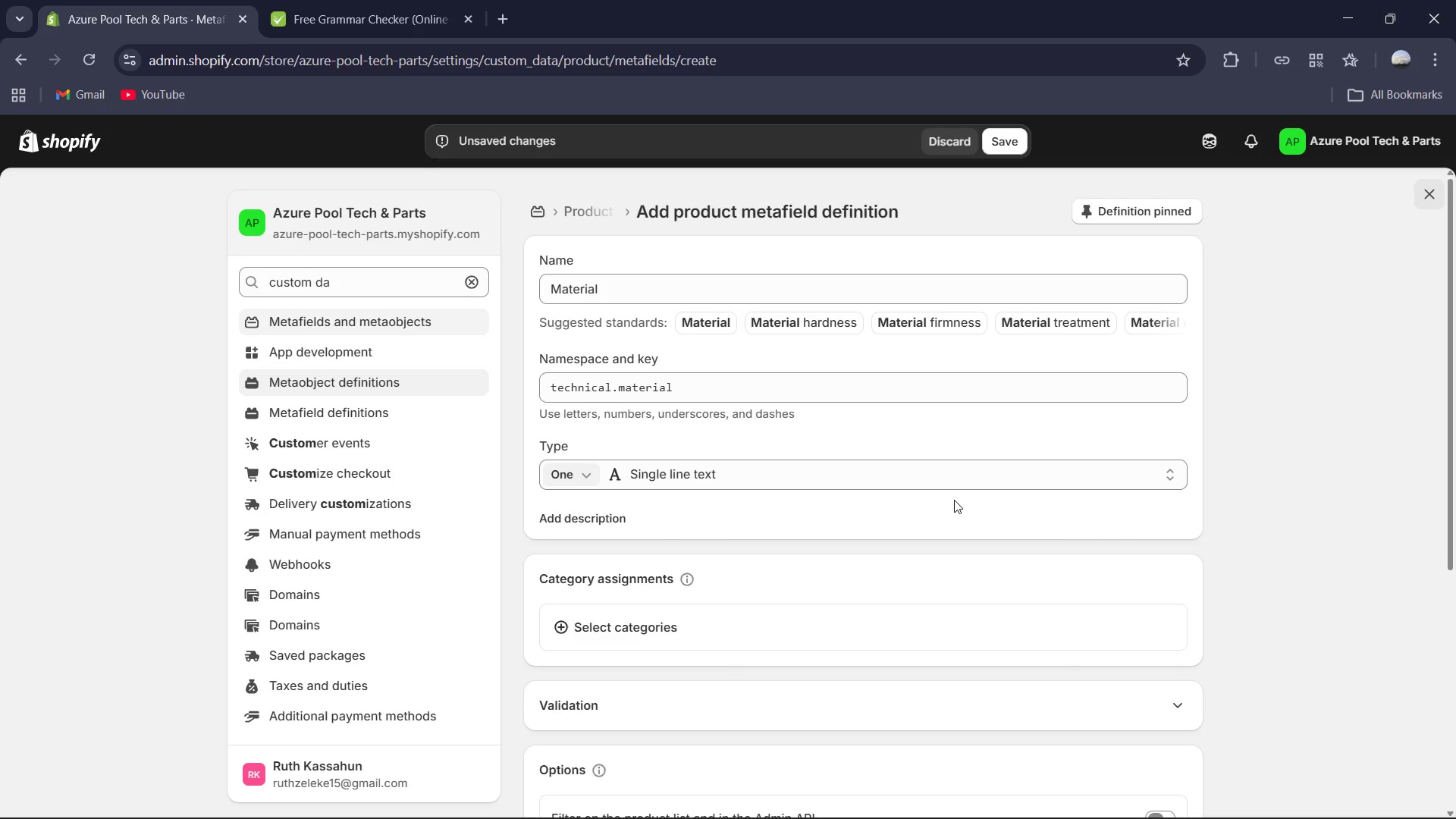 
scroll: coordinate [954, 500], scroll_direction: down, amount: 3.0
 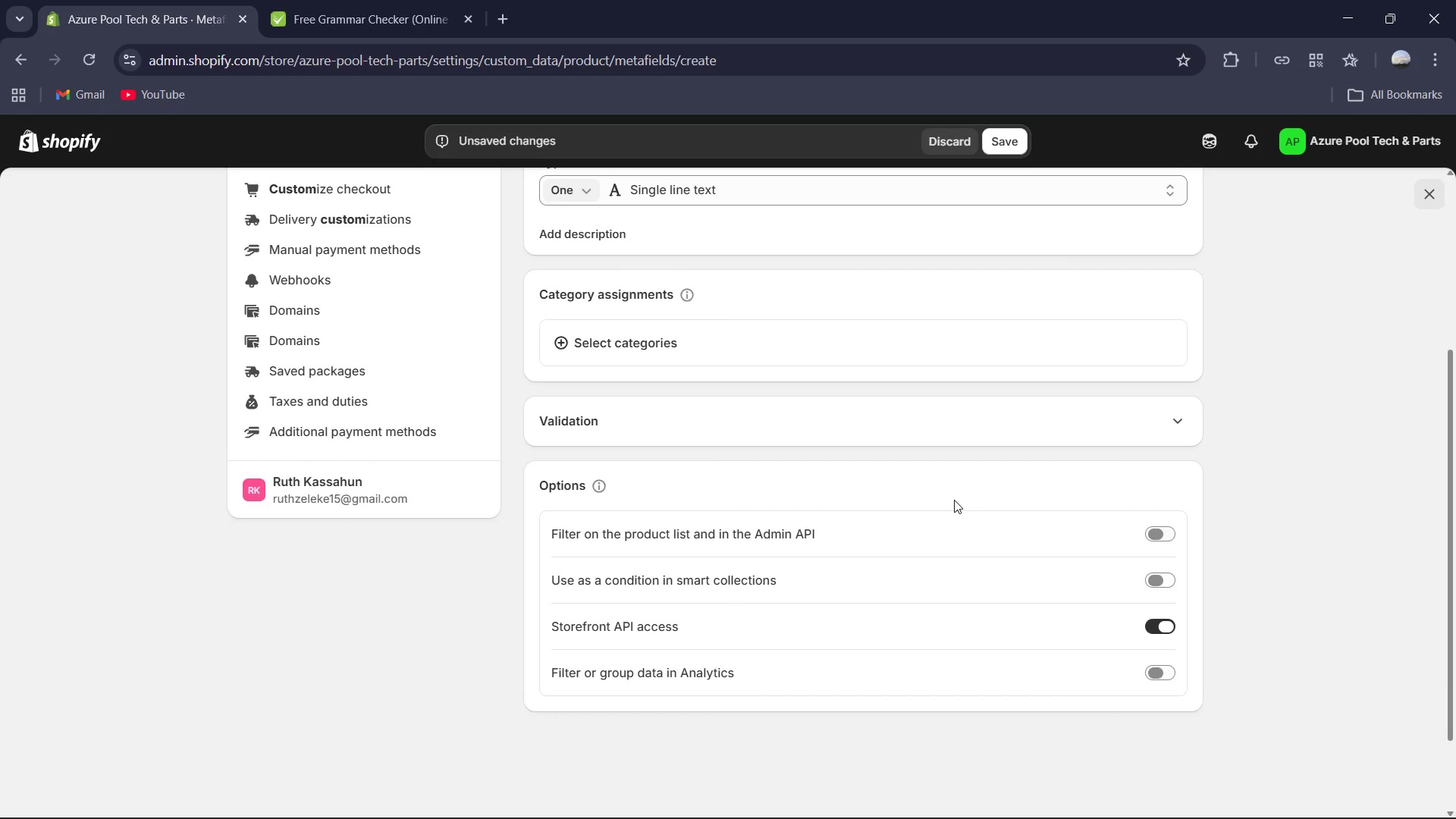 
scroll: coordinate [954, 500], scroll_direction: up, amount: 8.0
 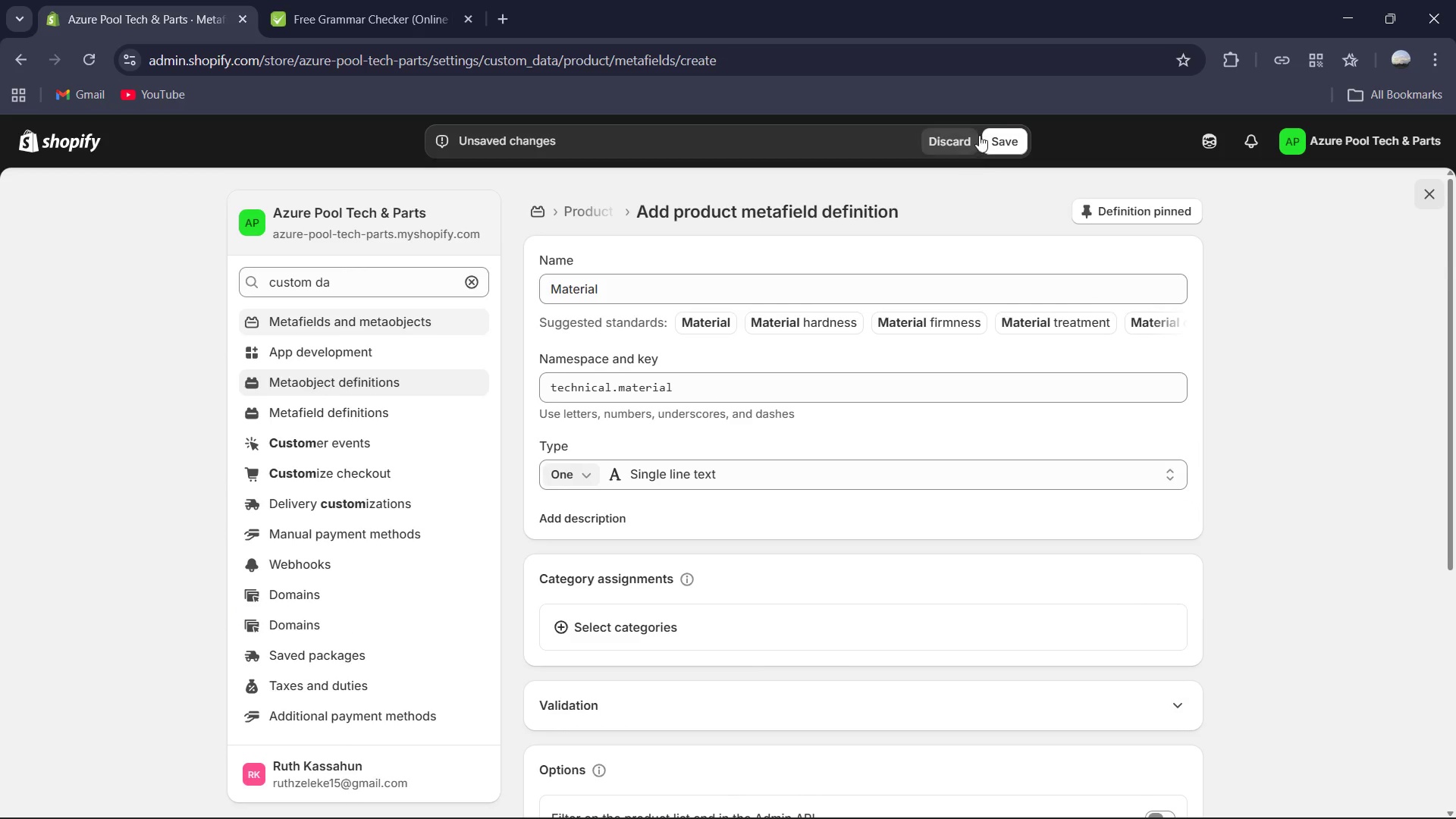 
left_click([1014, 126])
 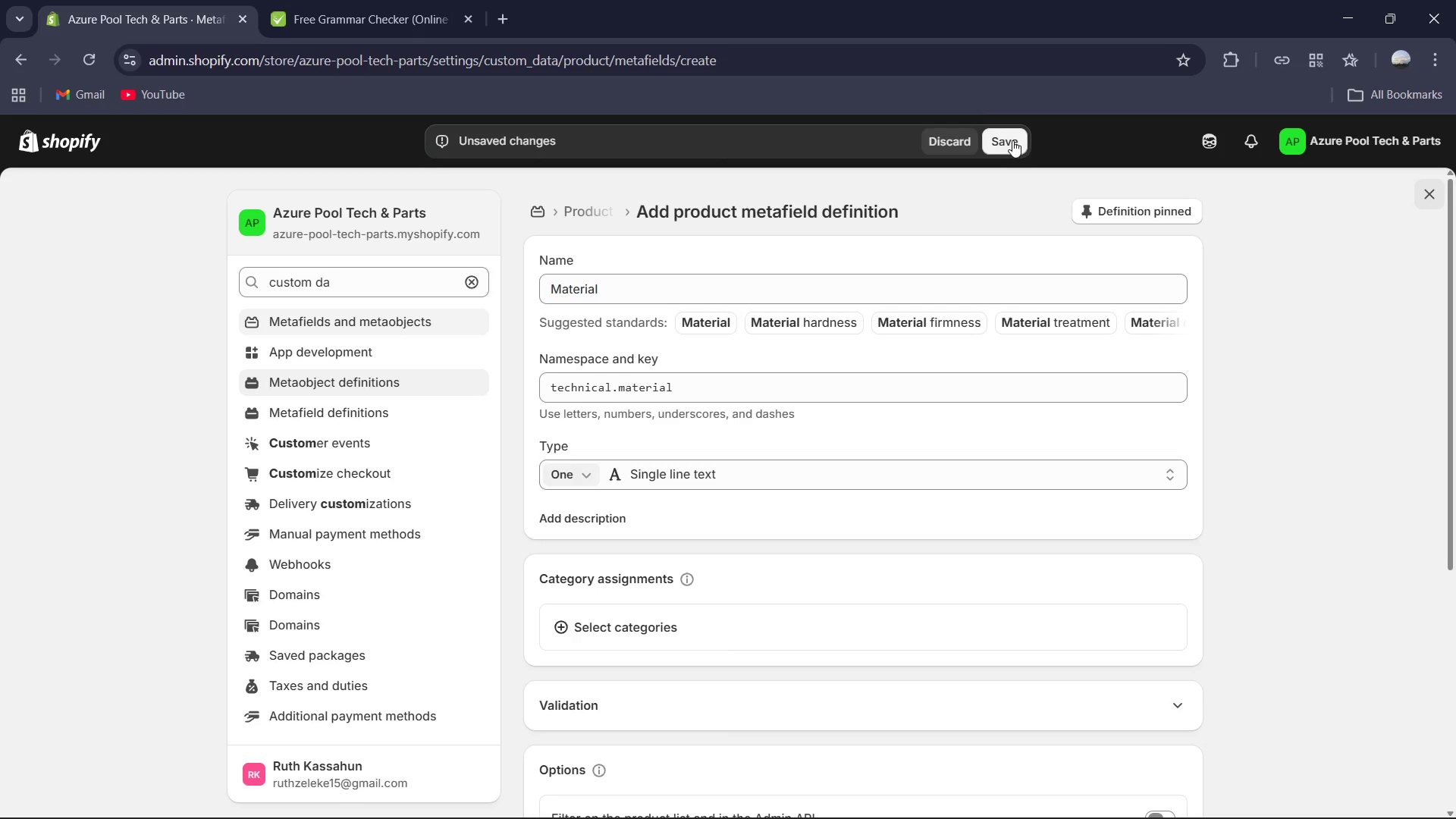 
left_click([1012, 140])
 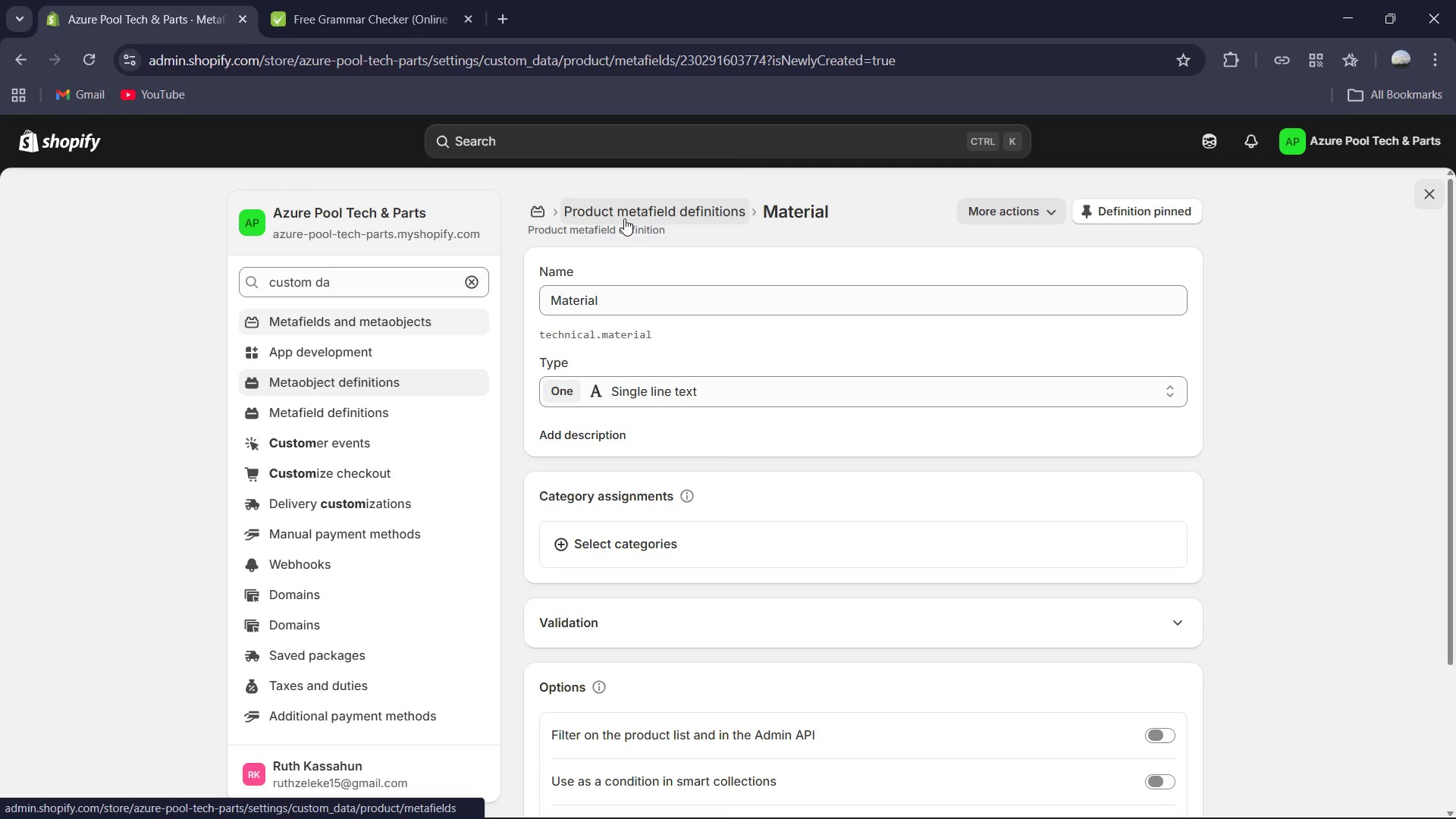 
left_click([640, 217])
 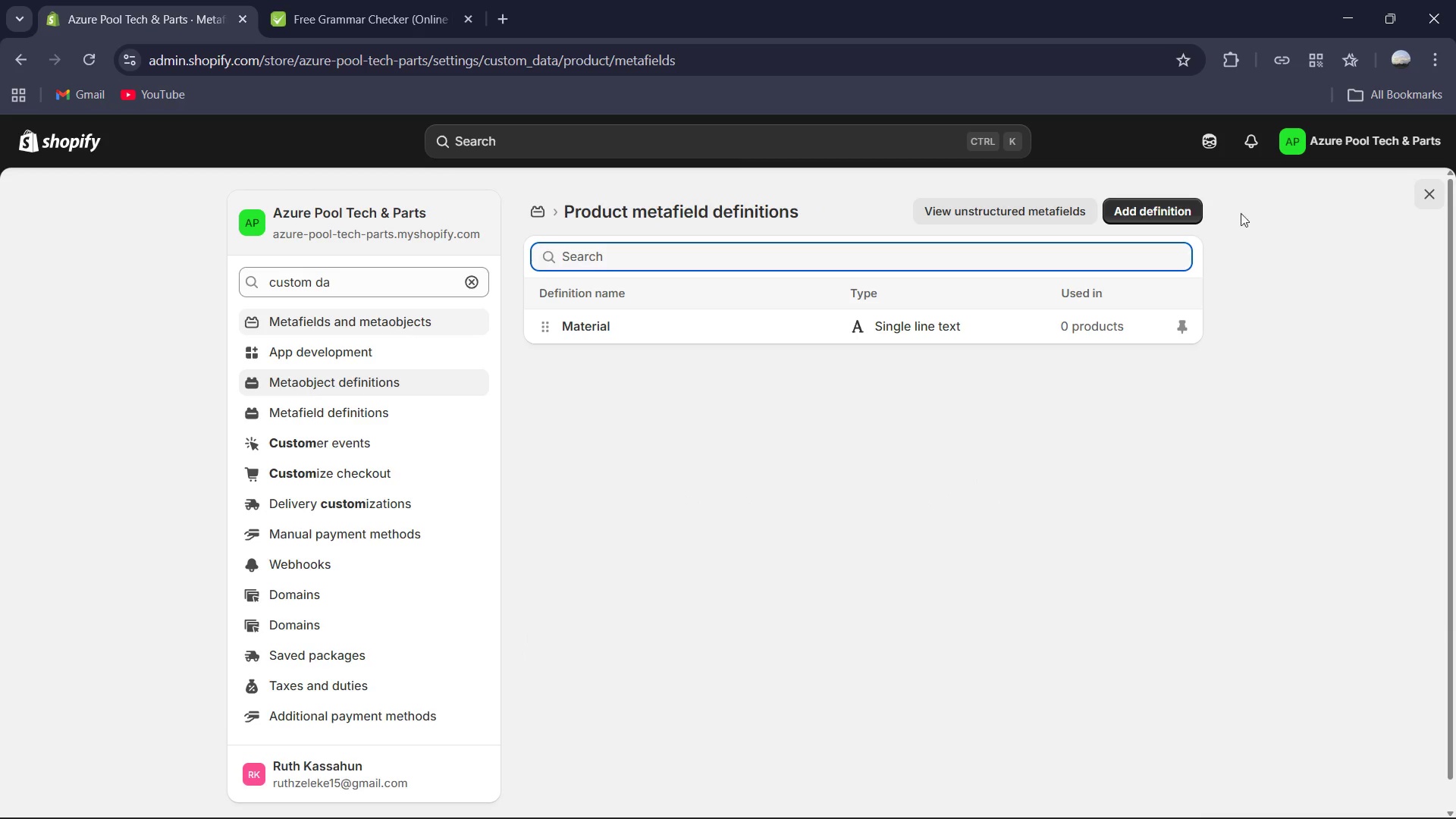 
left_click([1183, 206])
 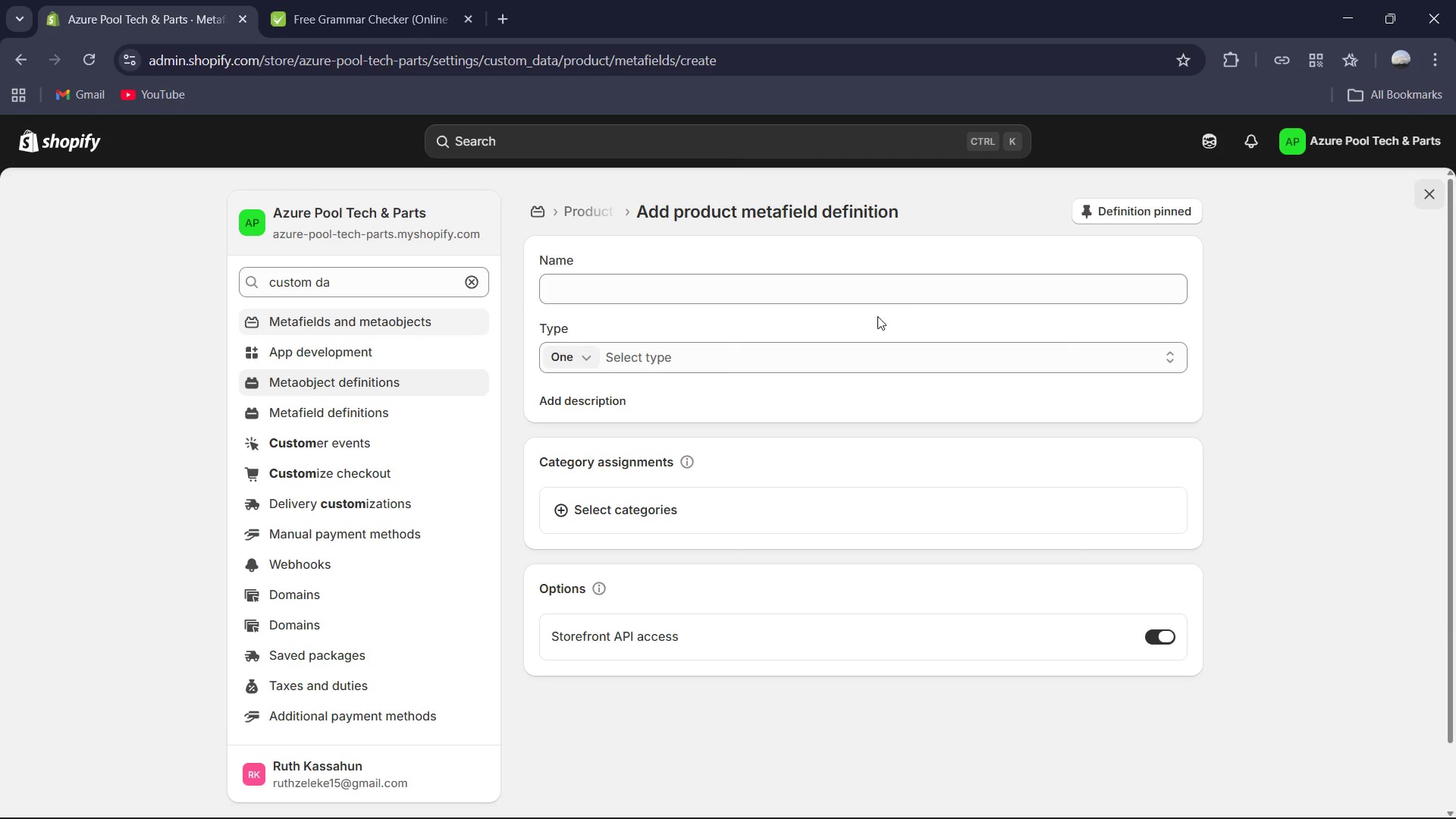 
left_click([852, 293])
 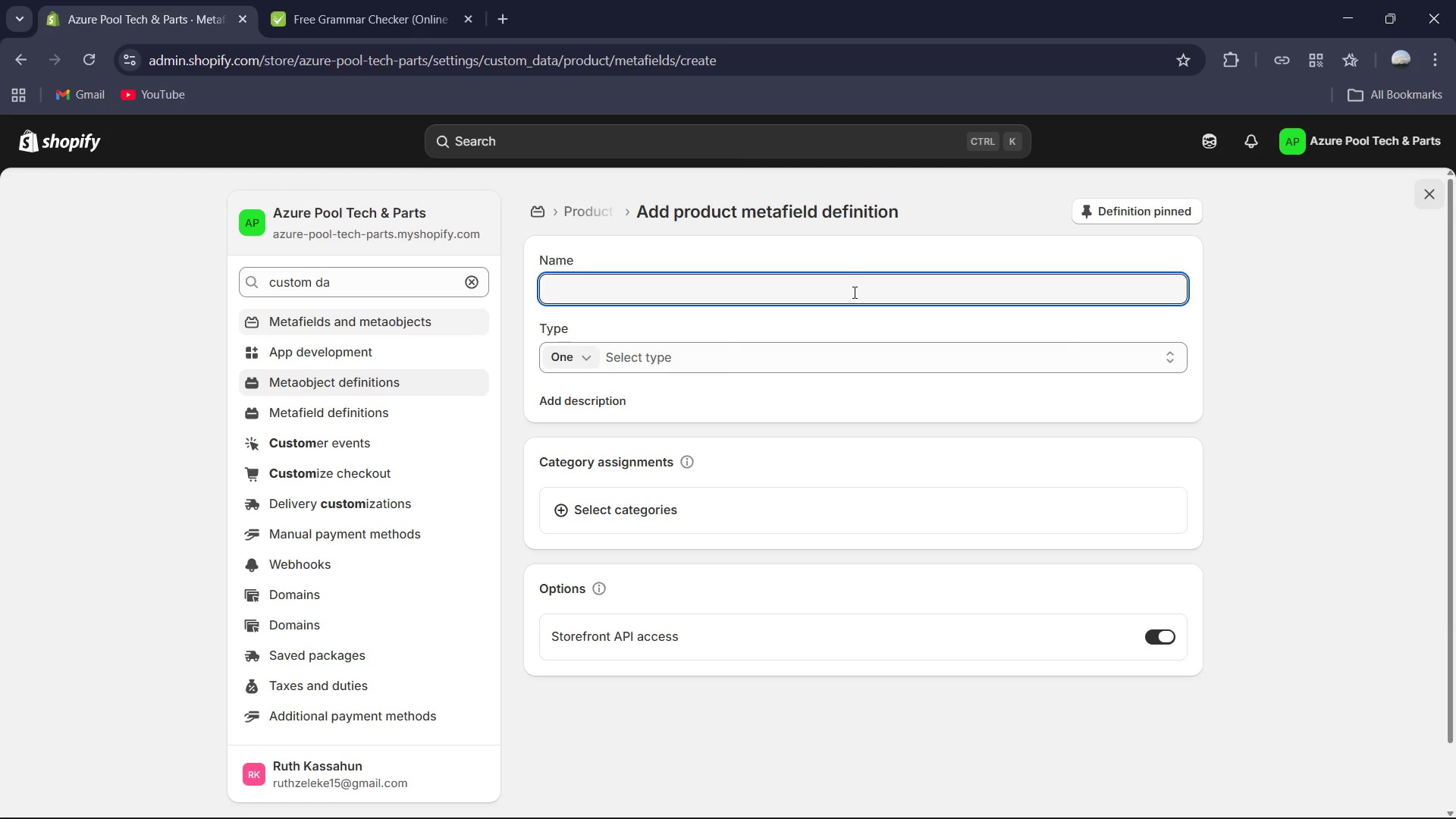 
type(Equipment Compatibility)
 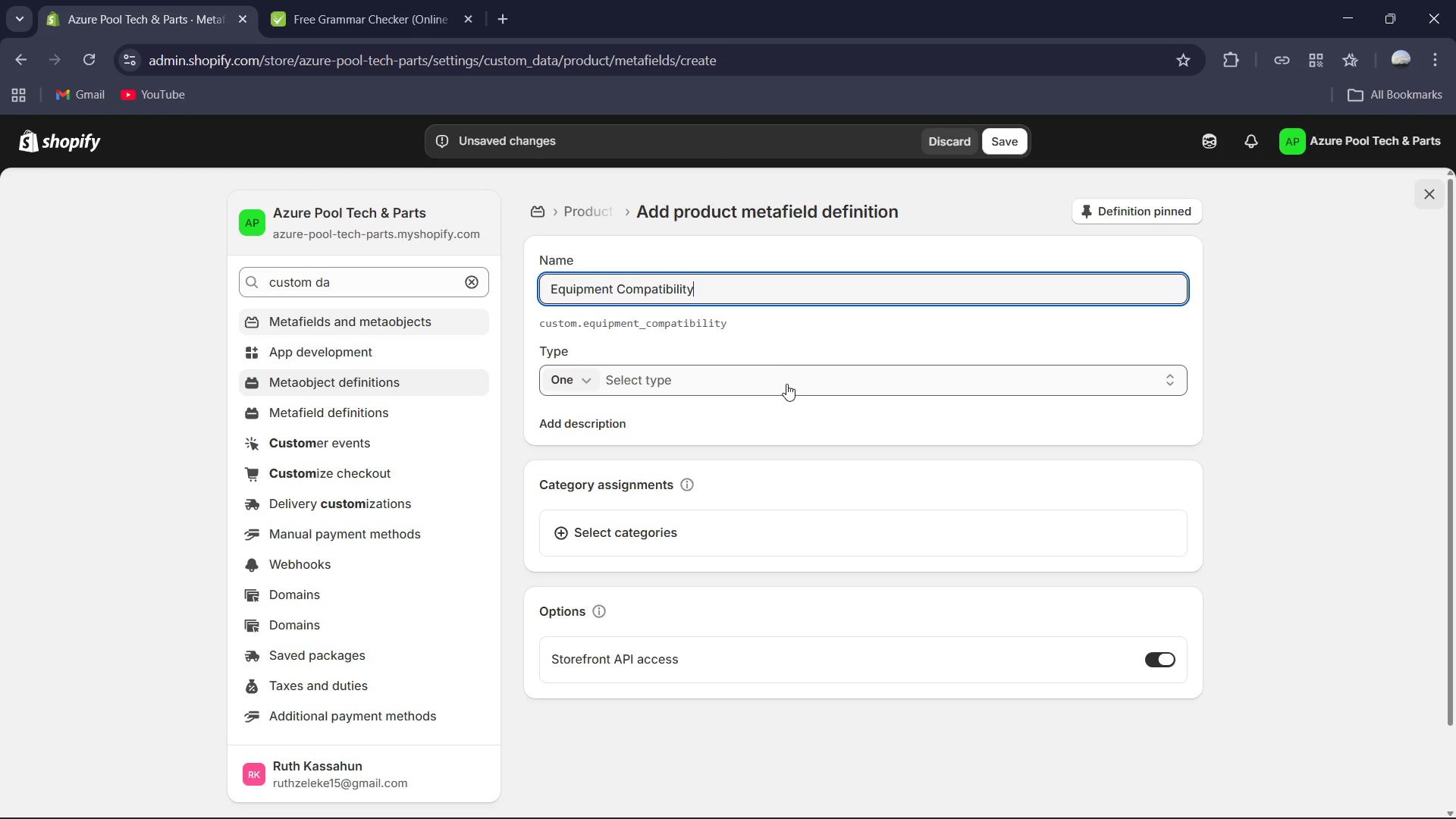 
left_click([726, 315])
 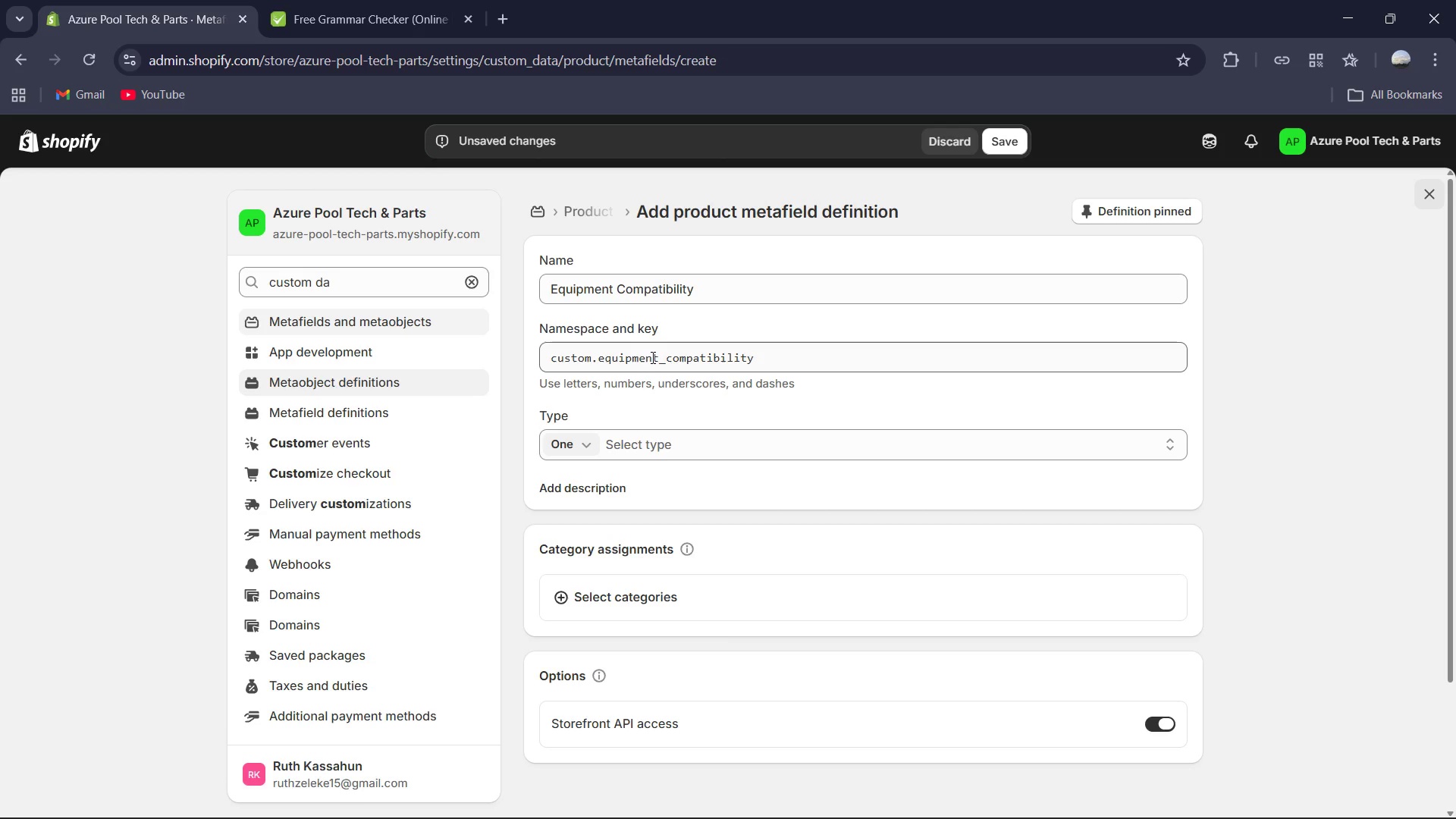 
wait(5.16)
 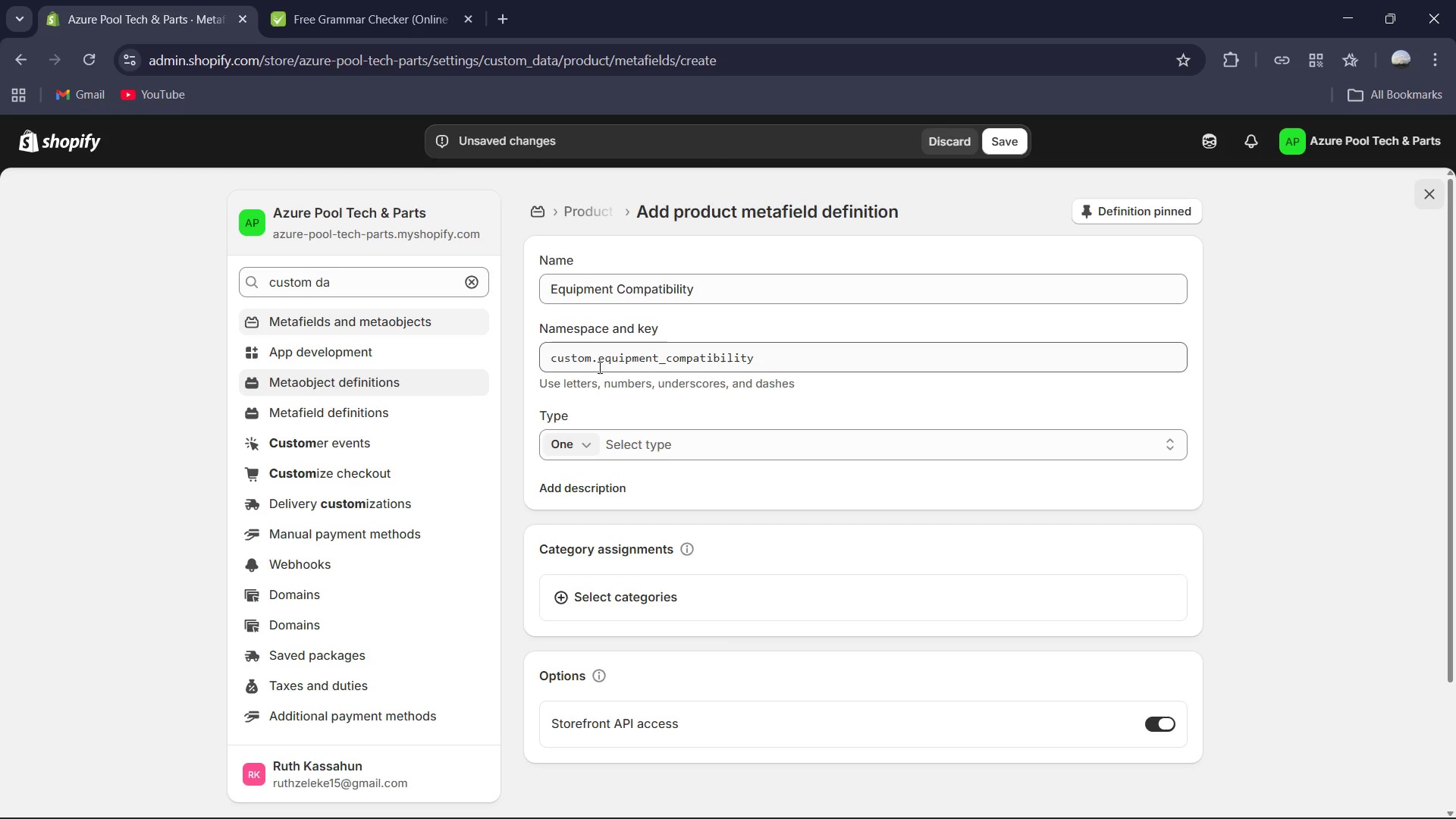 
left_click_drag(start_coordinate=[668, 356], to_coordinate=[442, 350])
 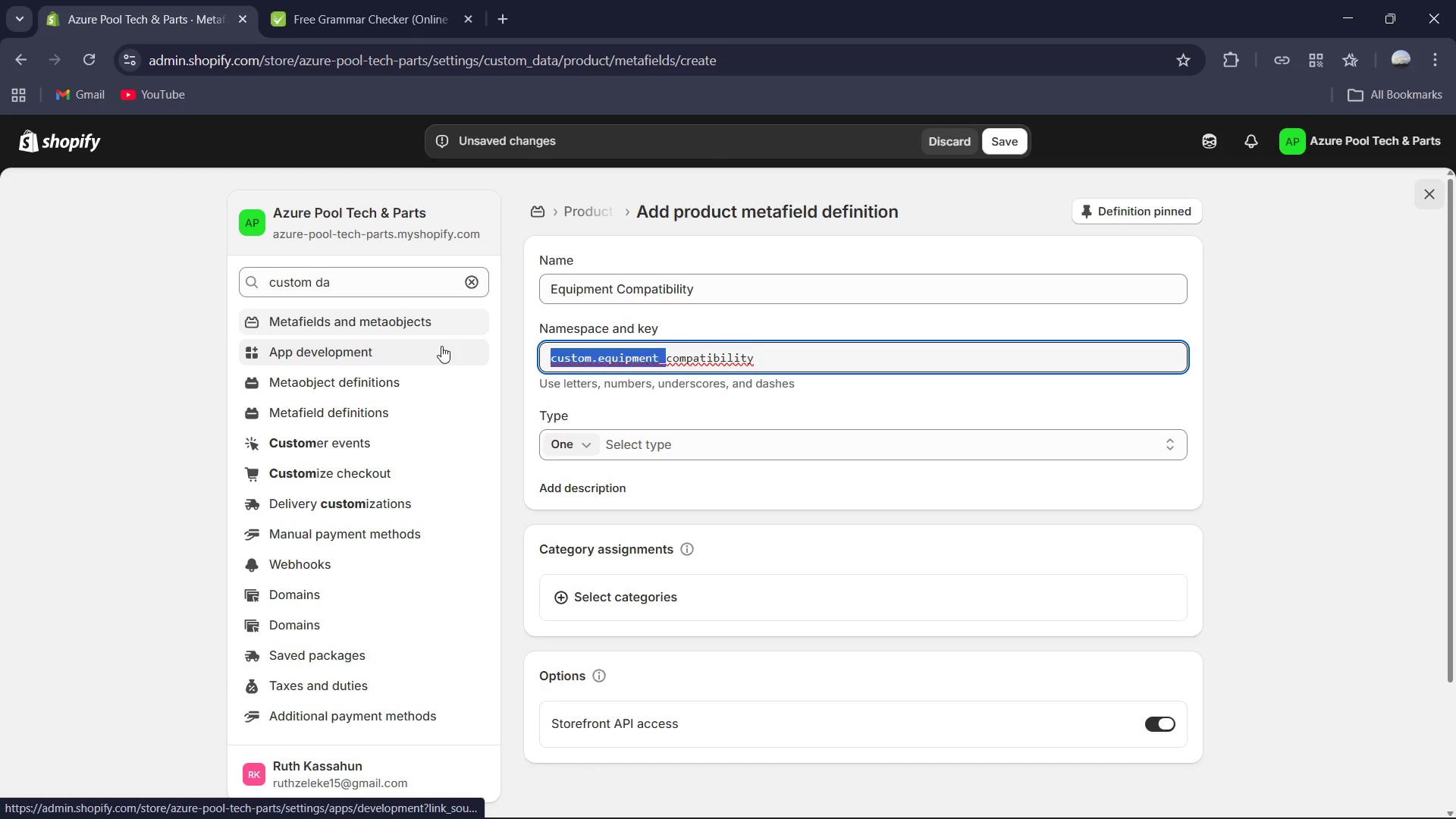 
type(technical.)
 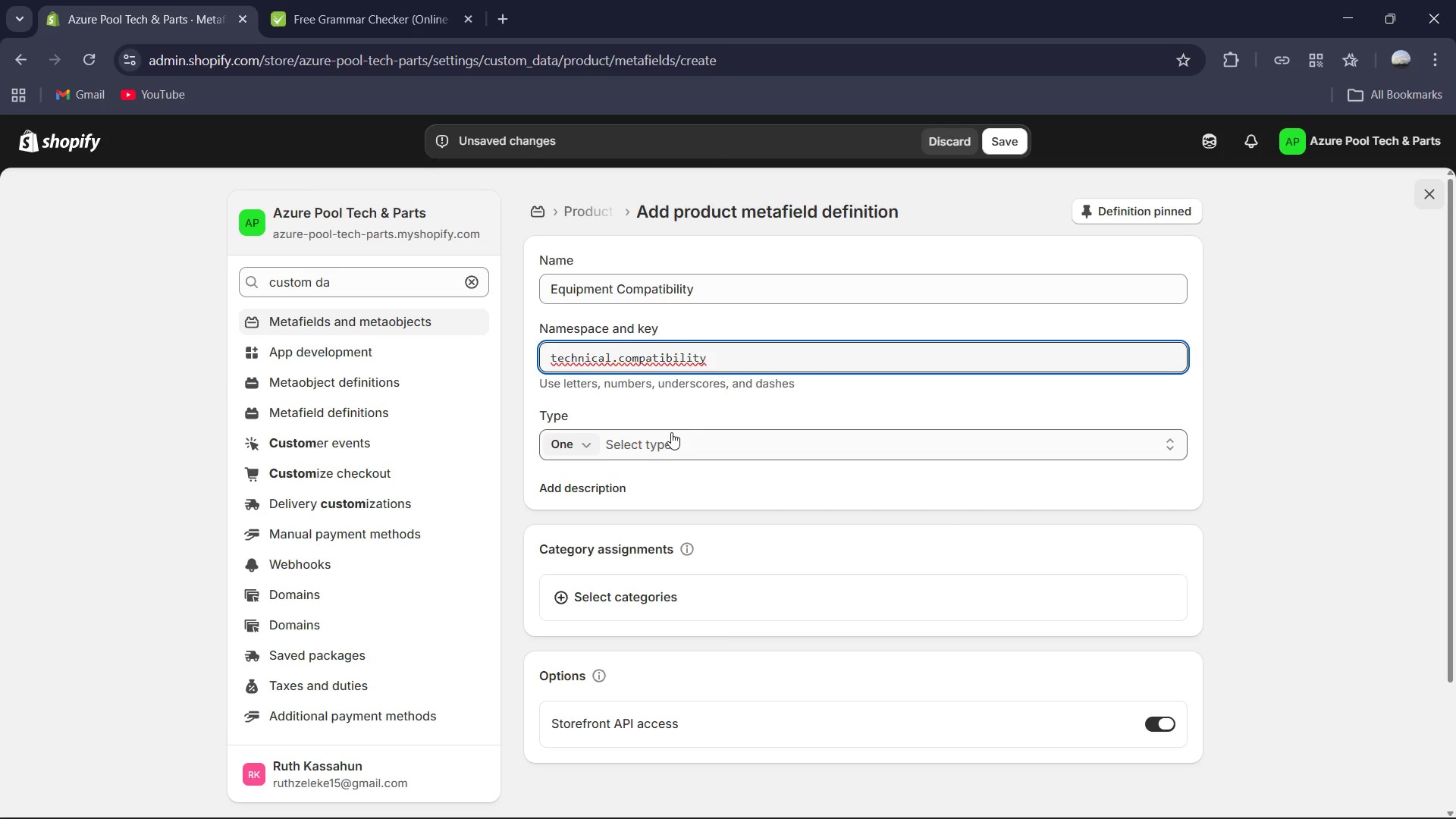 
left_click([701, 439])
 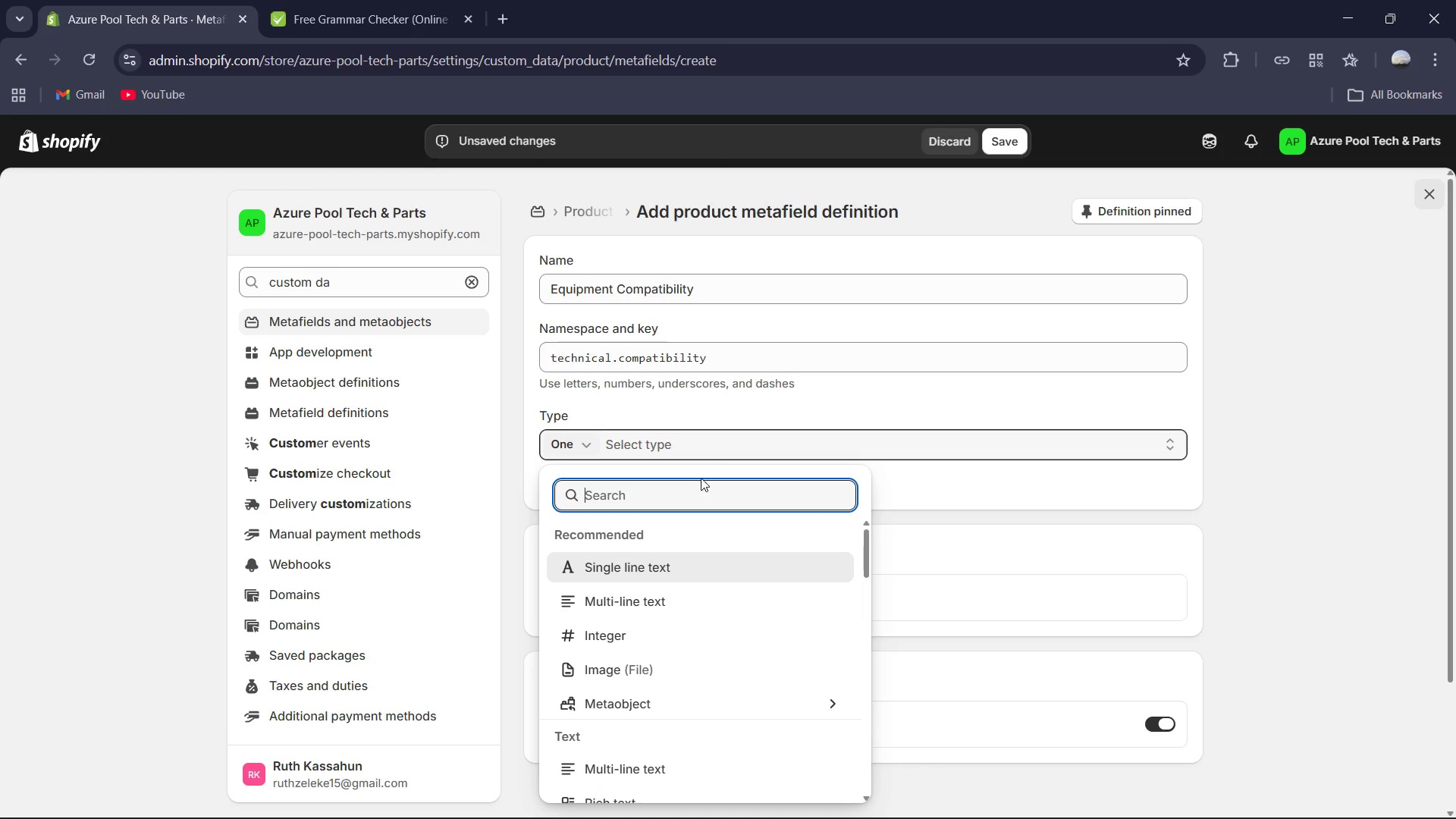 
left_click([659, 570])
 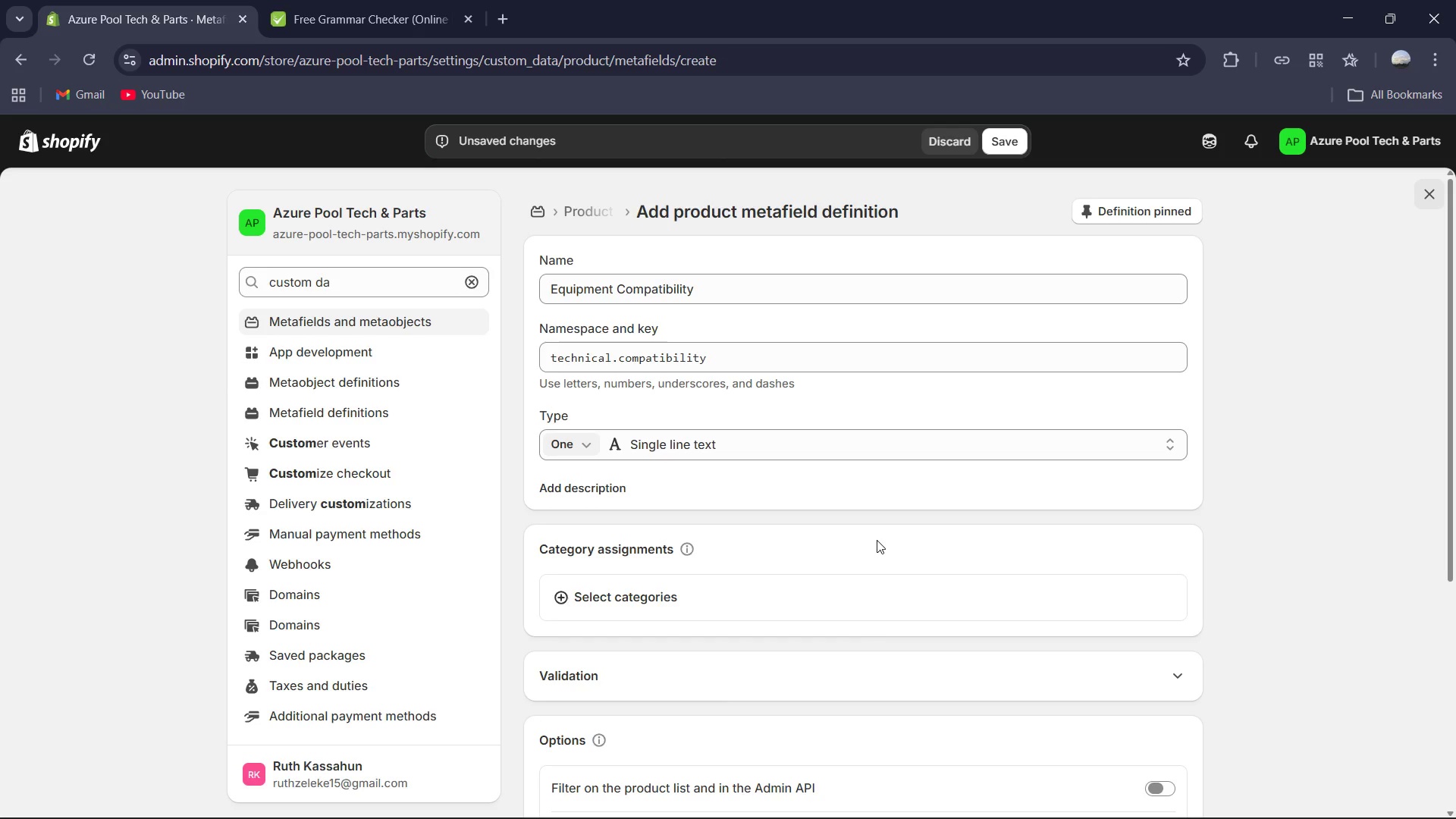 
scroll: coordinate [877, 540], scroll_direction: down, amount: 2.0
 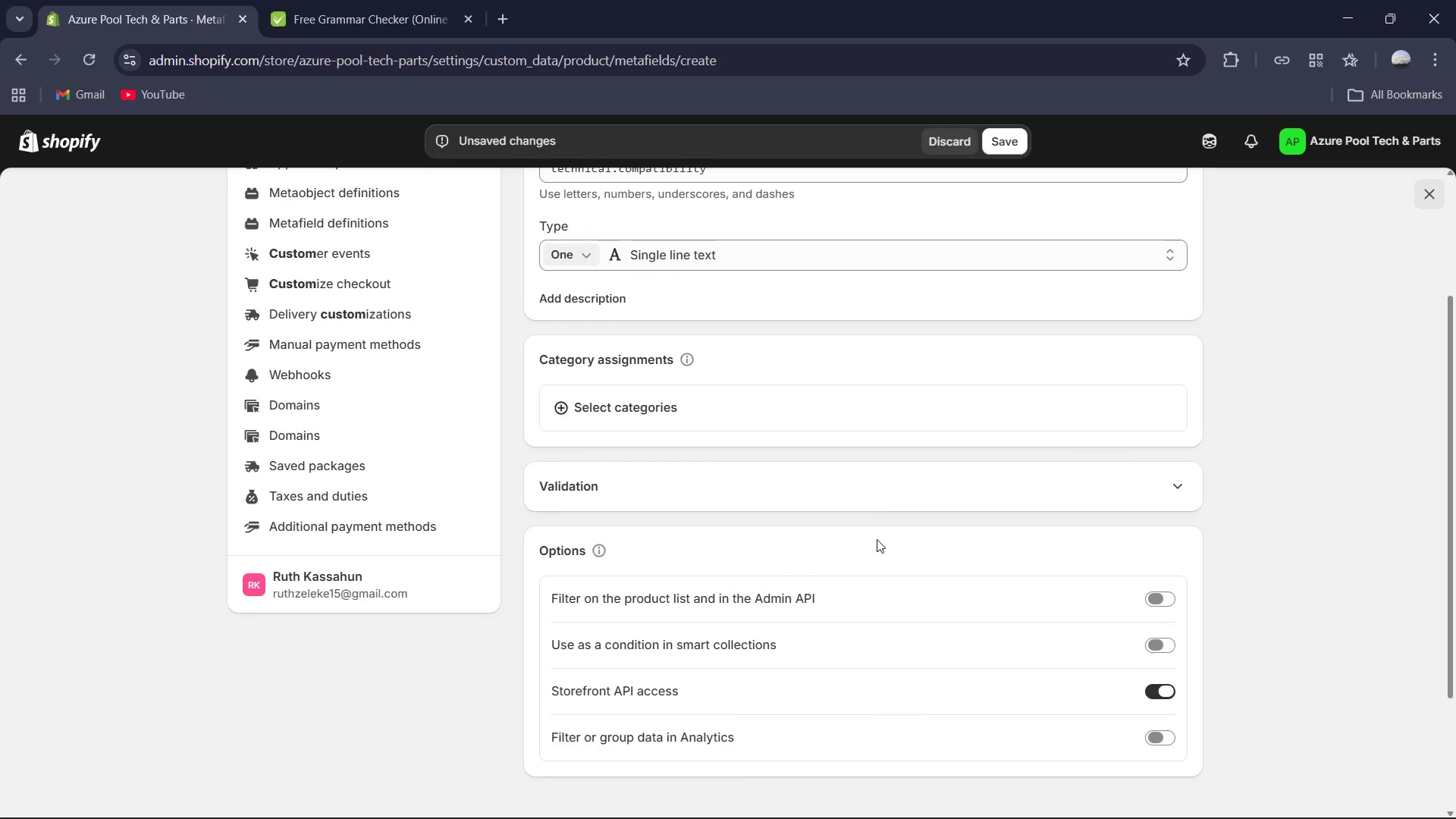 
scroll: coordinate [872, 488], scroll_direction: up, amount: 4.0
 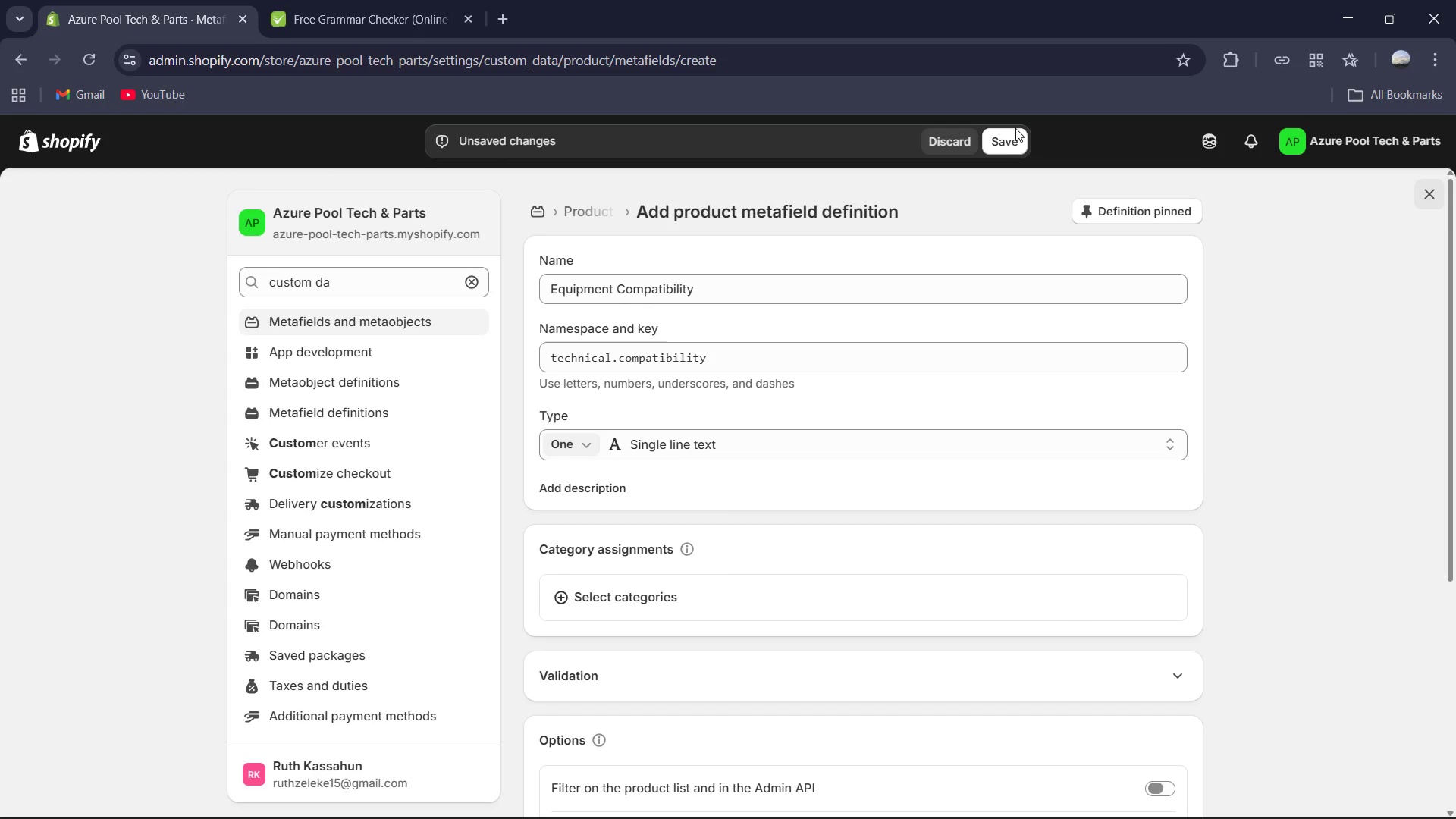 
left_click([1009, 137])
 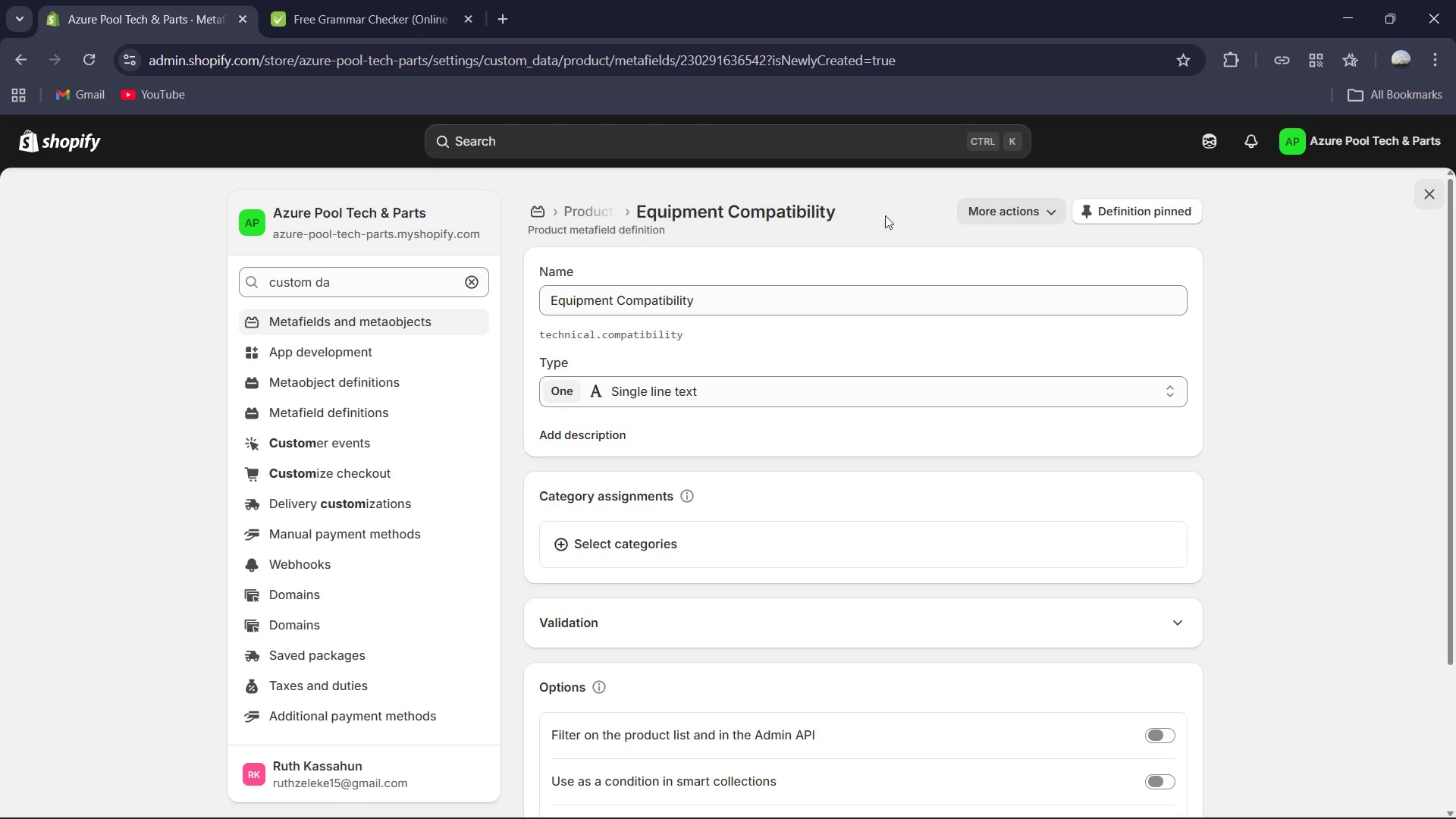 
left_click([618, 214])
 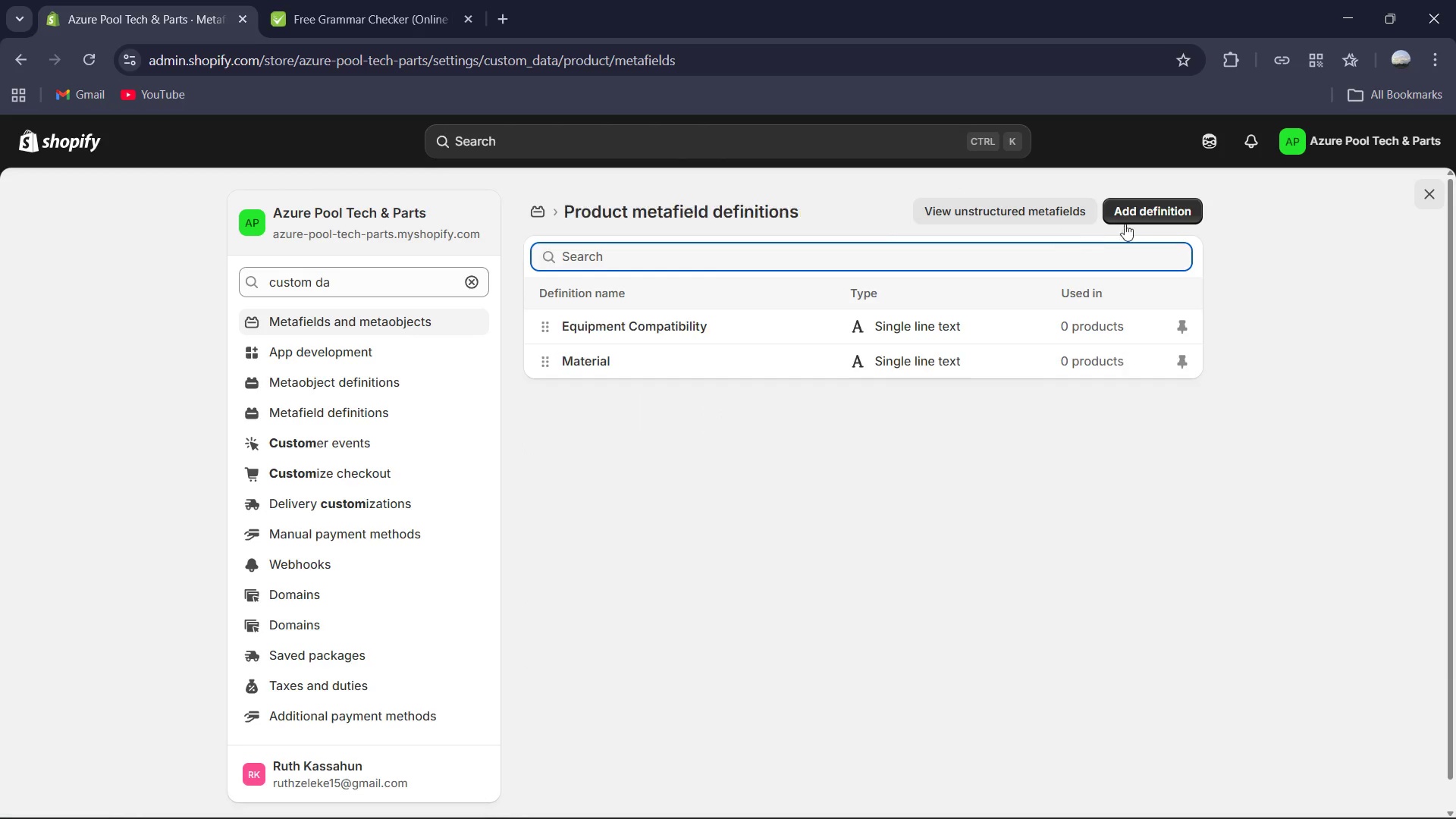 
left_click([1141, 209])
 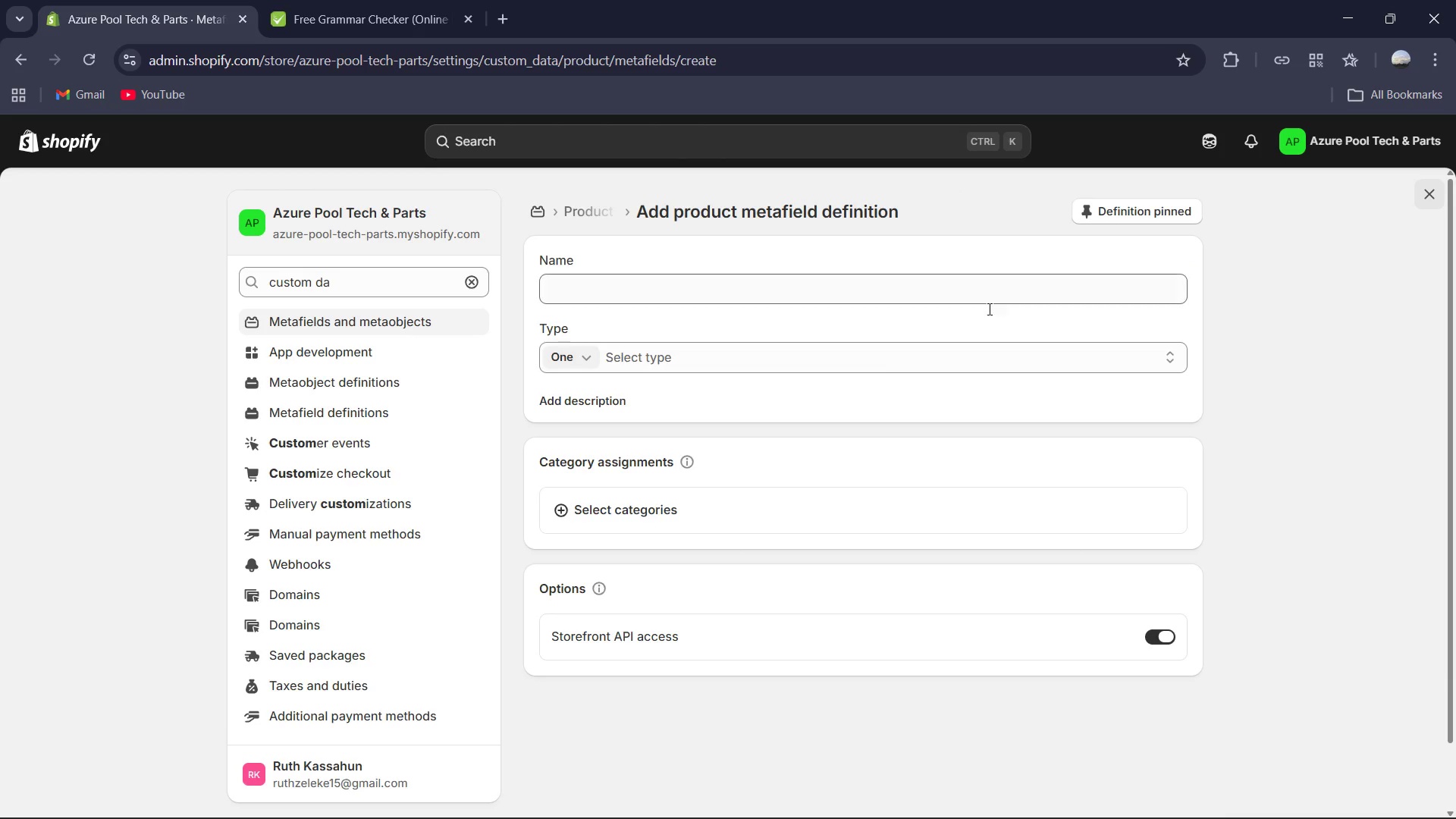 
left_click([761, 290])
 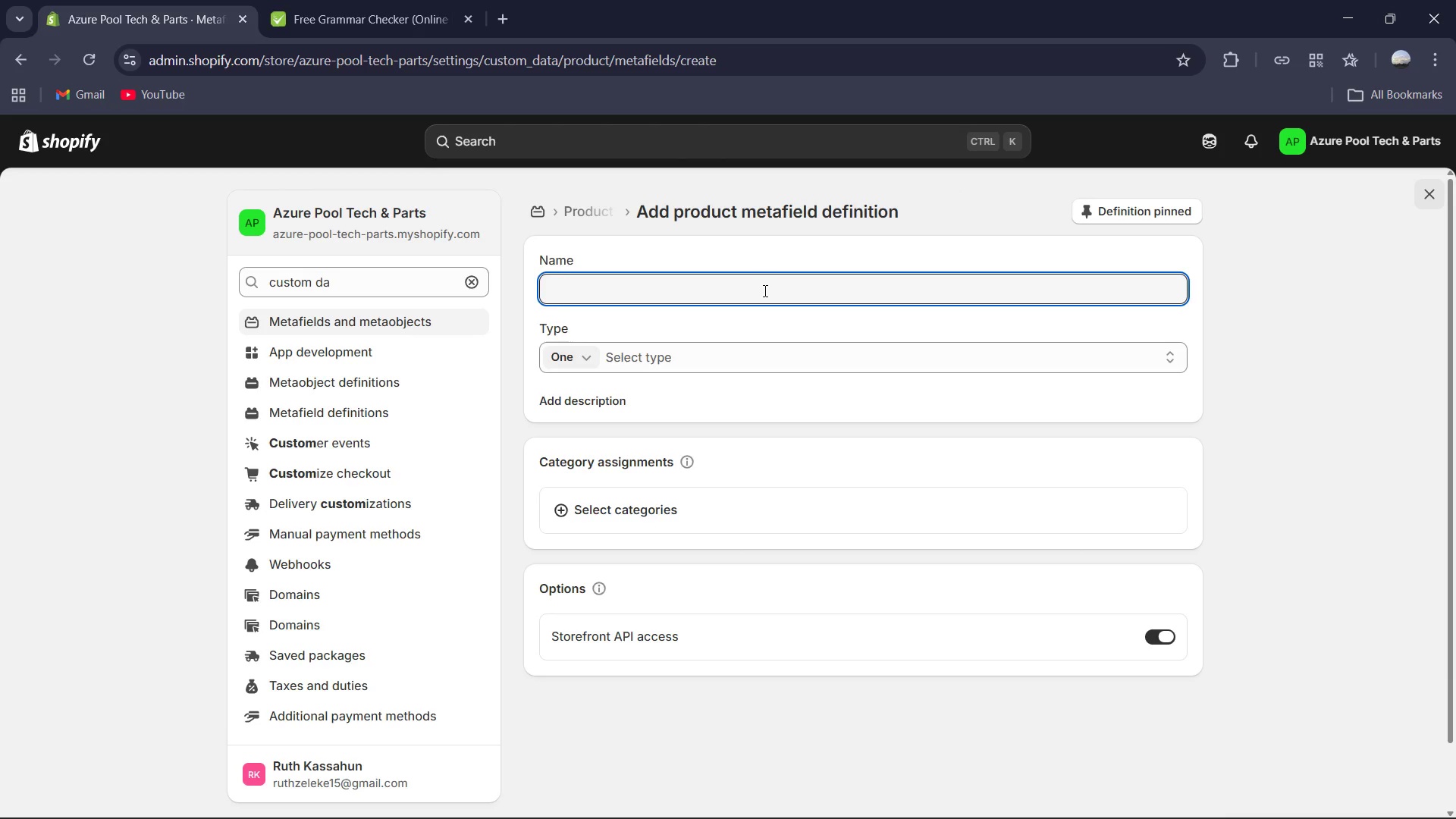 
type(MSDS Link)
 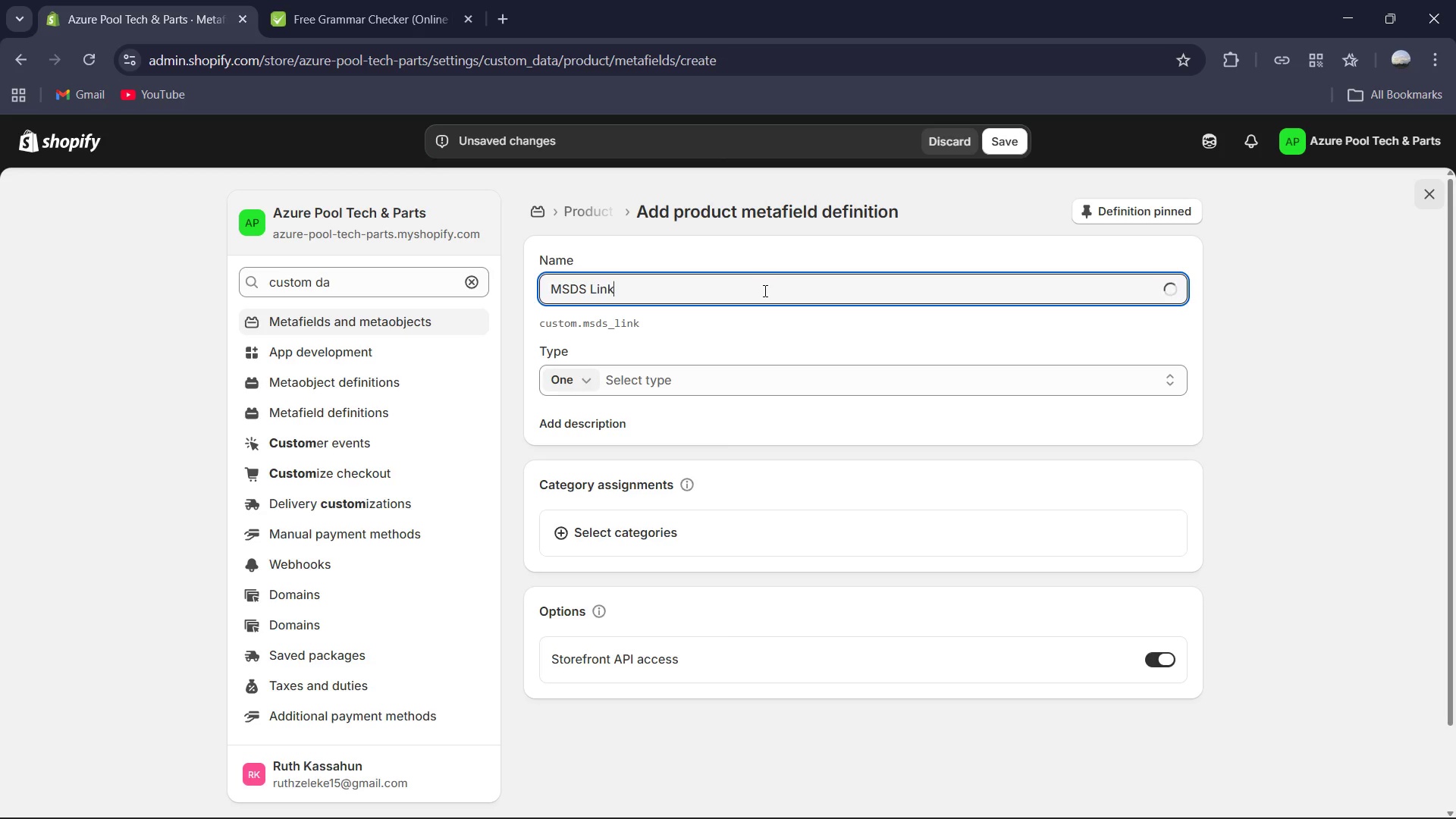 
left_click([608, 320])
 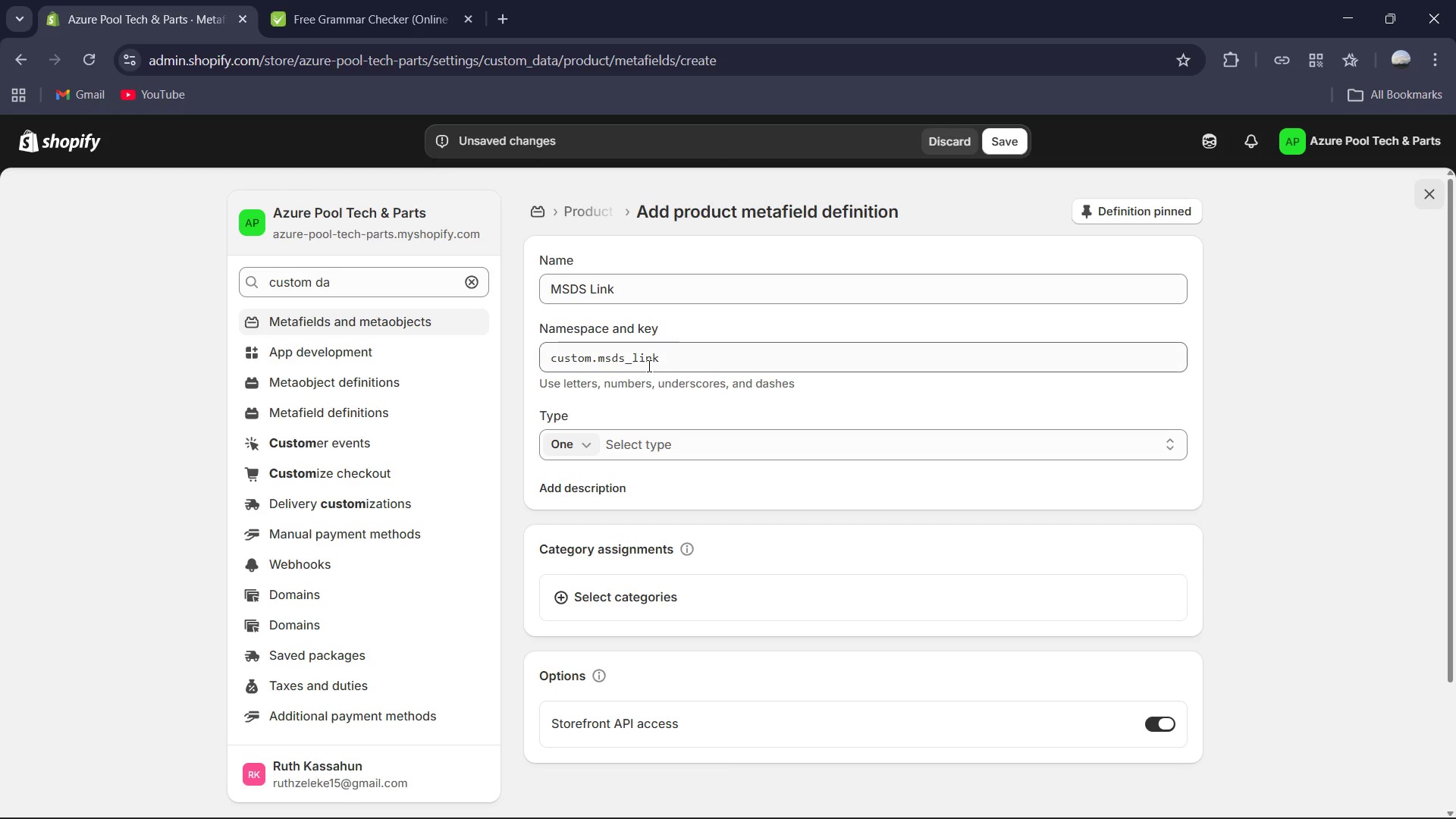 
left_click([672, 356])
 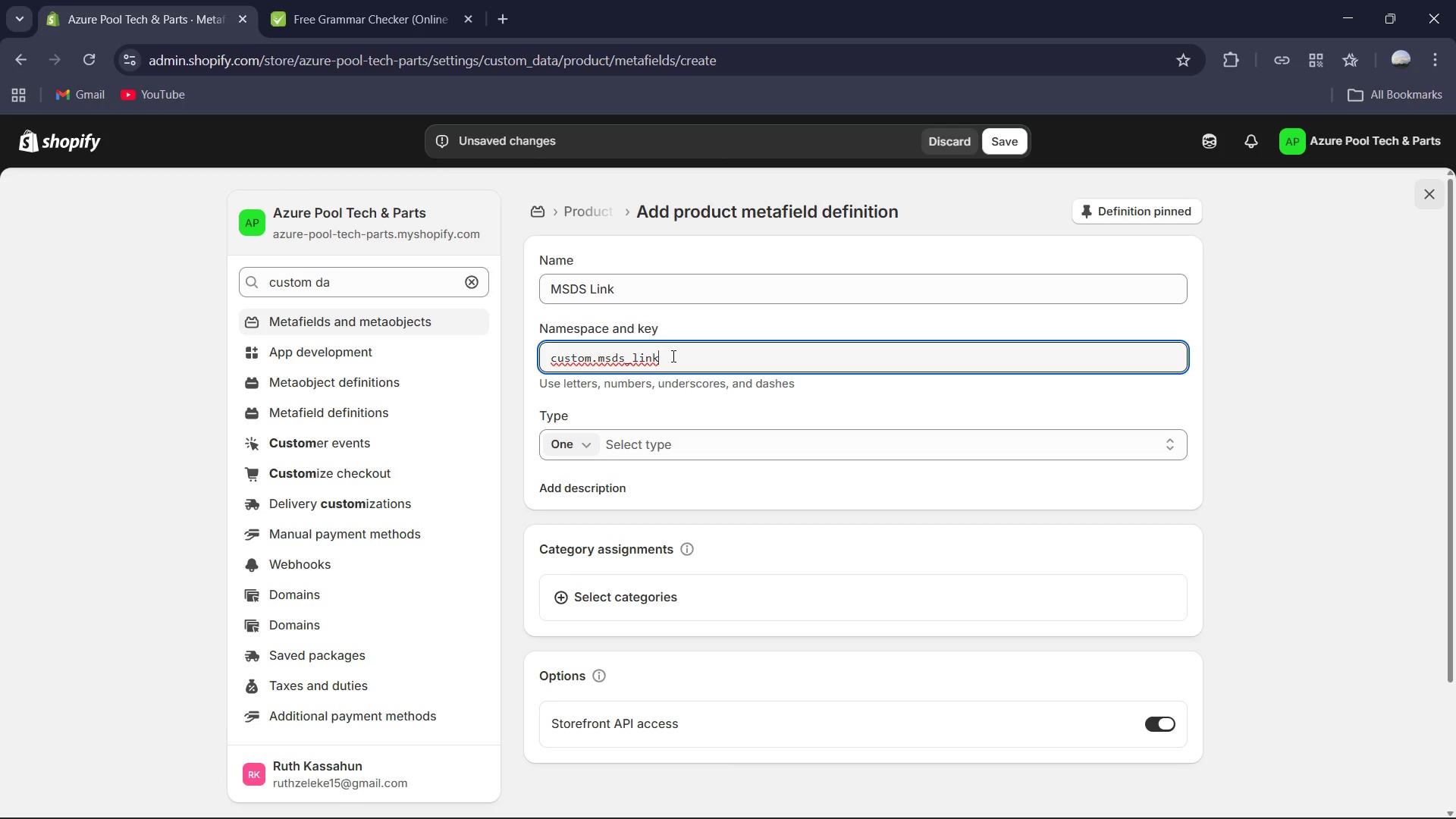 
key(Control+A)
 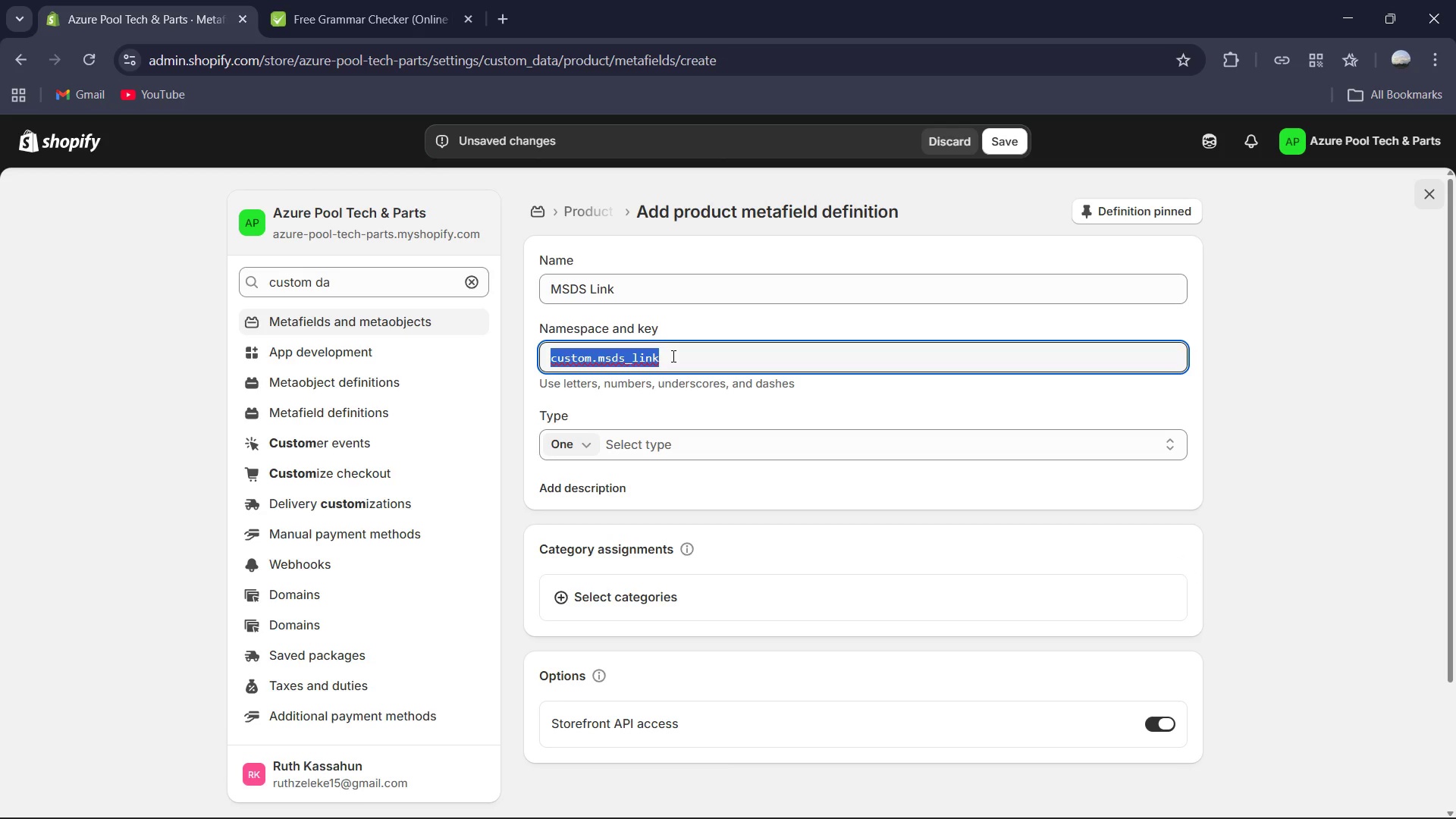 
type(technical.msds_link)
 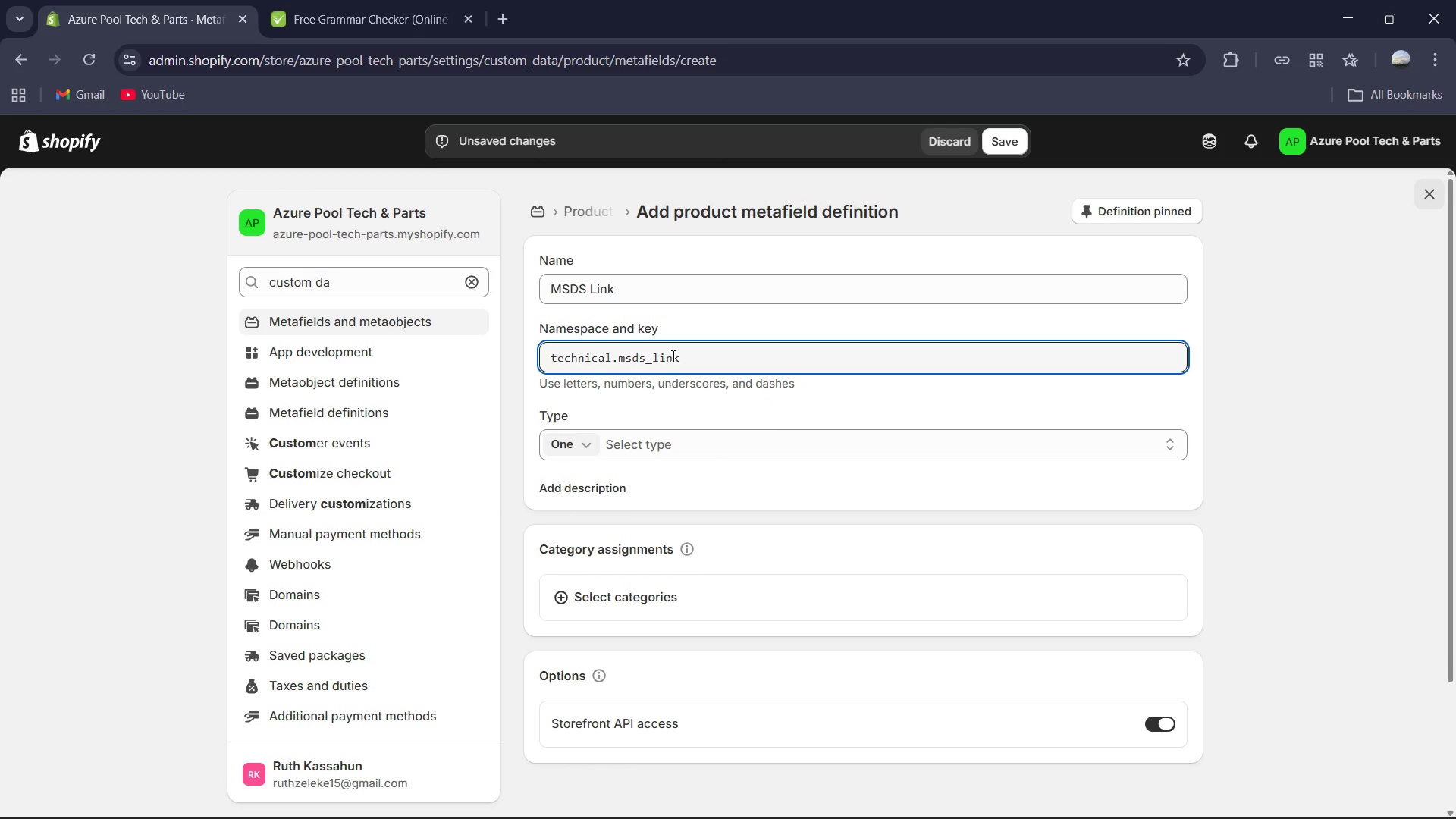 
left_click([698, 441])
 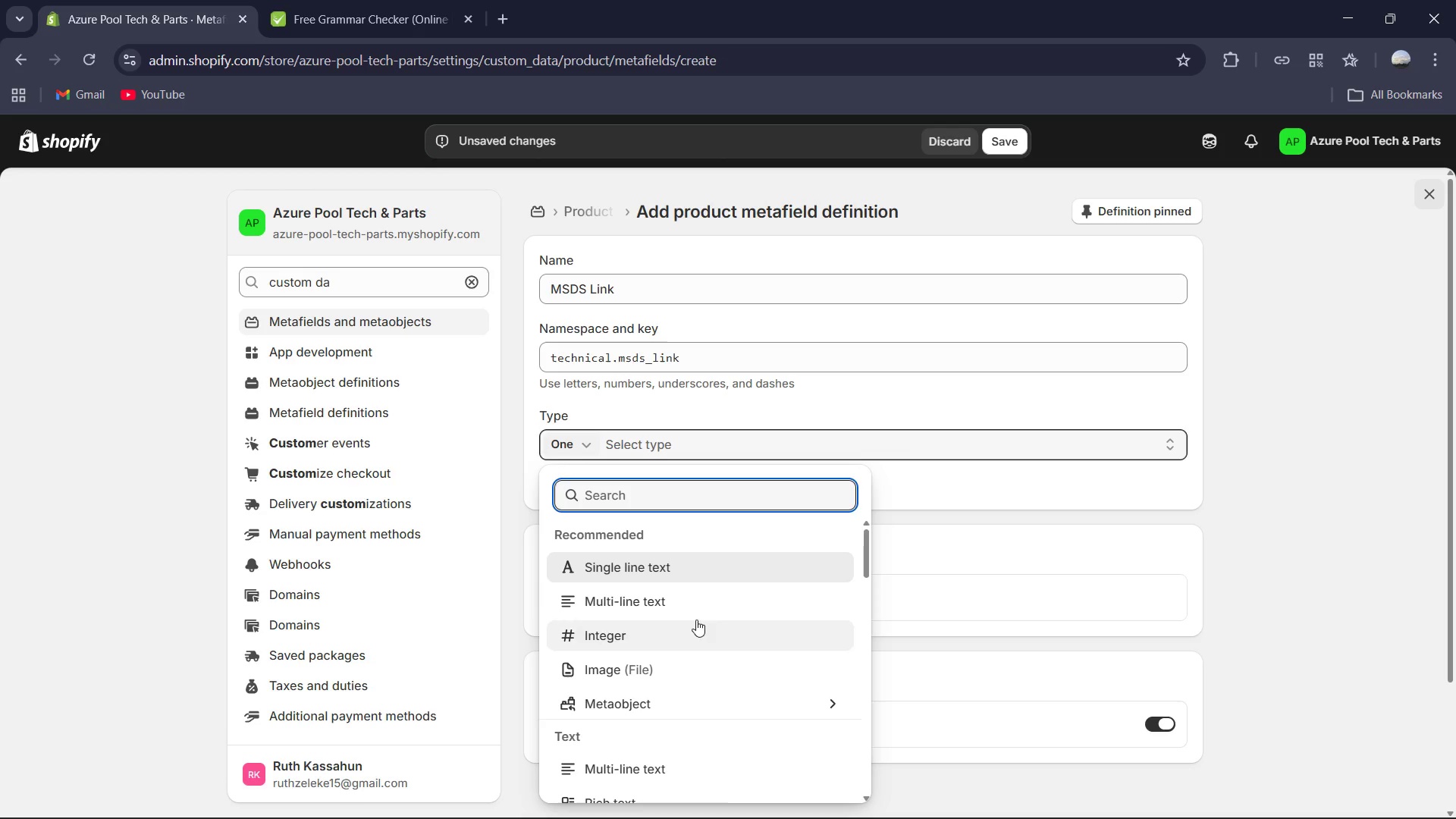 
key(U)
 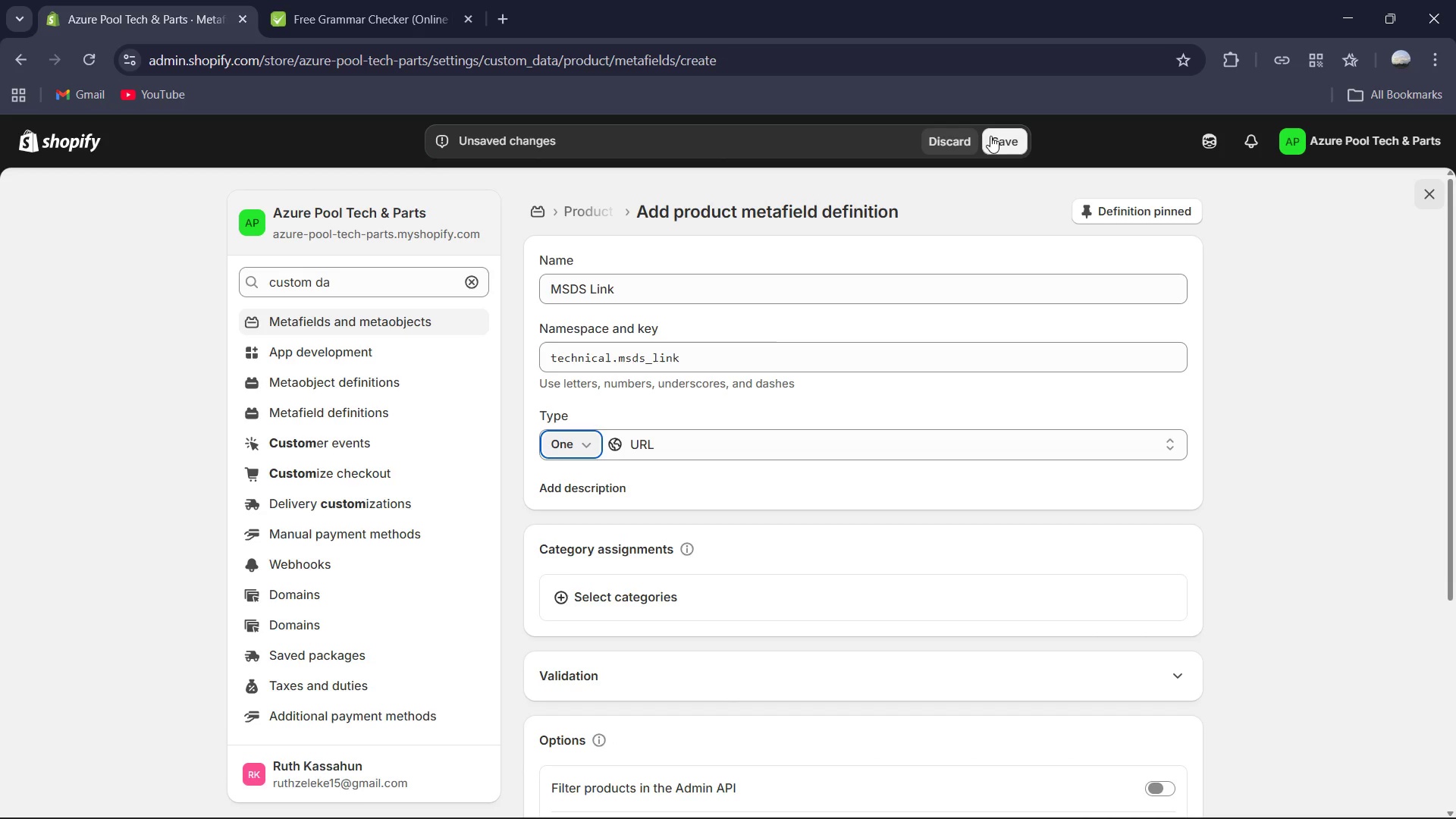 
scroll: coordinate [899, 331], scroll_direction: down, amount: 4.0
 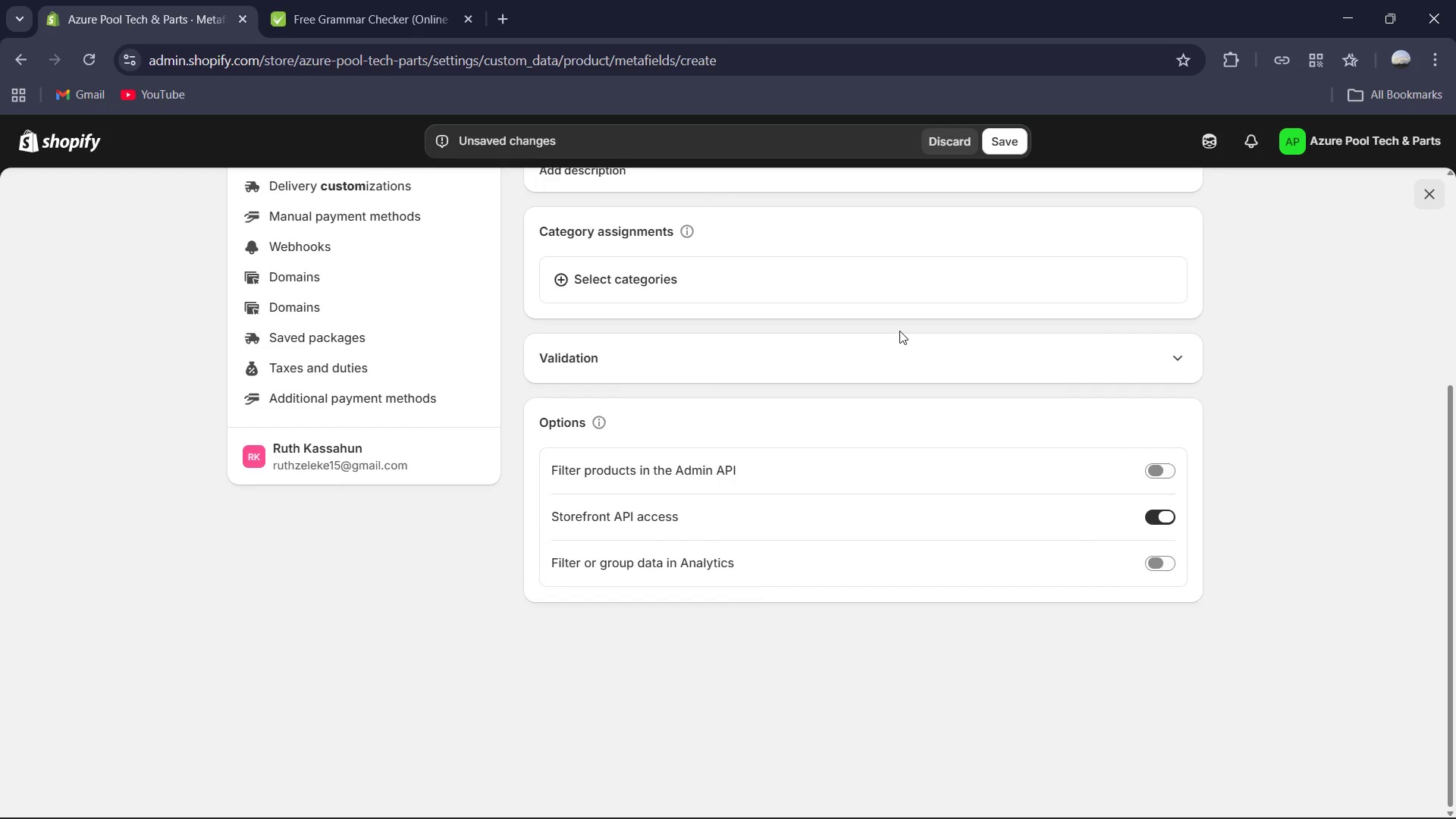 
scroll: coordinate [900, 331], scroll_direction: up, amount: 3.0
 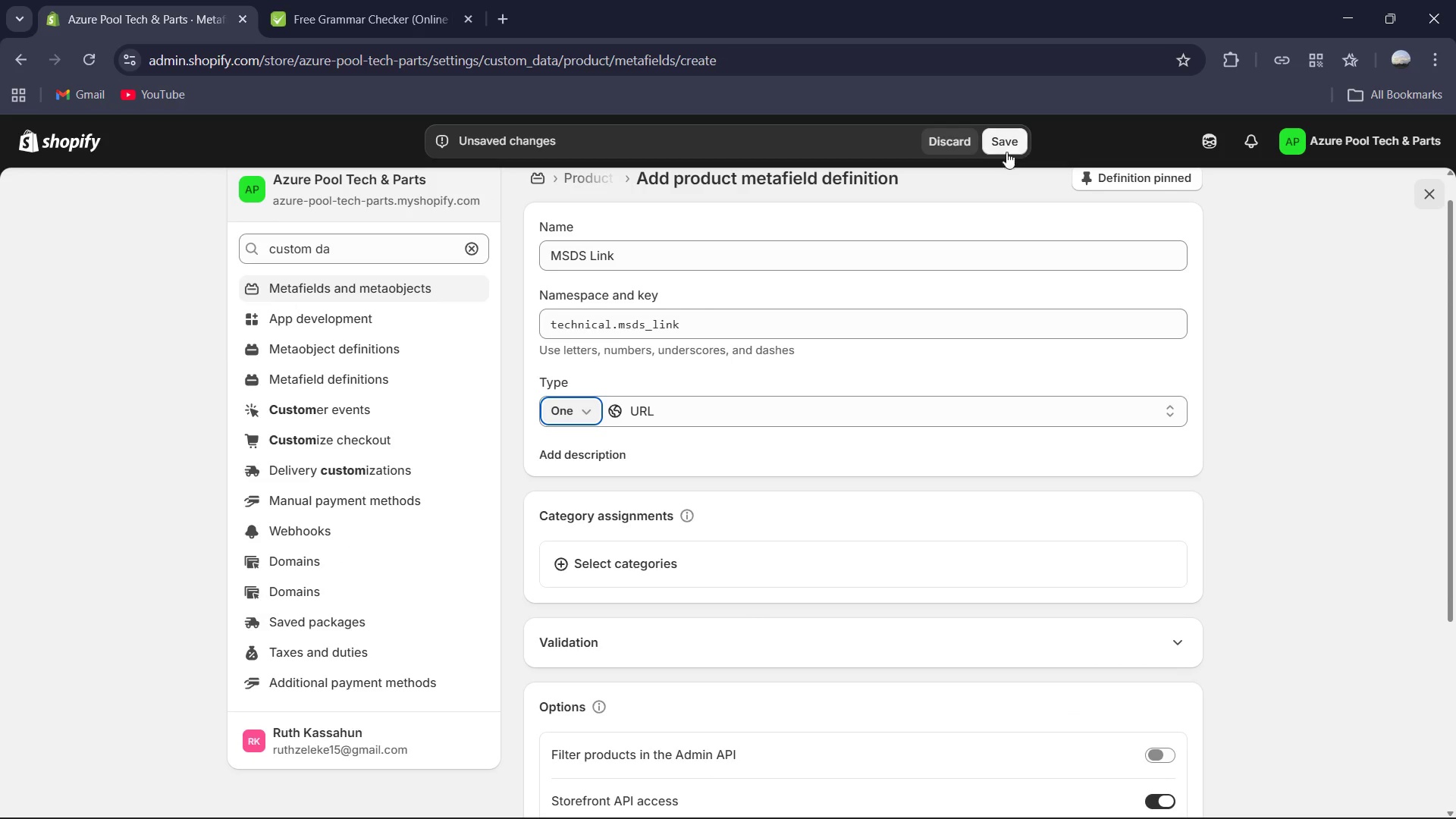 
left_click([1008, 146])
 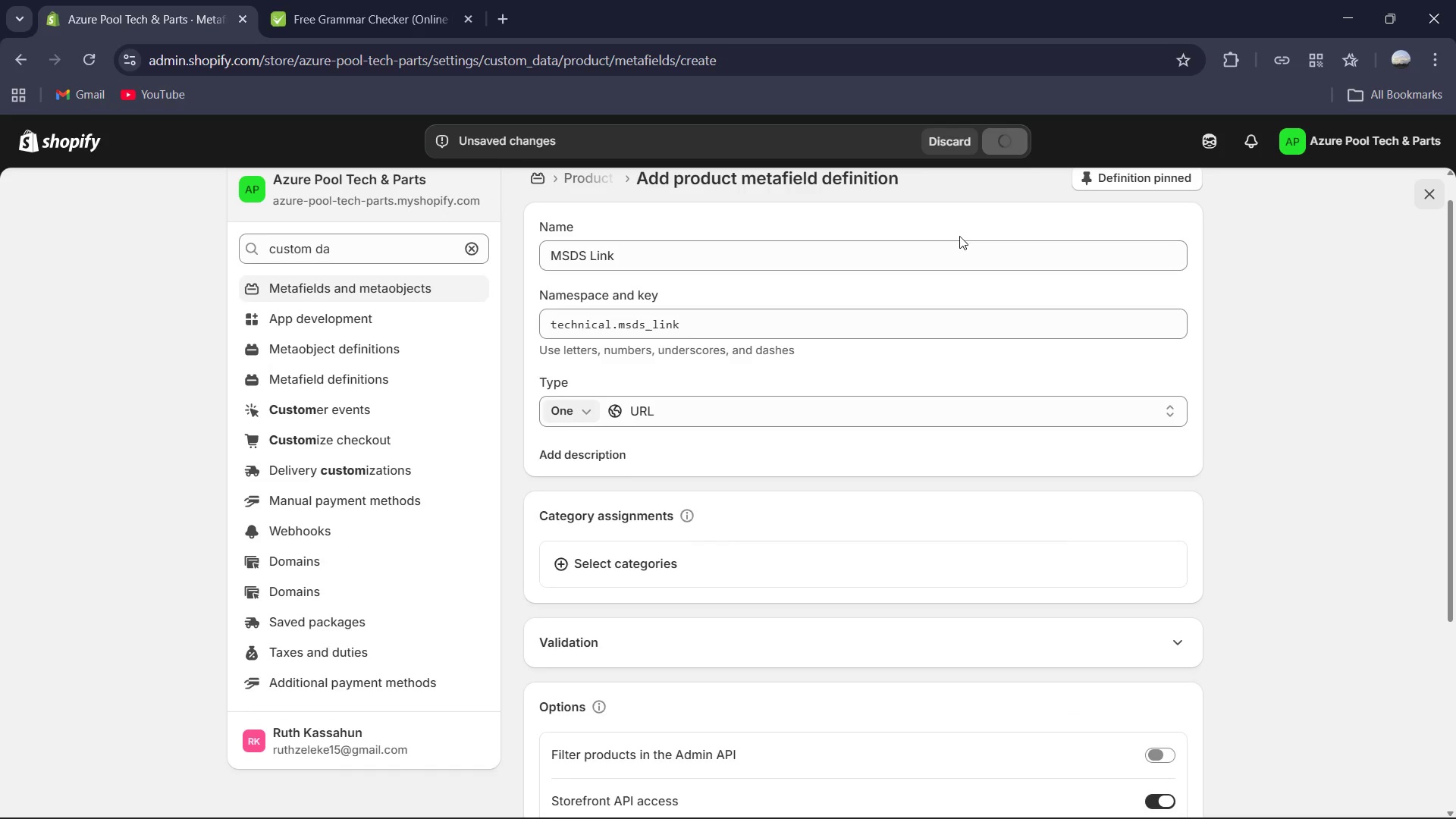 
scroll: coordinate [895, 338], scroll_direction: up, amount: 14.0
 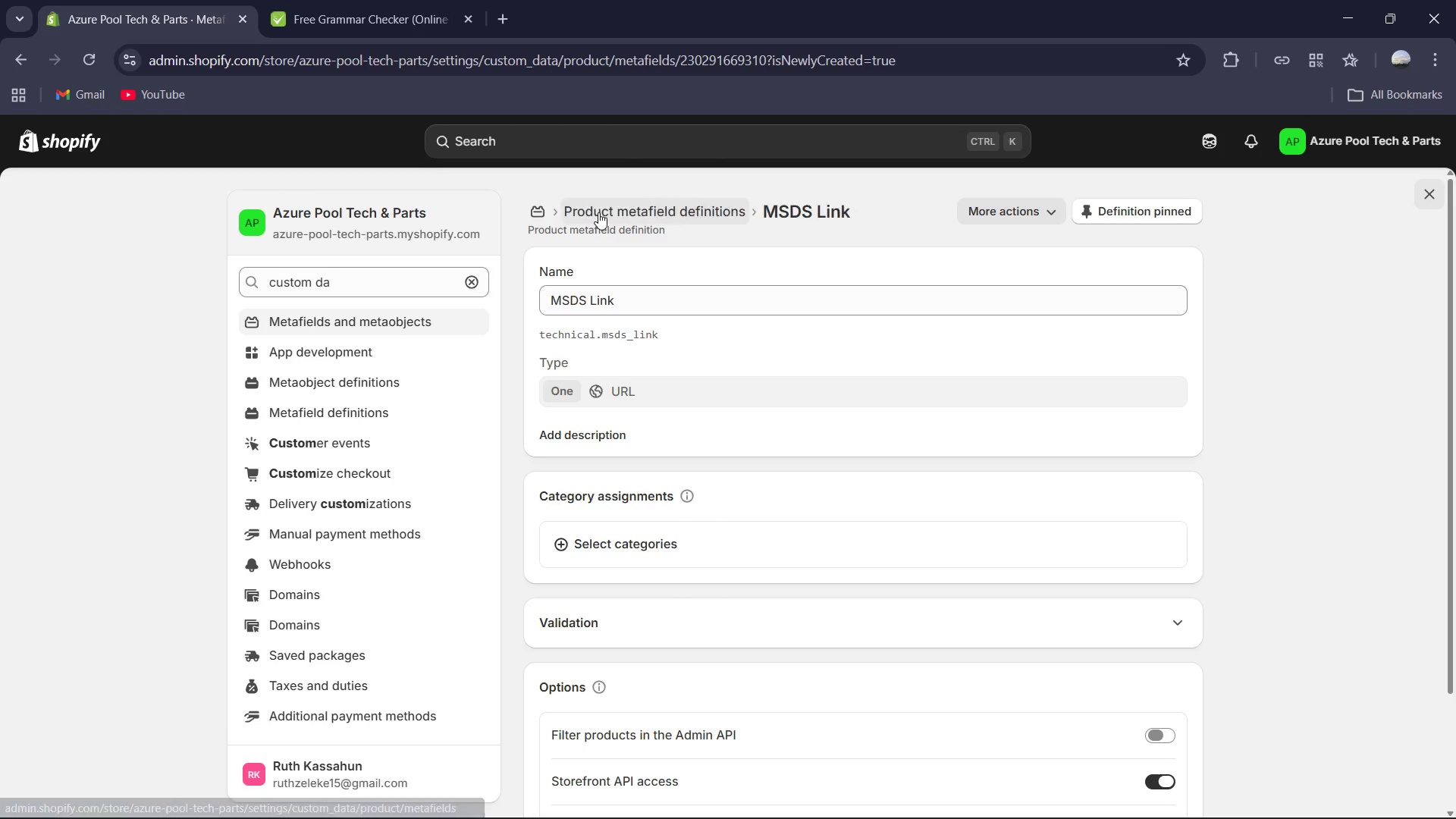 
left_click([609, 210])
 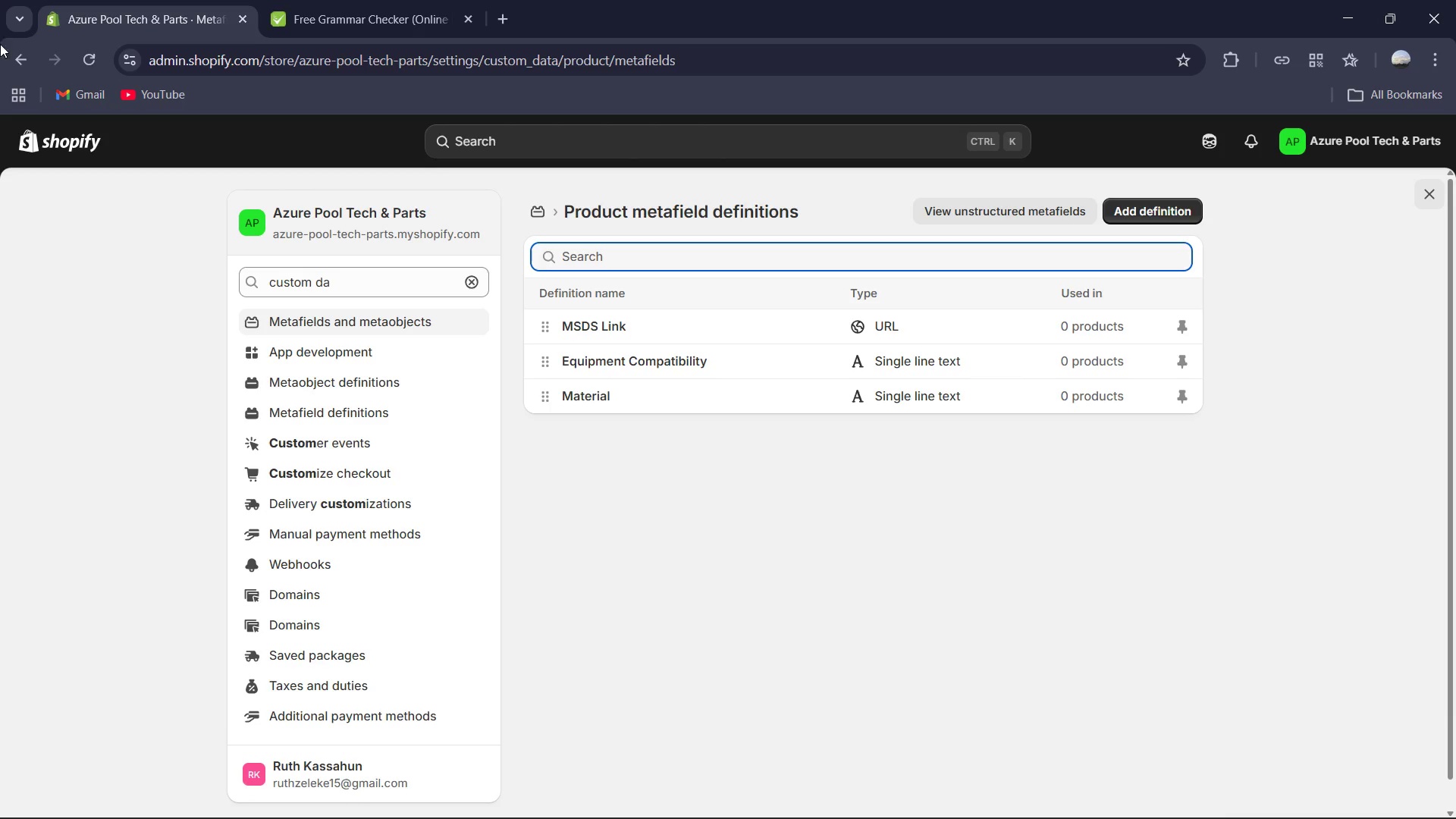 
left_click([256, 215])
 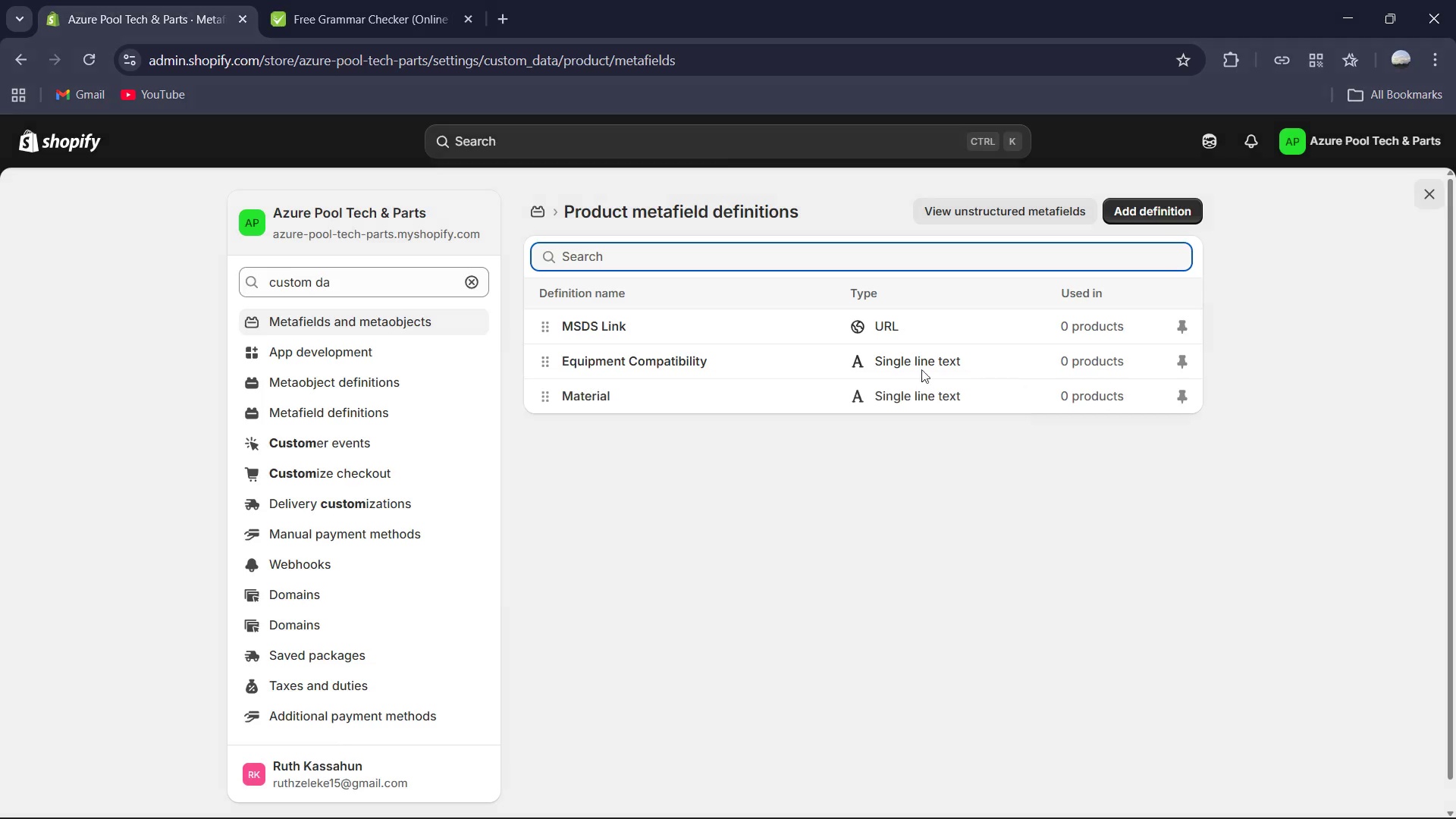 
left_click([43, 142])
 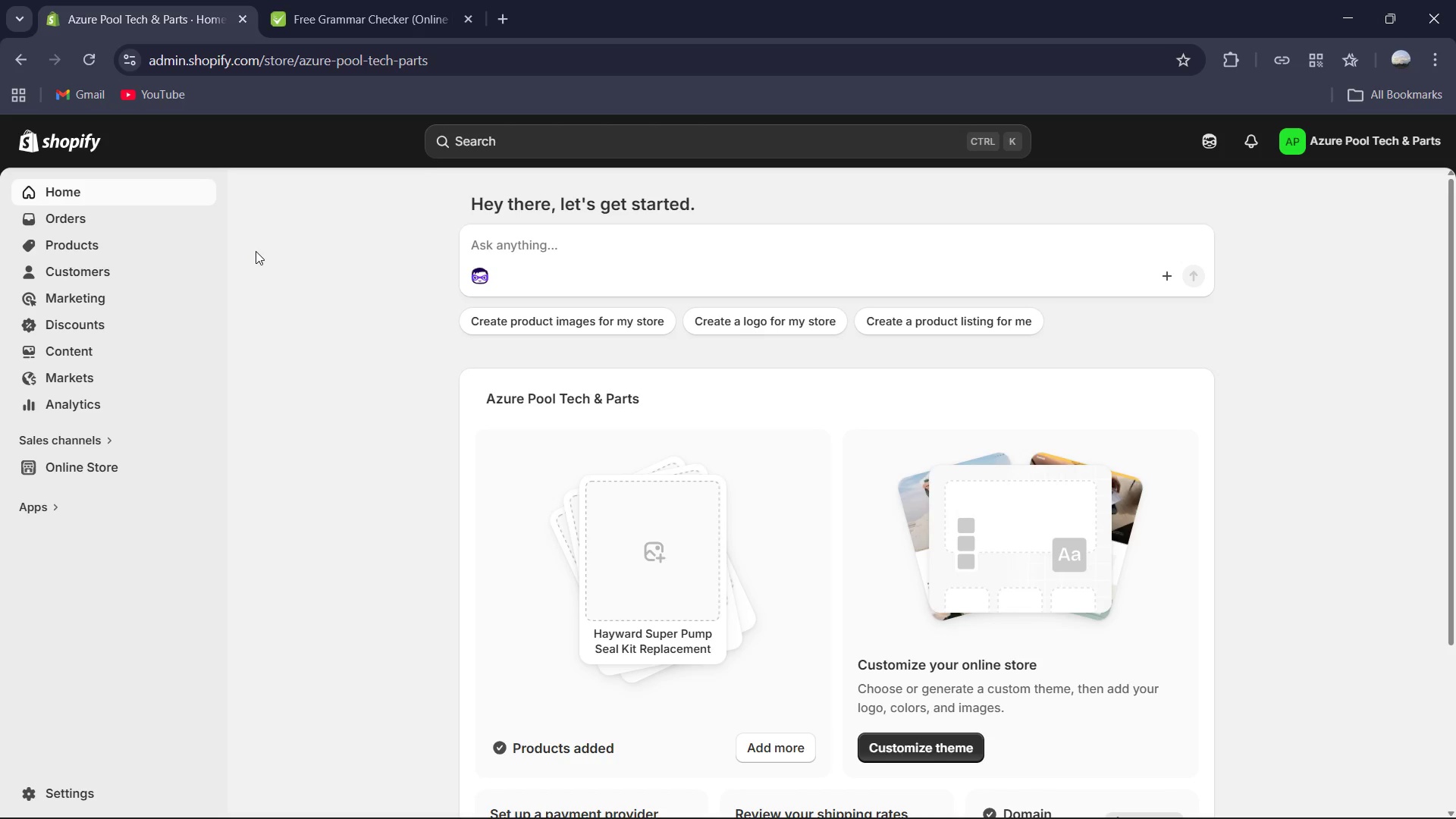 
wait(25.12)
 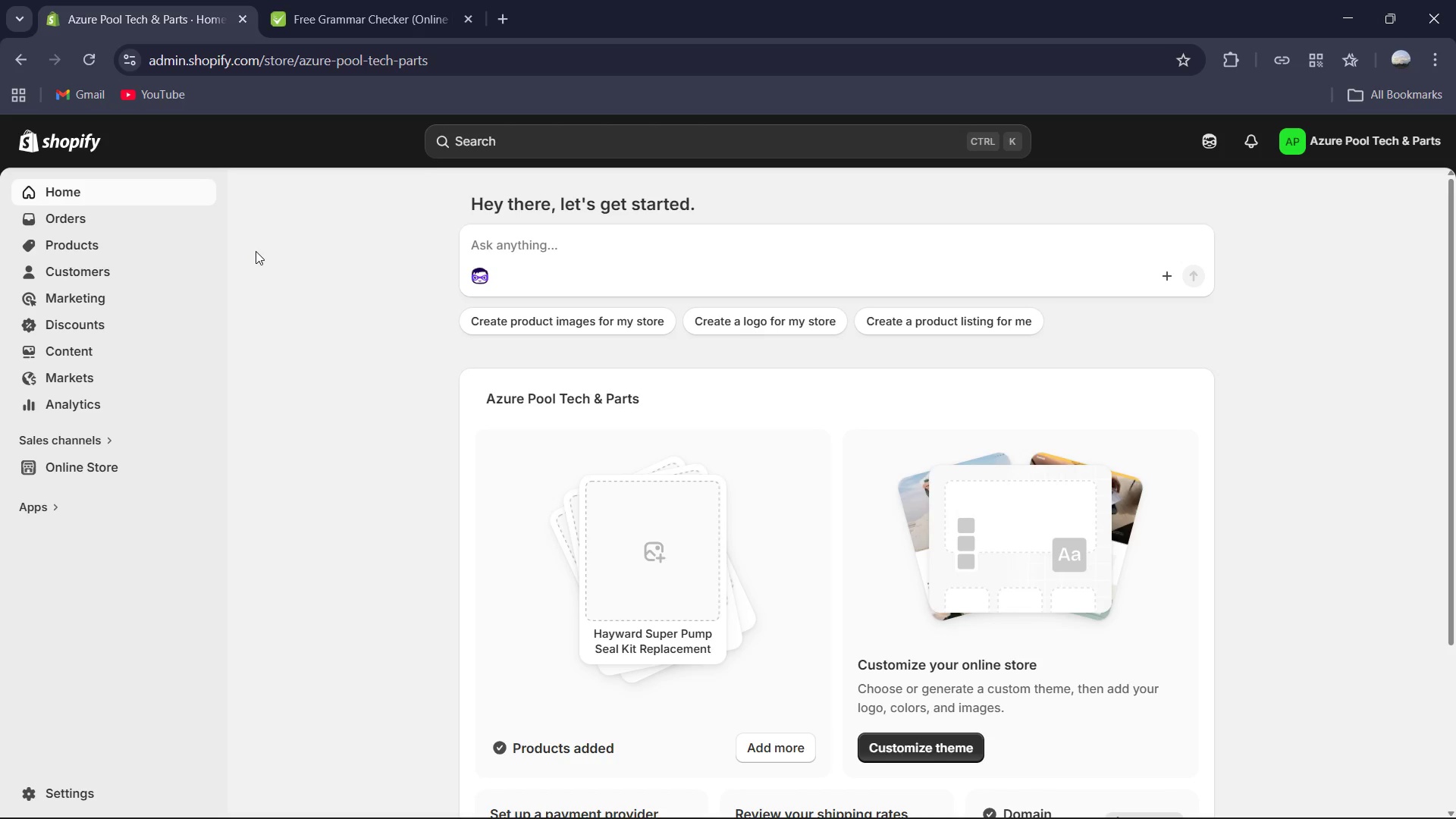 
left_click([482, 519])
 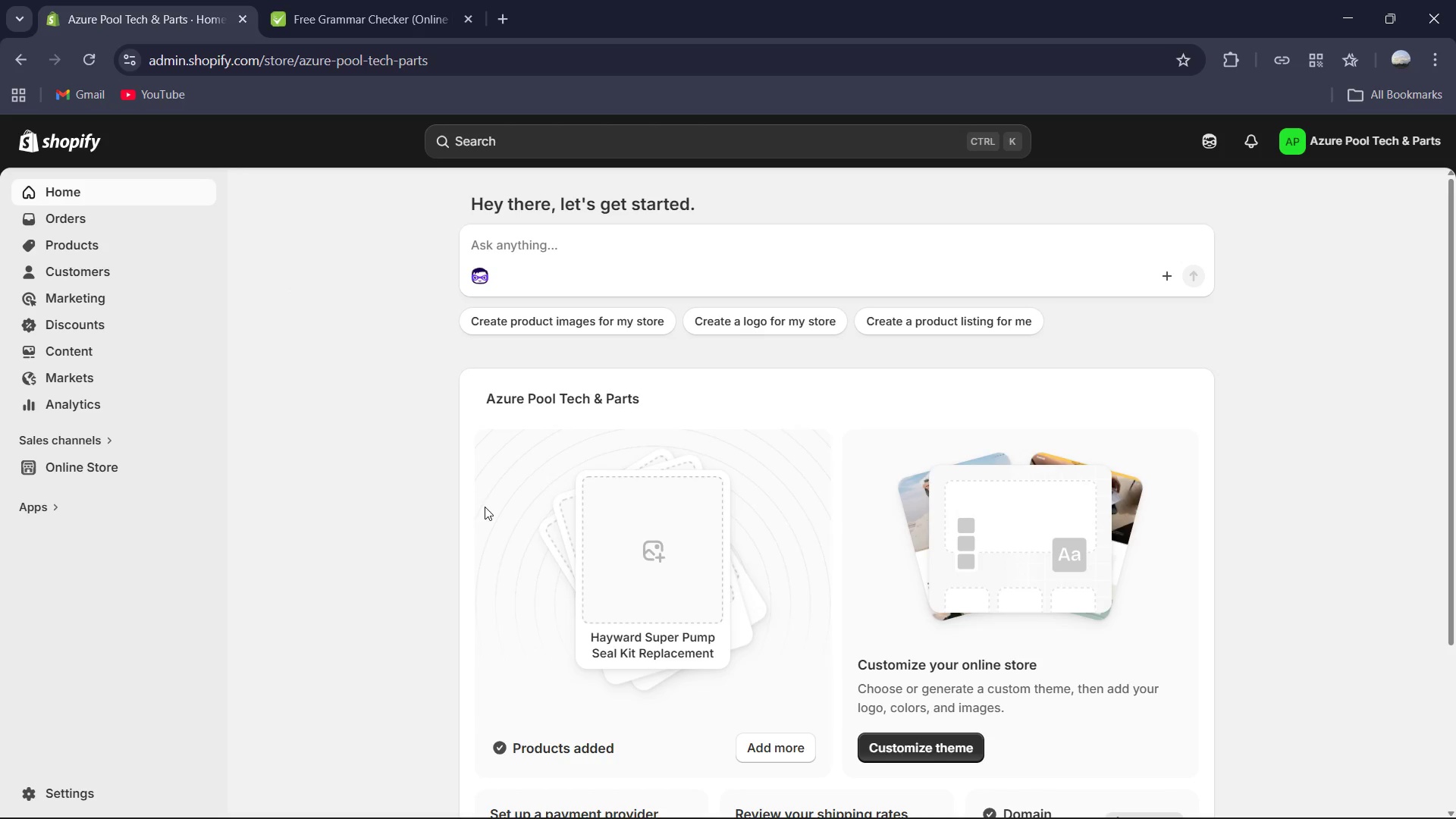 
wait(6.03)
 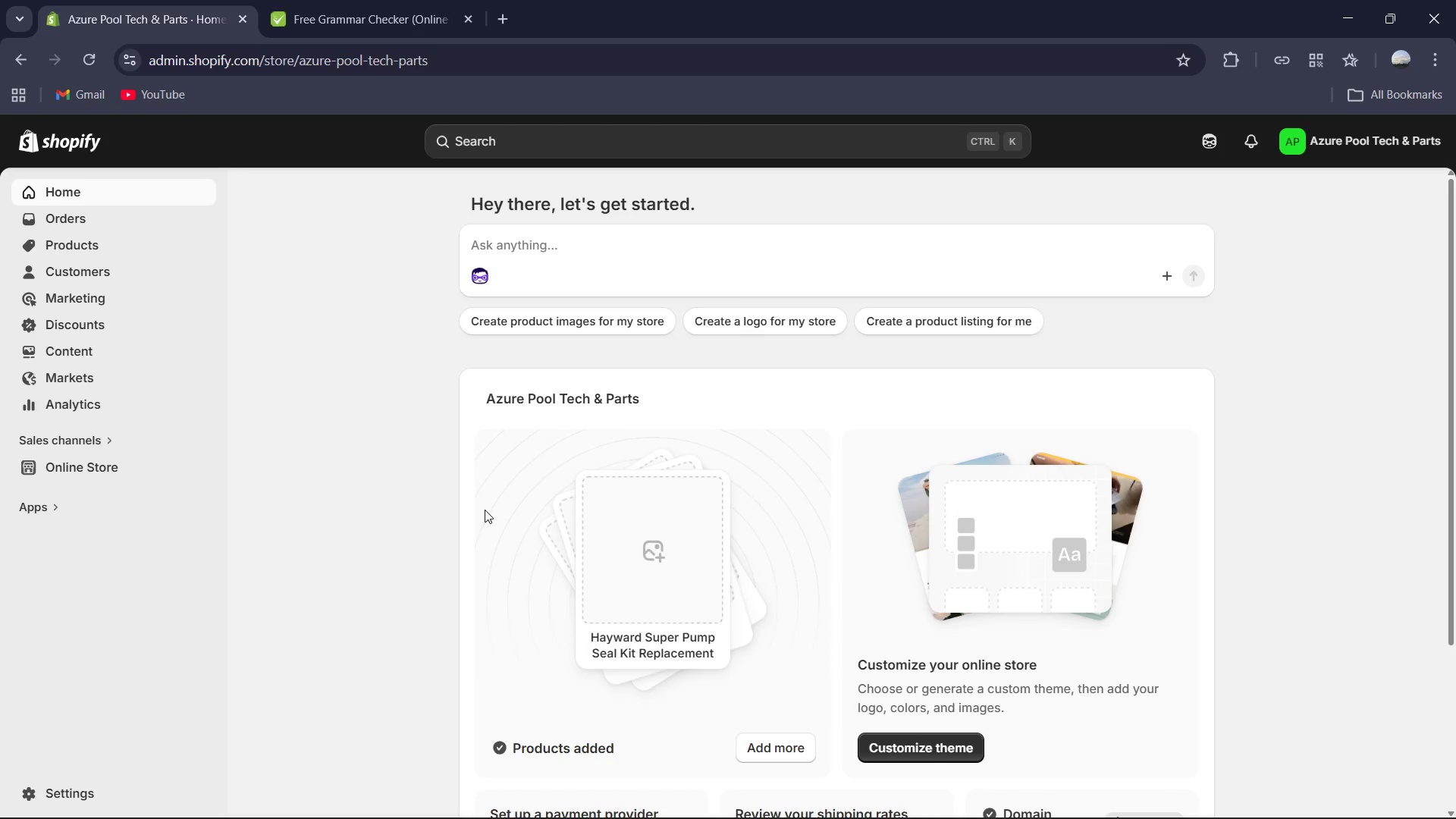 
left_click([90, 244])
 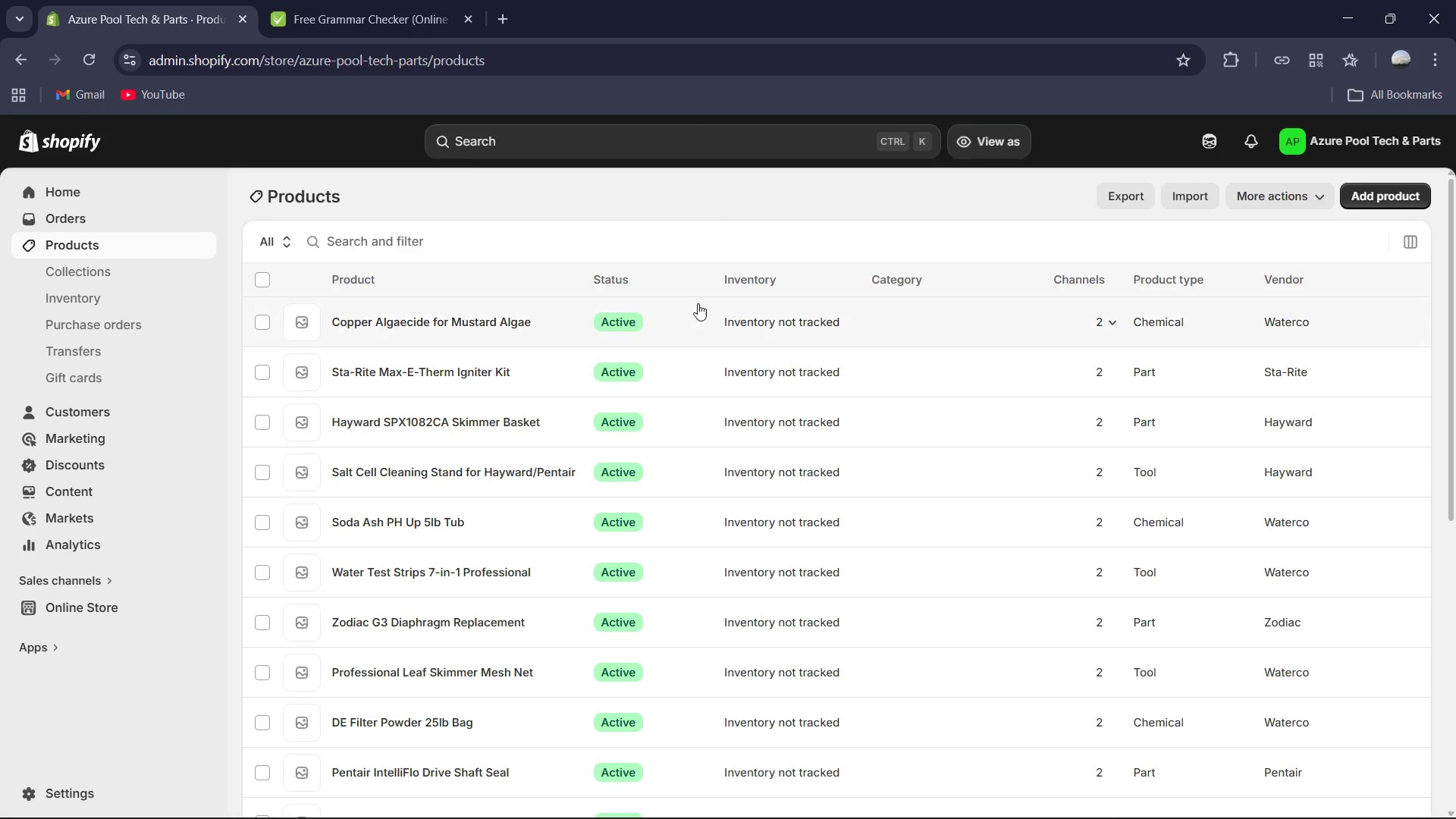 
scroll: coordinate [526, 431], scroll_direction: down, amount: 15.0
 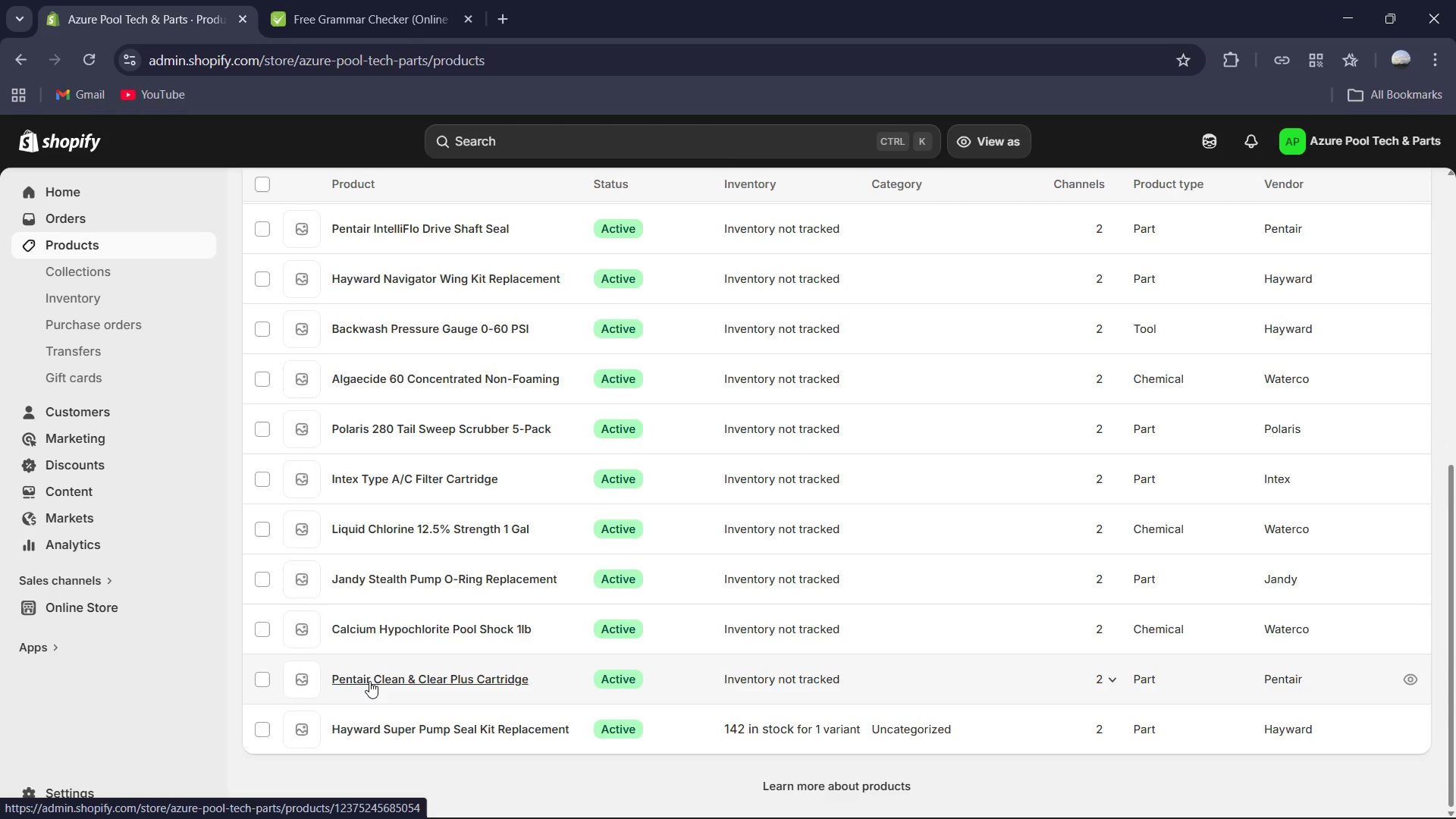 
left_click([369, 681])
 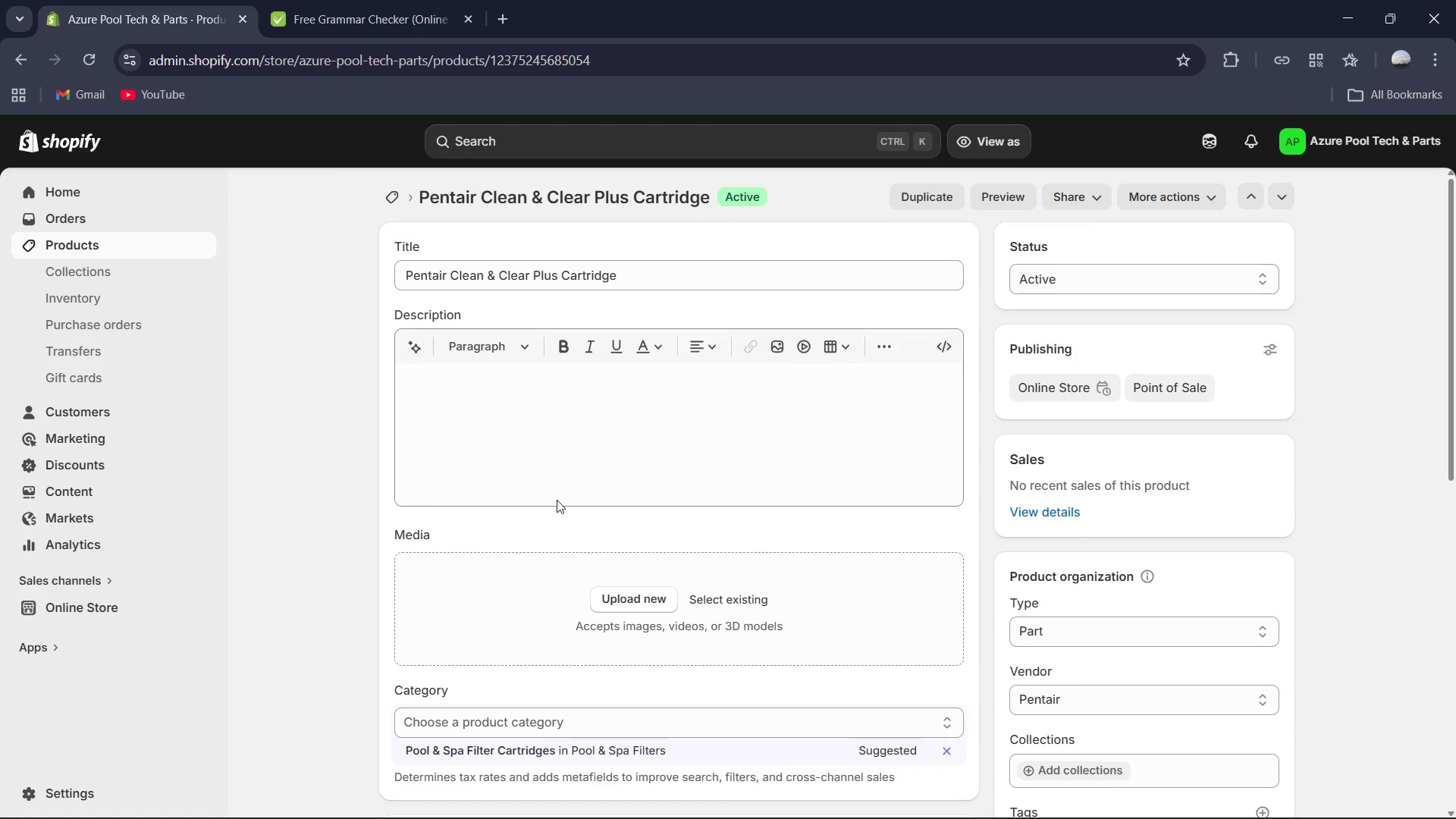 
left_click([546, 412])
 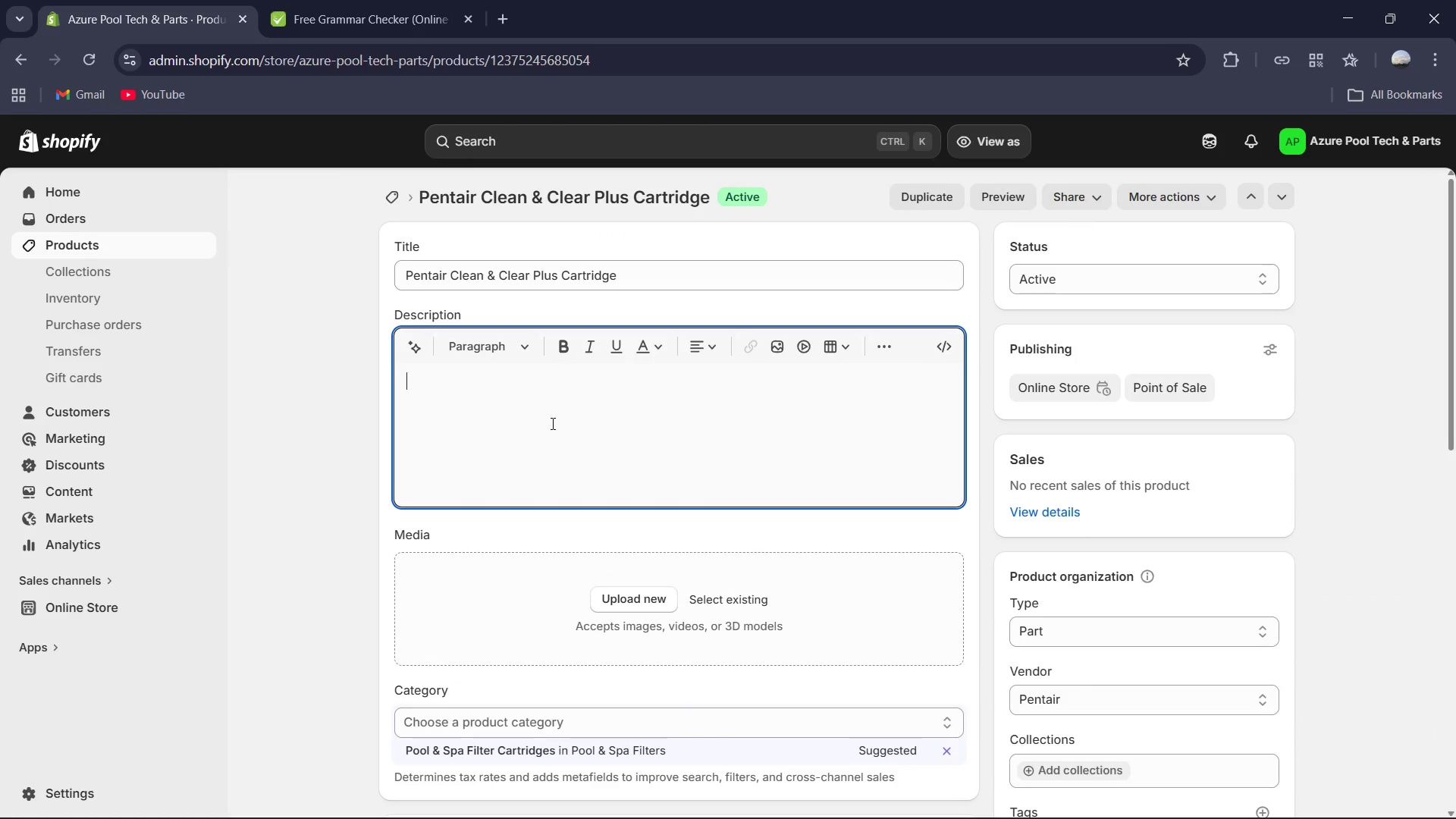 
type(Maintain crystal clear pool water with this genui)
key(Backspace)
type(ine Pentair replacement filter cartidge. Specifically n)
key(Backspace)
type(enginn)
key(Backspace)
type(eered for the Clean & Clear Plus series )
key(Backspace)
type(, this high-performance cartidge features reinforced mesh for superior debris filteration nd )
key(Backspace)
key(Backspace)
key(Backspace)
type(and long term durability. Ideal for high-flow systems requirem)
key(Backspace)
key(Backspace)
type(ing ci)
key(Backspace)
type(onsistent pressure management.)
 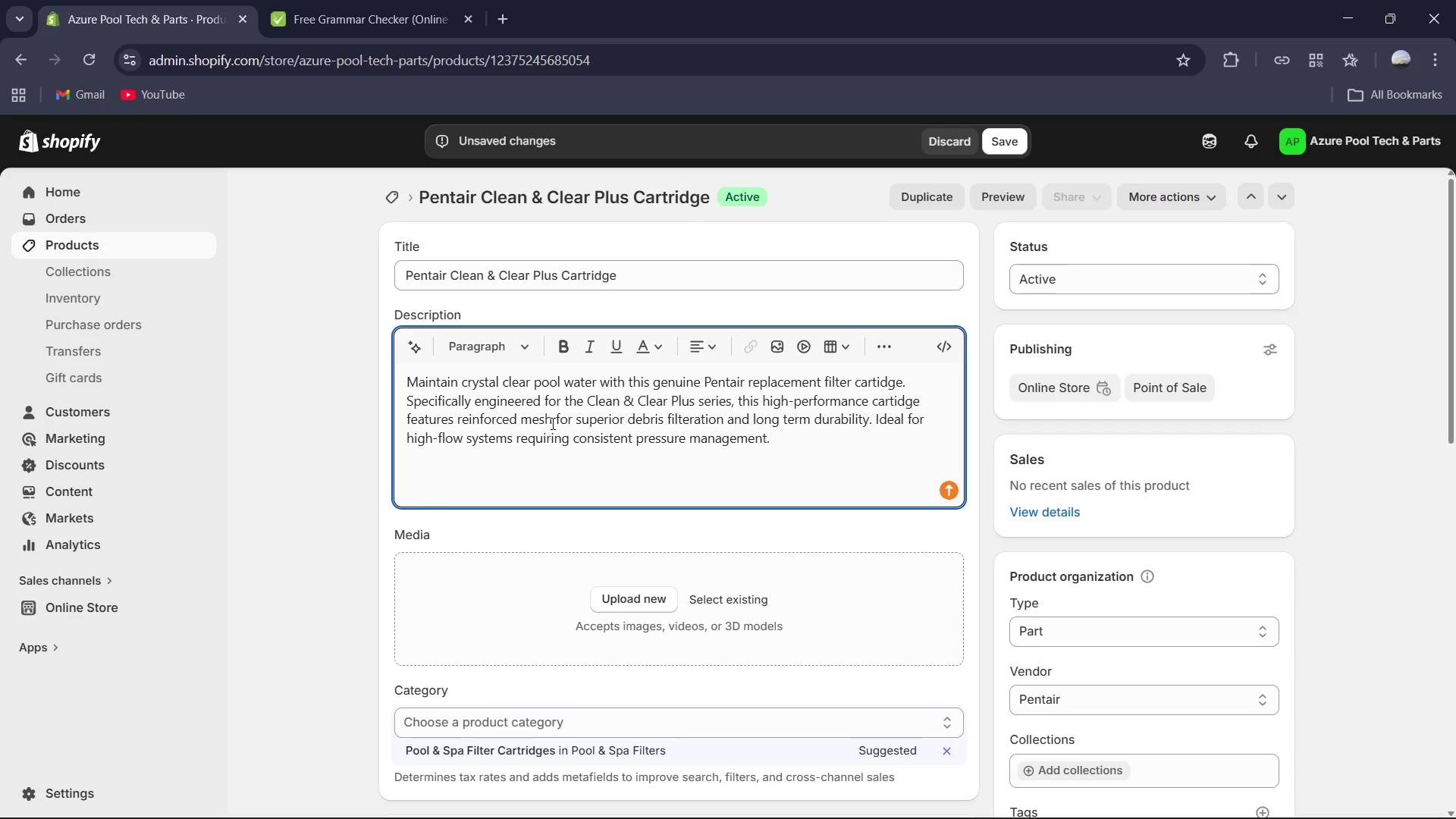 
key(Control+A)
 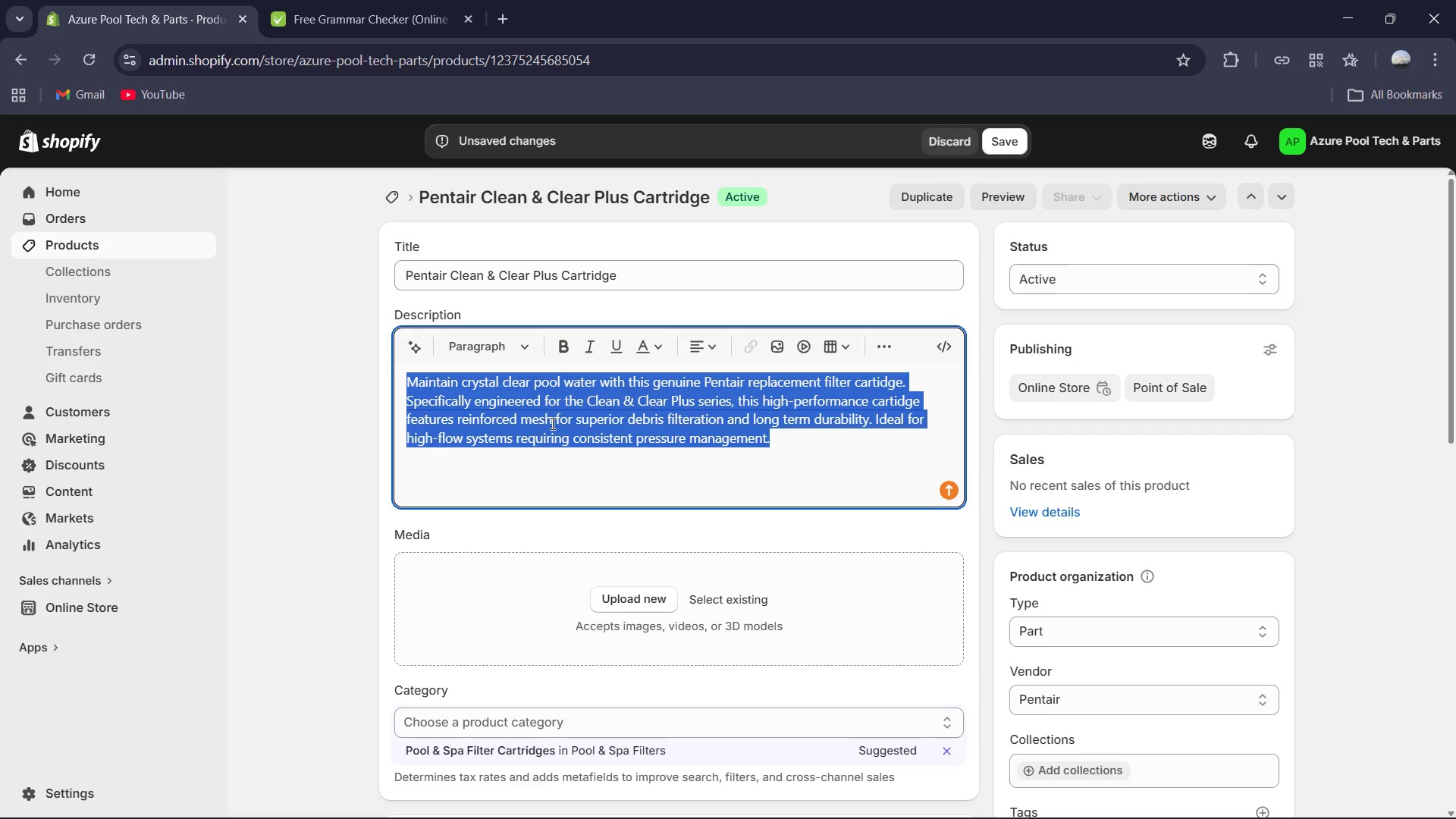 
key(Control+C)
 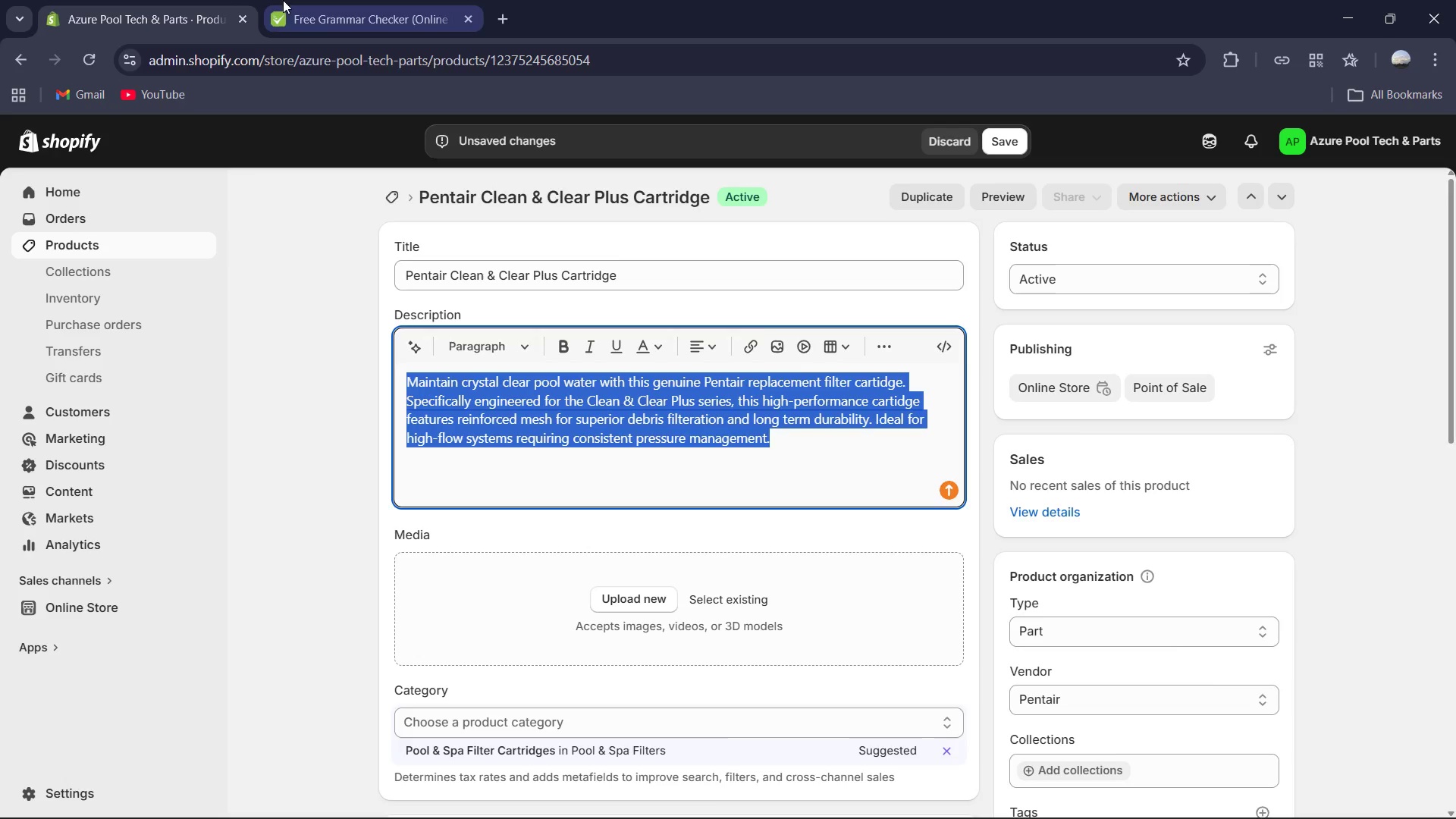 
left_click([270, 0])
 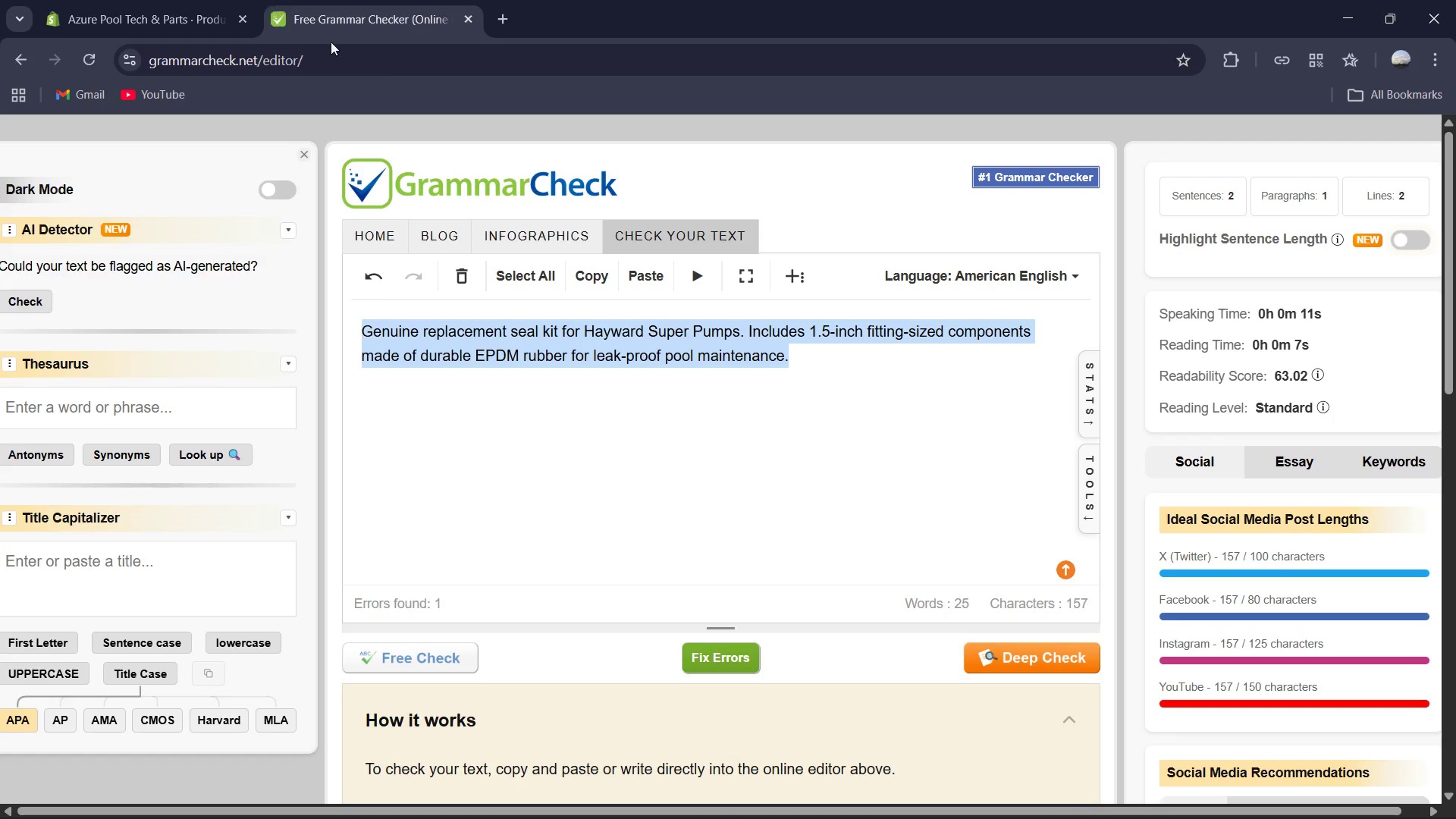 
key(Control+V)
 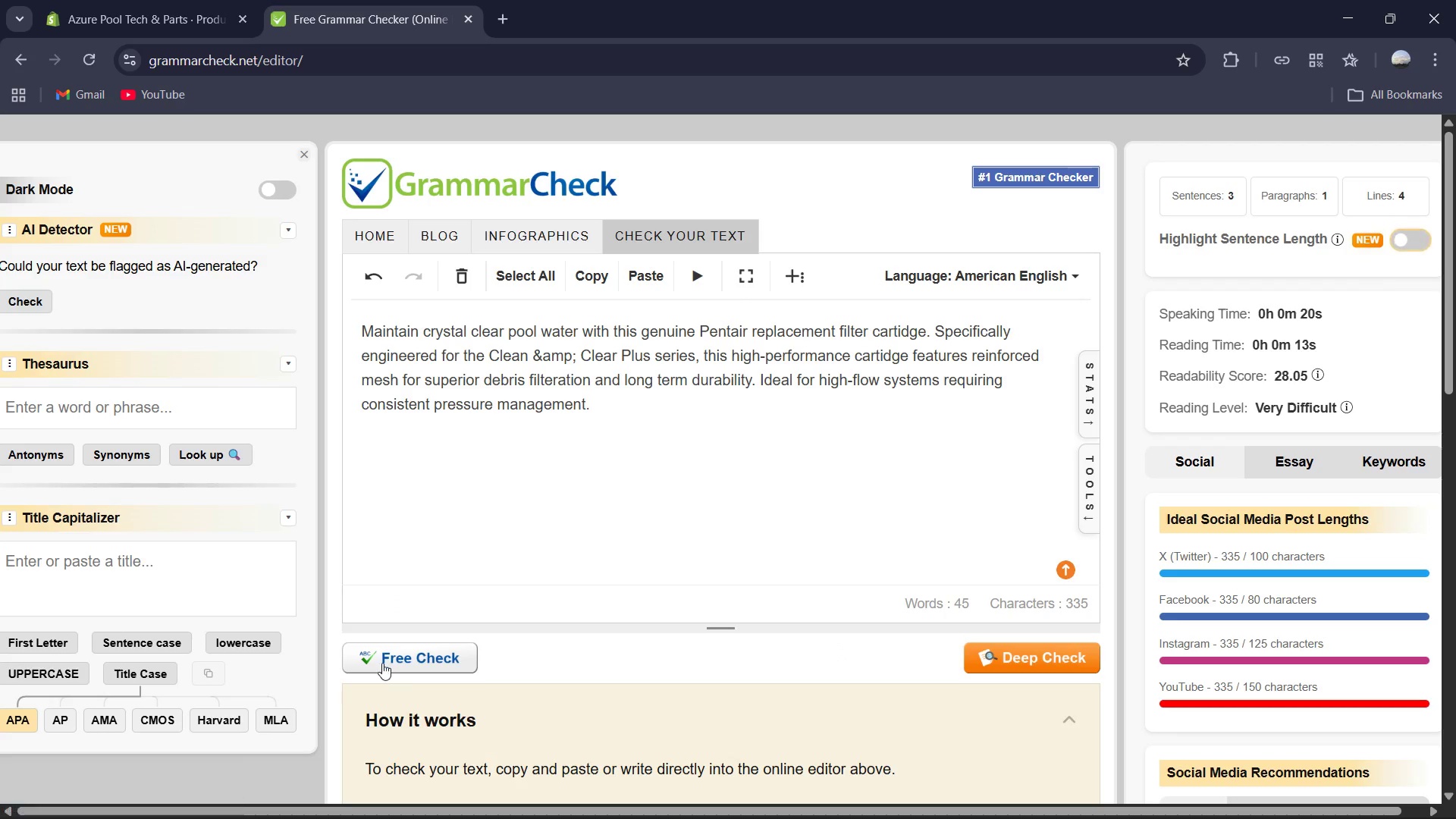 
left_click([382, 662])
 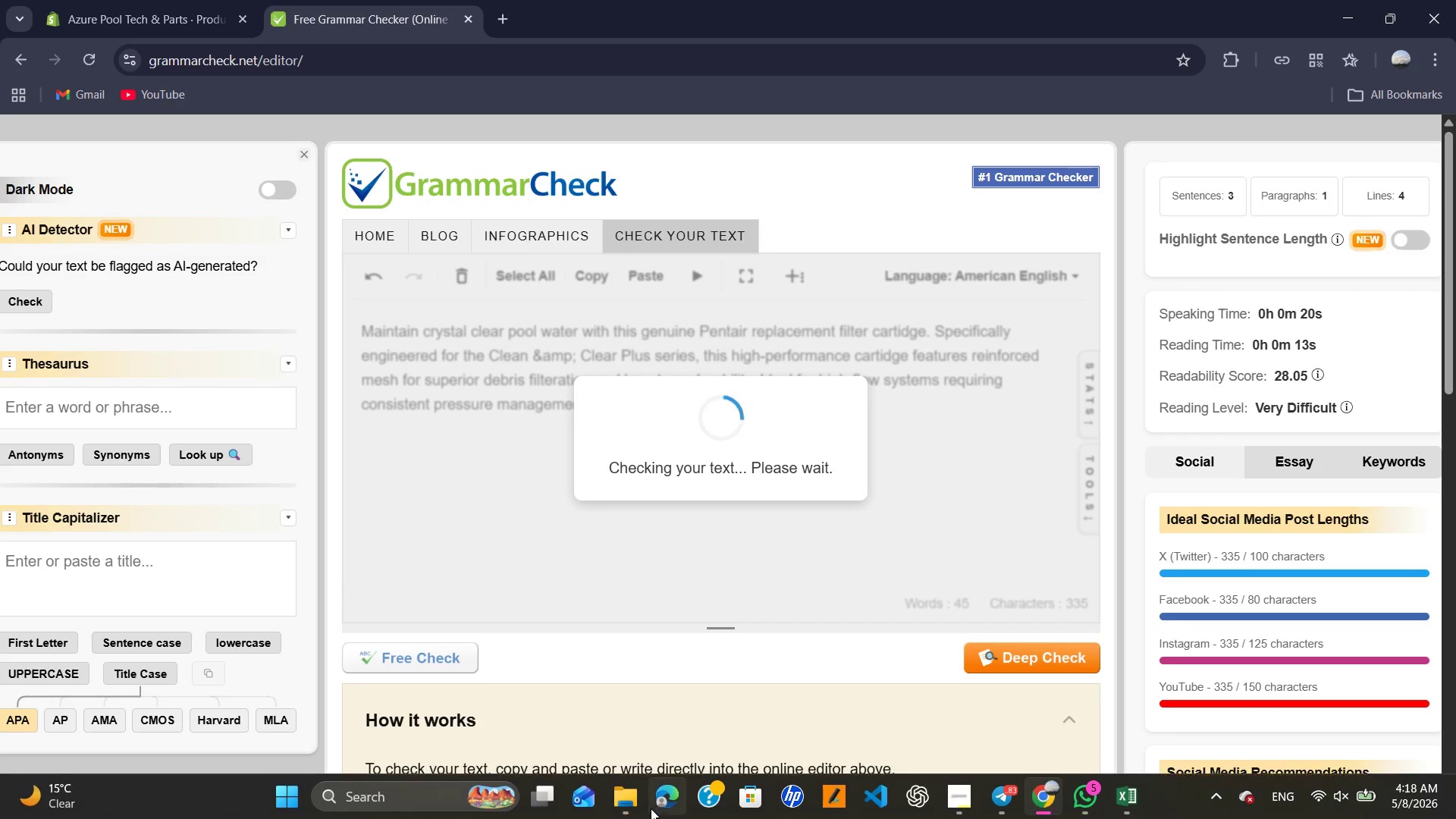 
mouse_move([628, 675])
 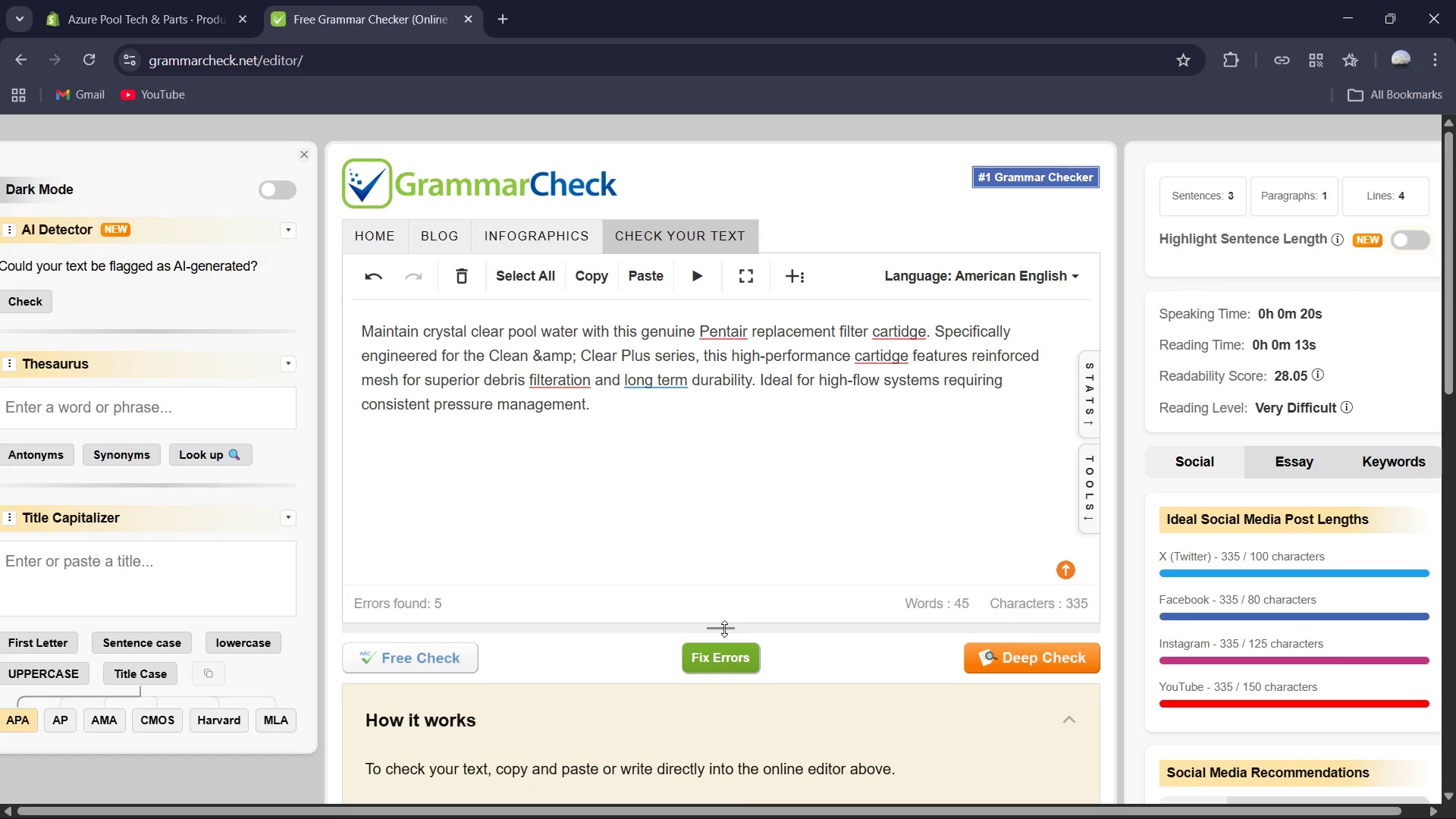 
double_click([720, 661])
 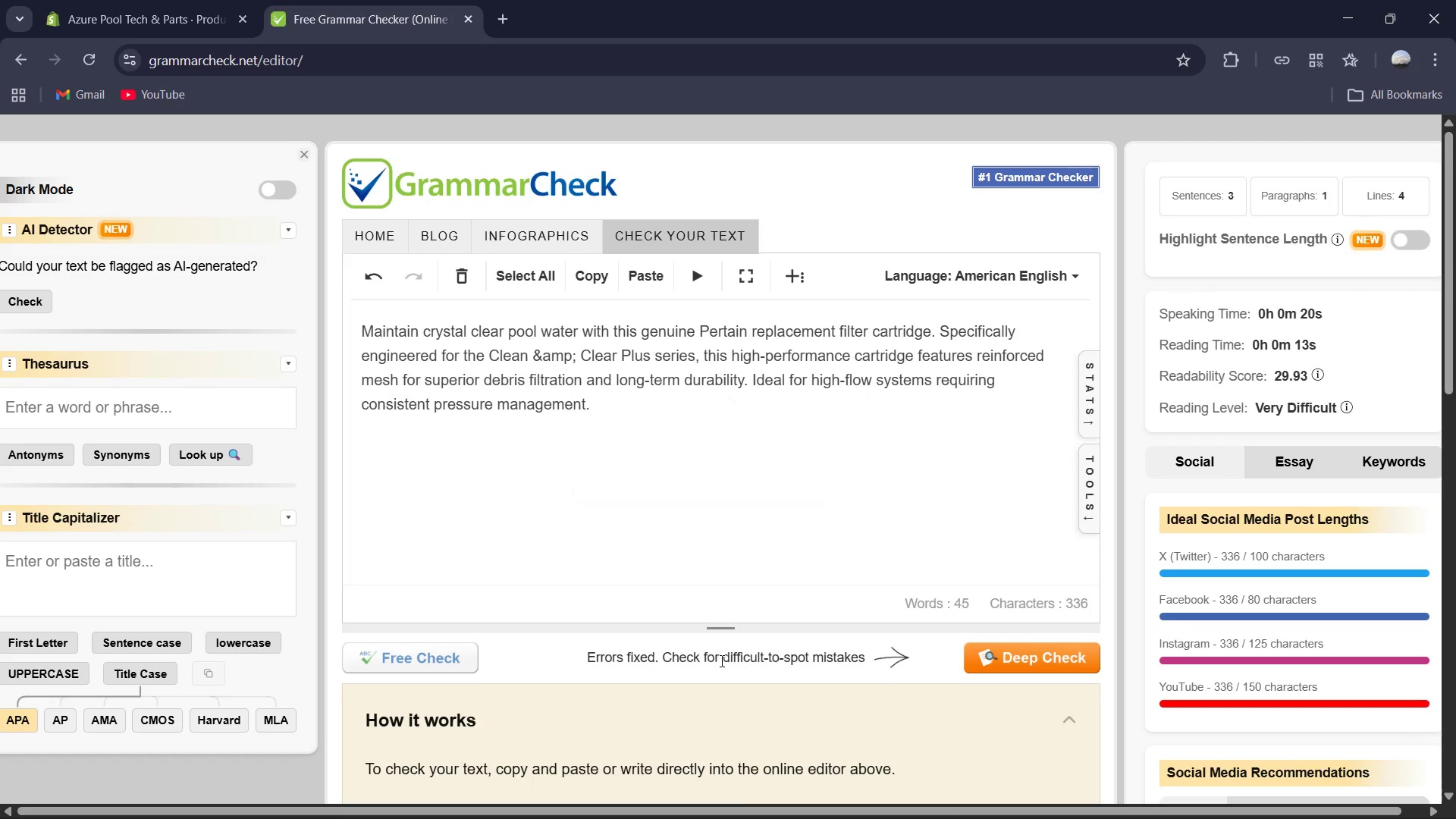 
left_click([646, 497])
 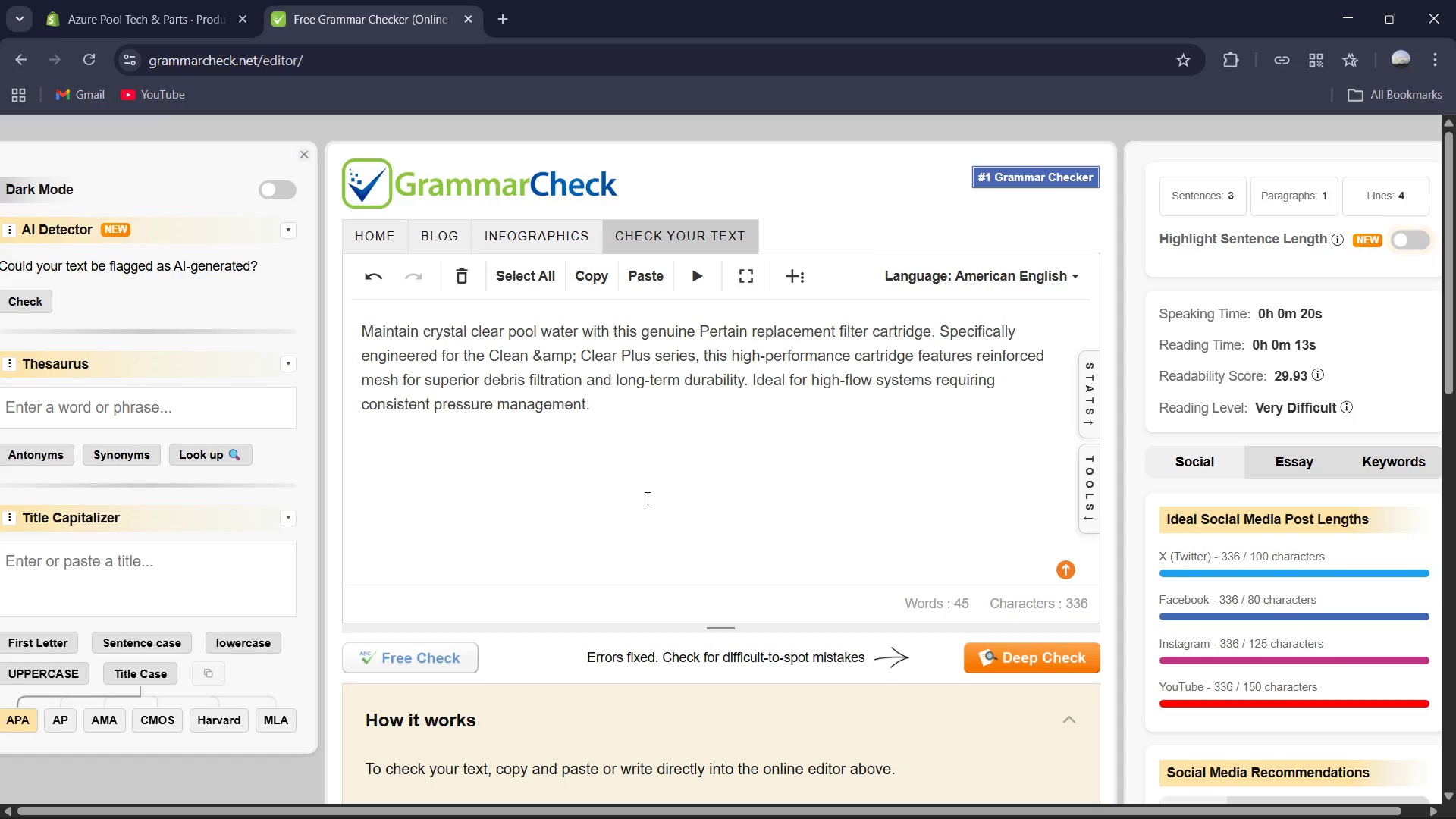 
hold_key(key=ControlLeft, duration=1.42)
 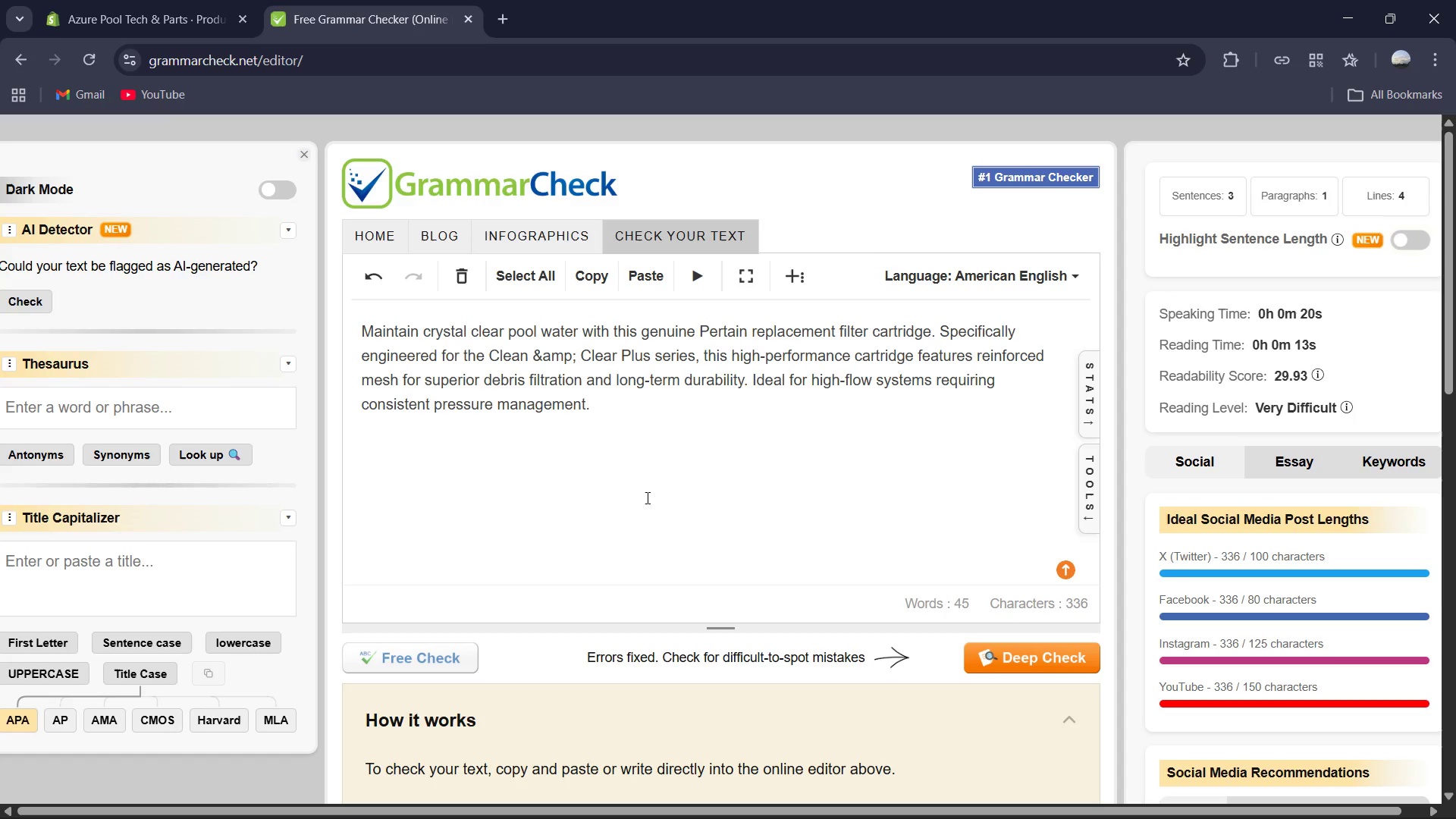 
hold_key(key=ControlLeft, duration=1.17)
 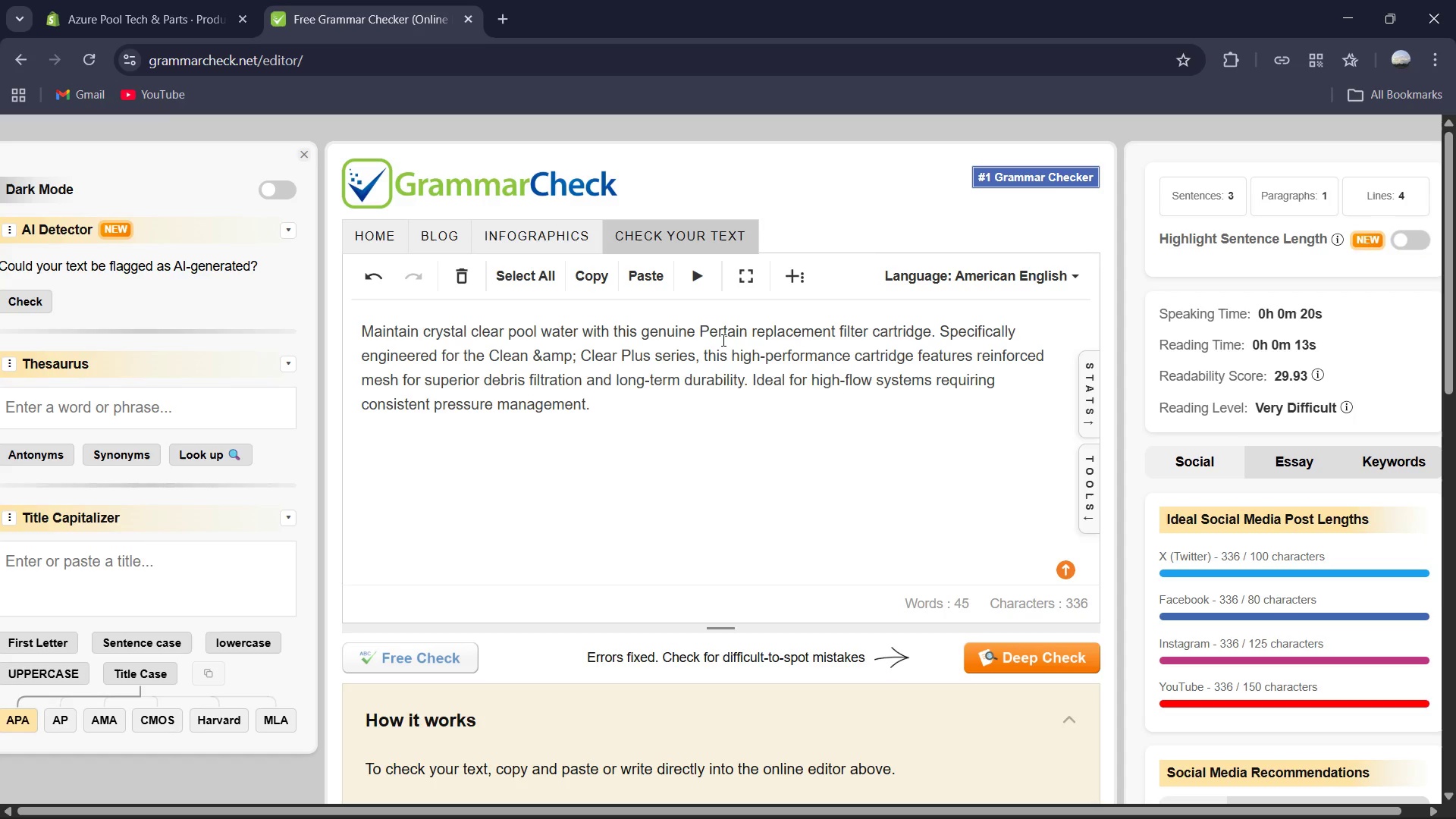 
left_click([722, 337])
 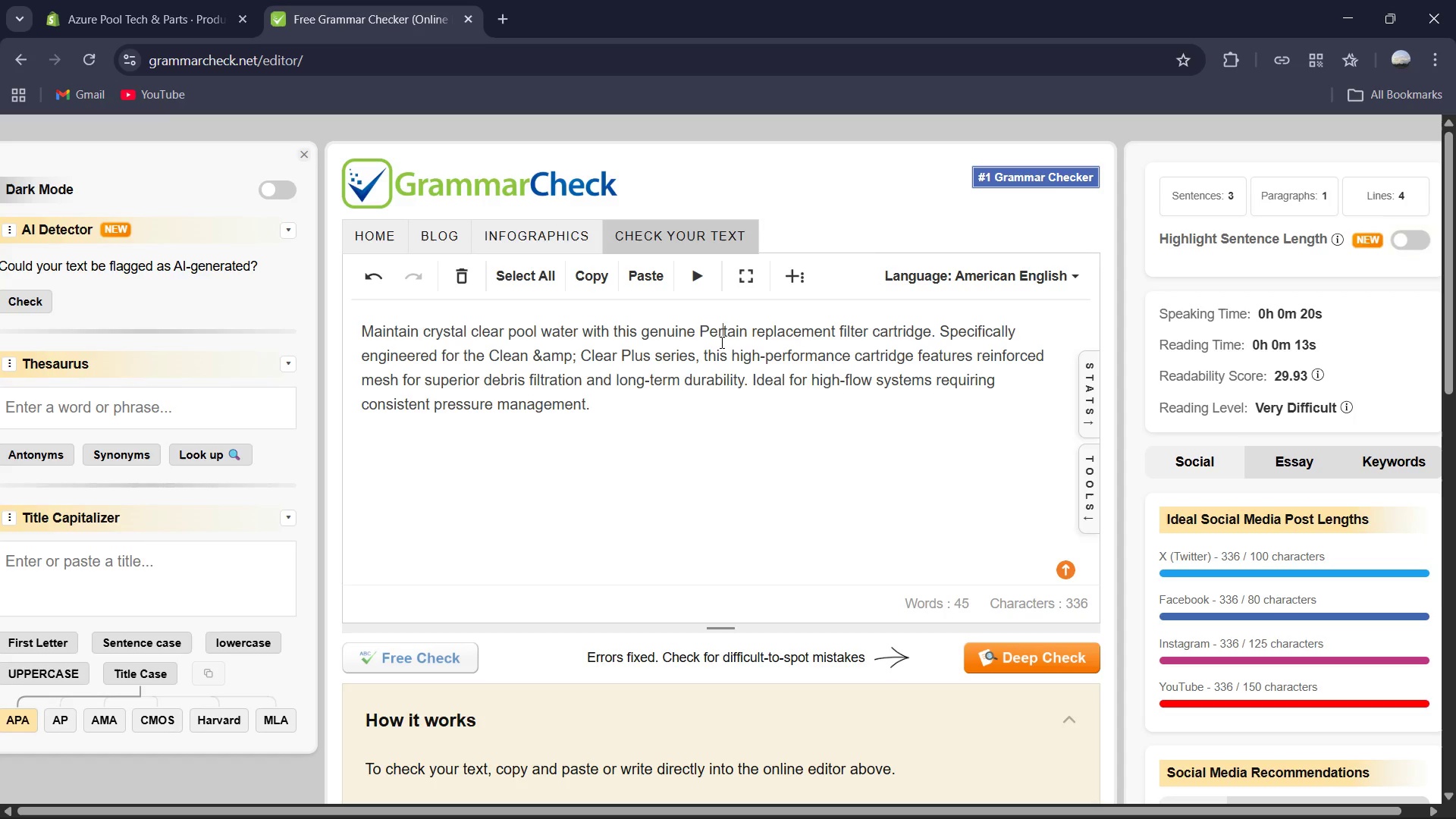 
key(Backspace)
 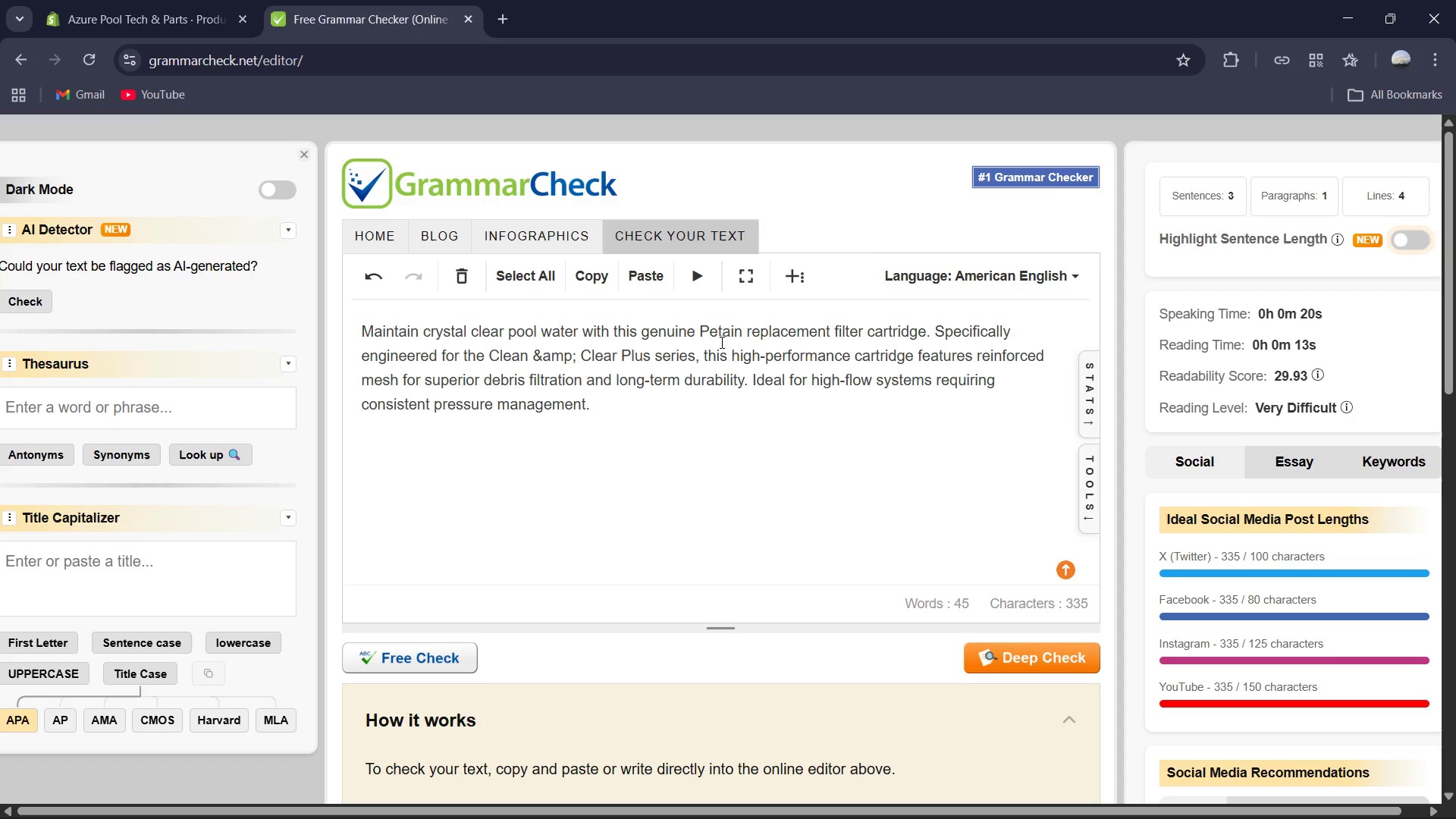 
key(N)
 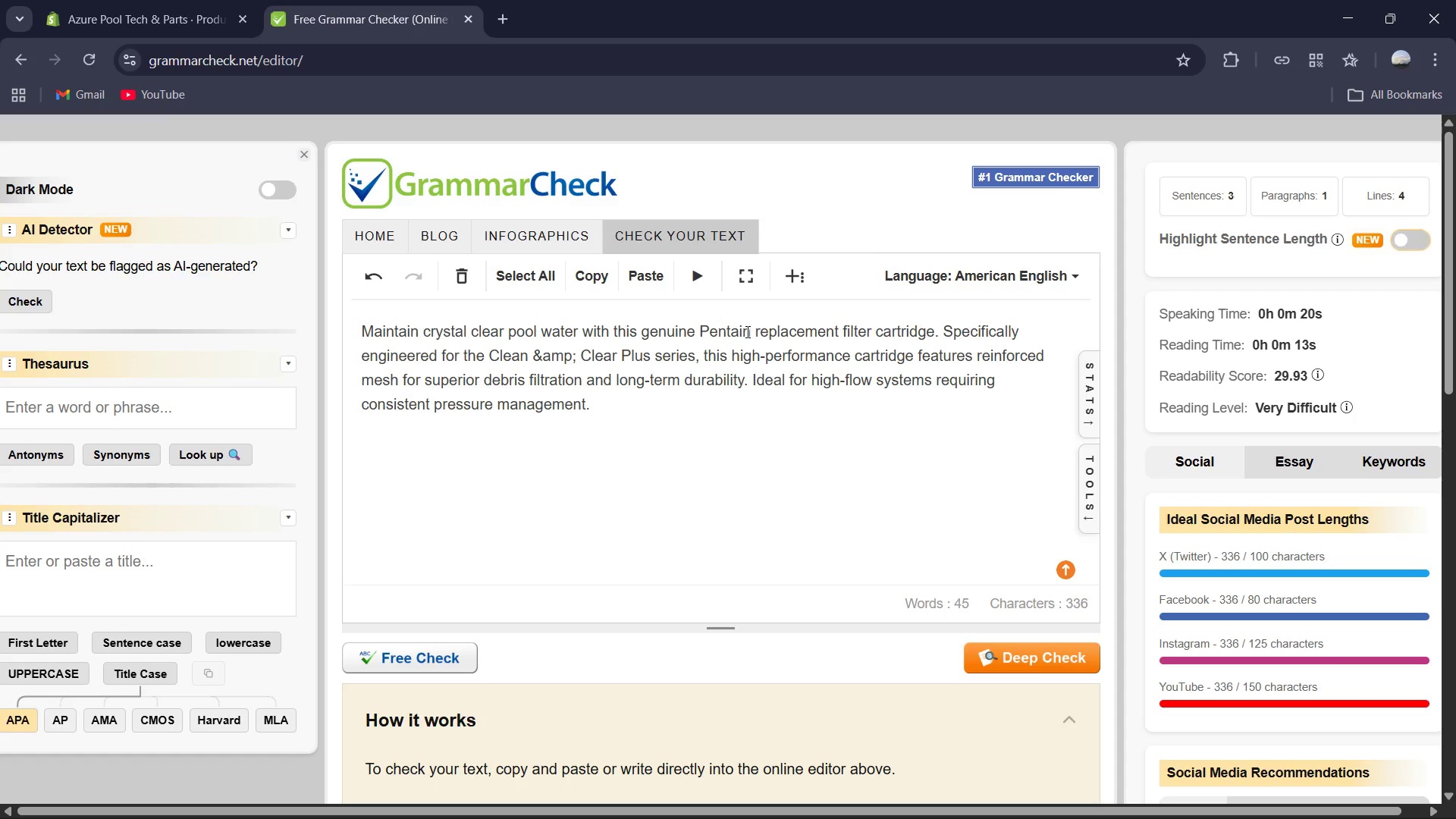 
key(Backspace)
 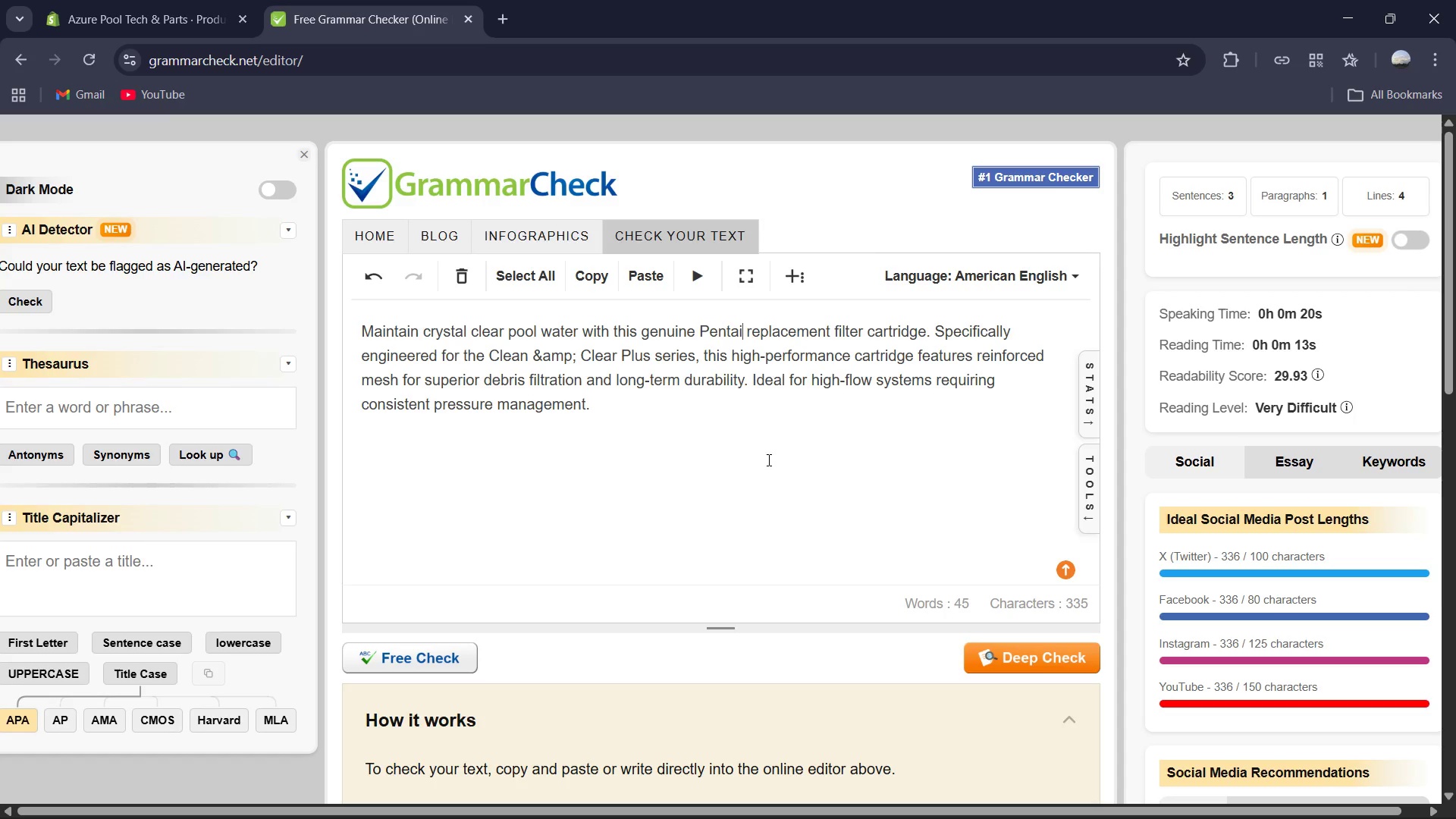 
key(R)
 